 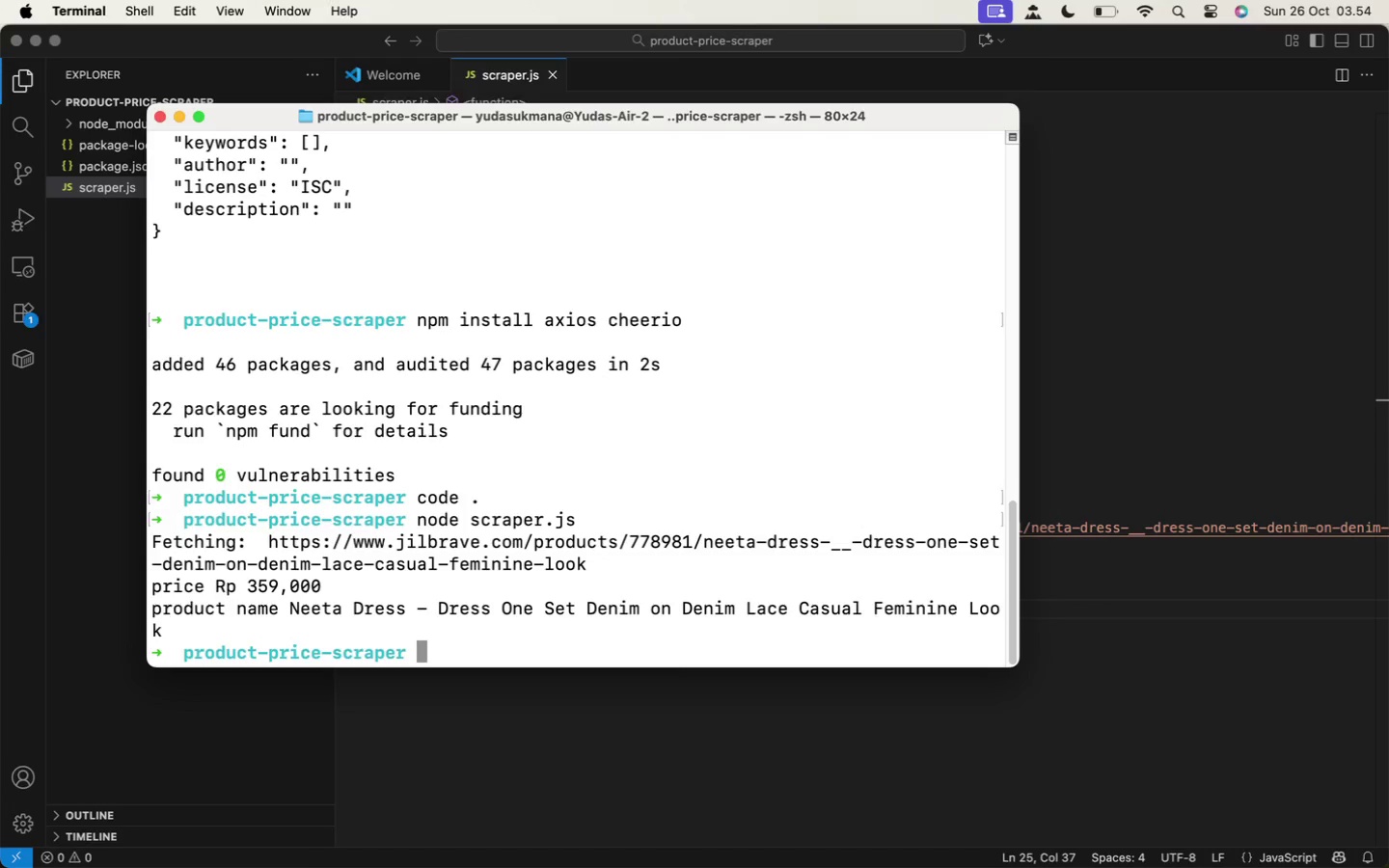 
left_click([727, 723])
 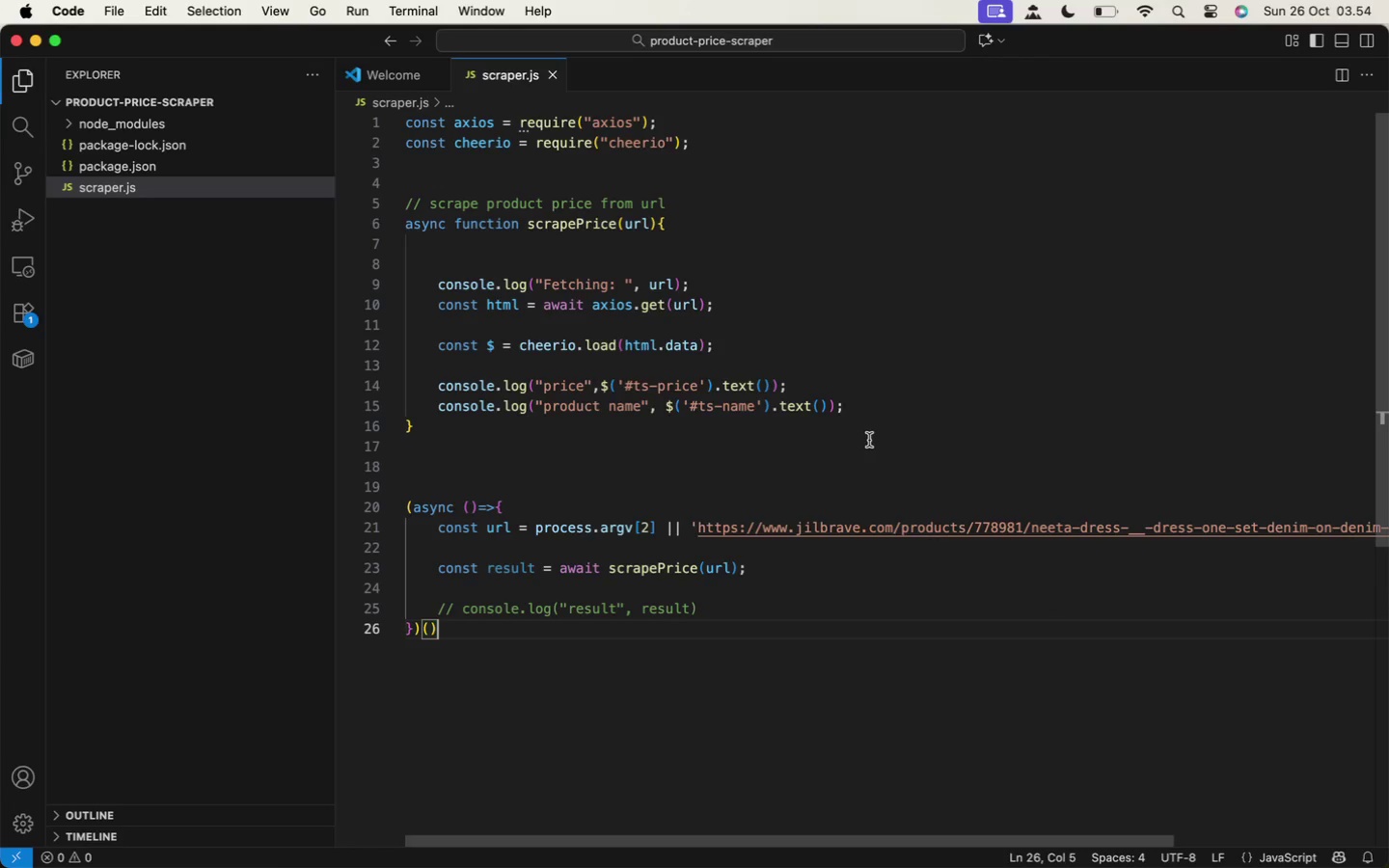 
wait(9.14)
 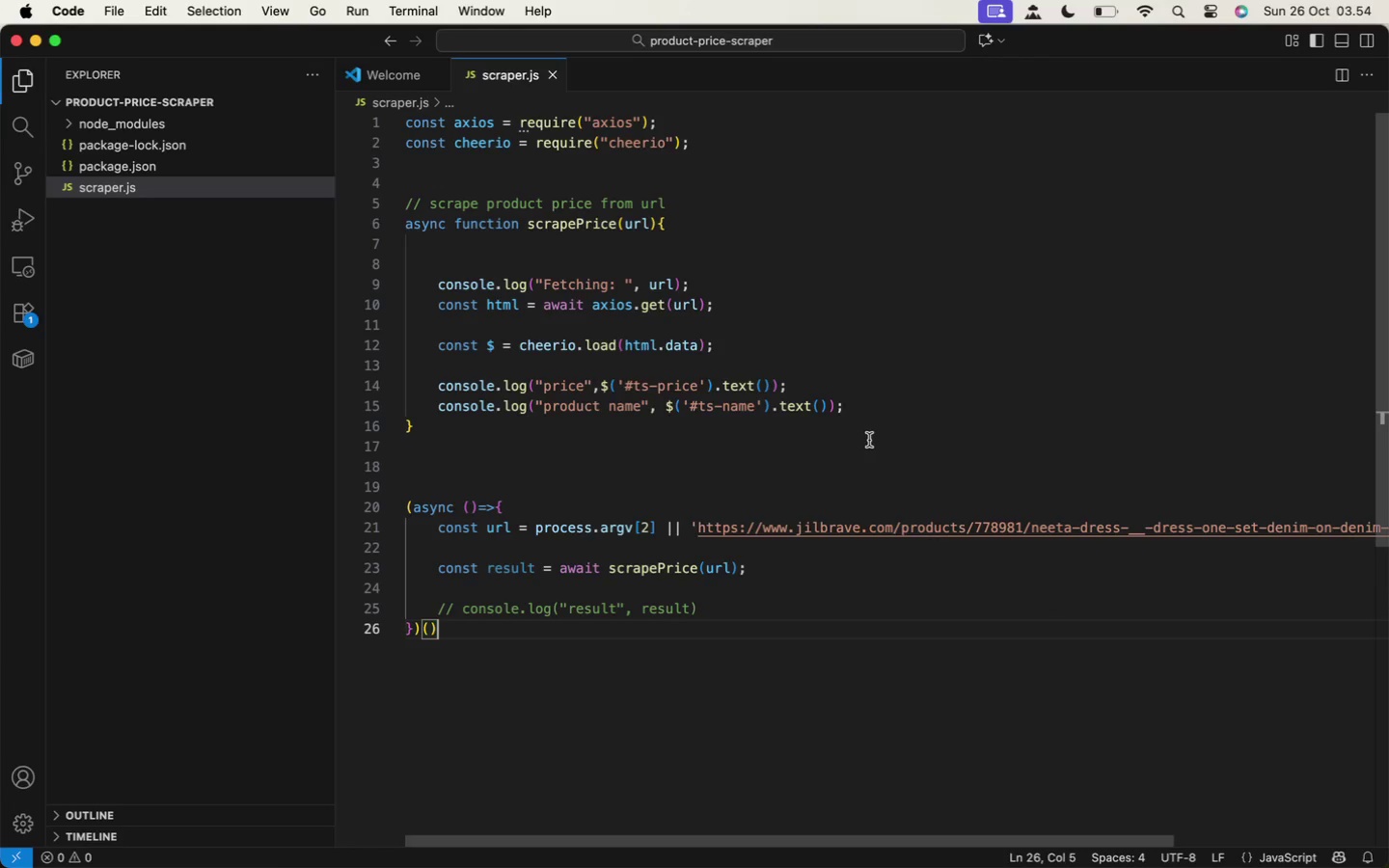 
left_click([884, 412])
 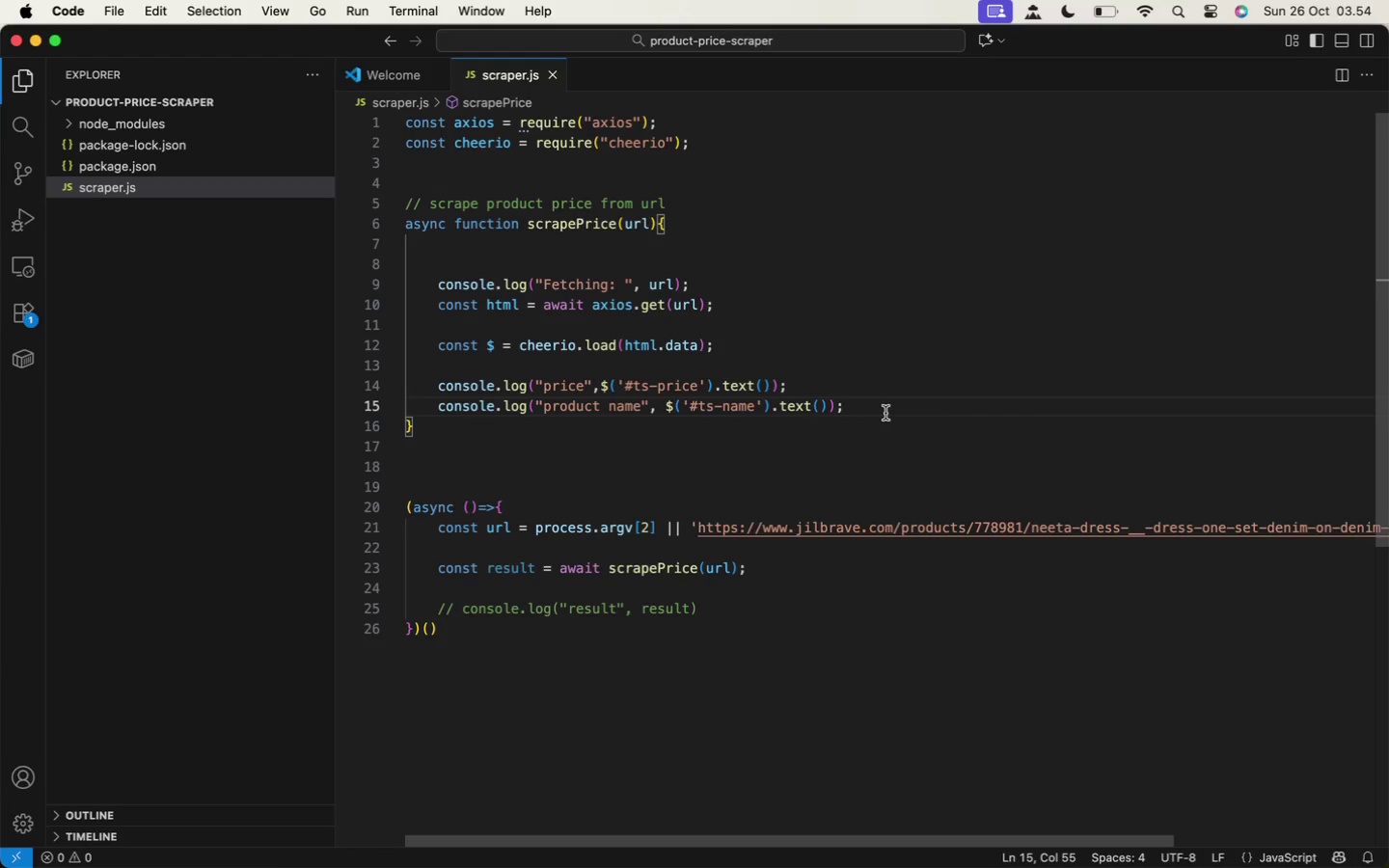 
key(ArrowDown)
 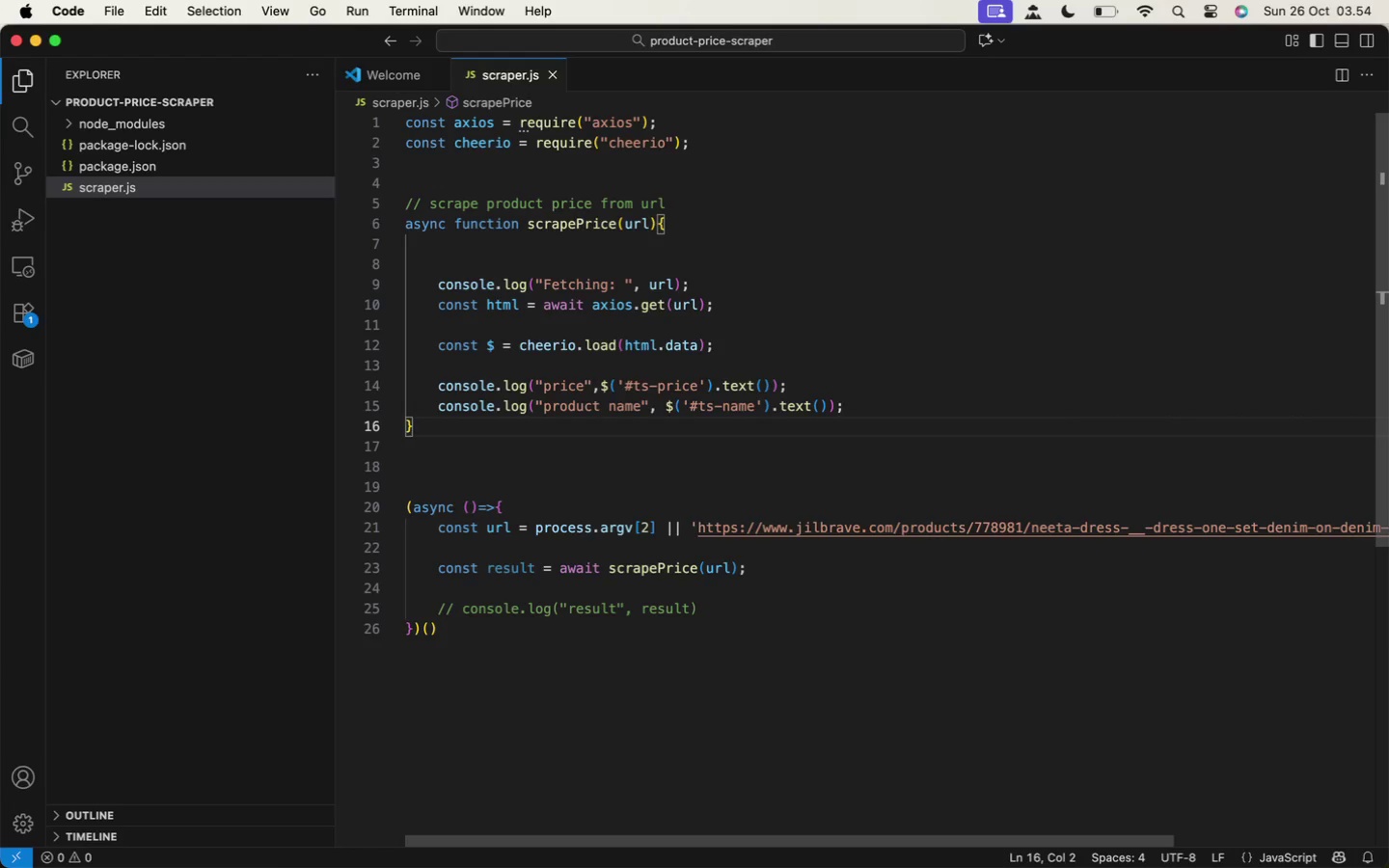 
key(ArrowUp)
 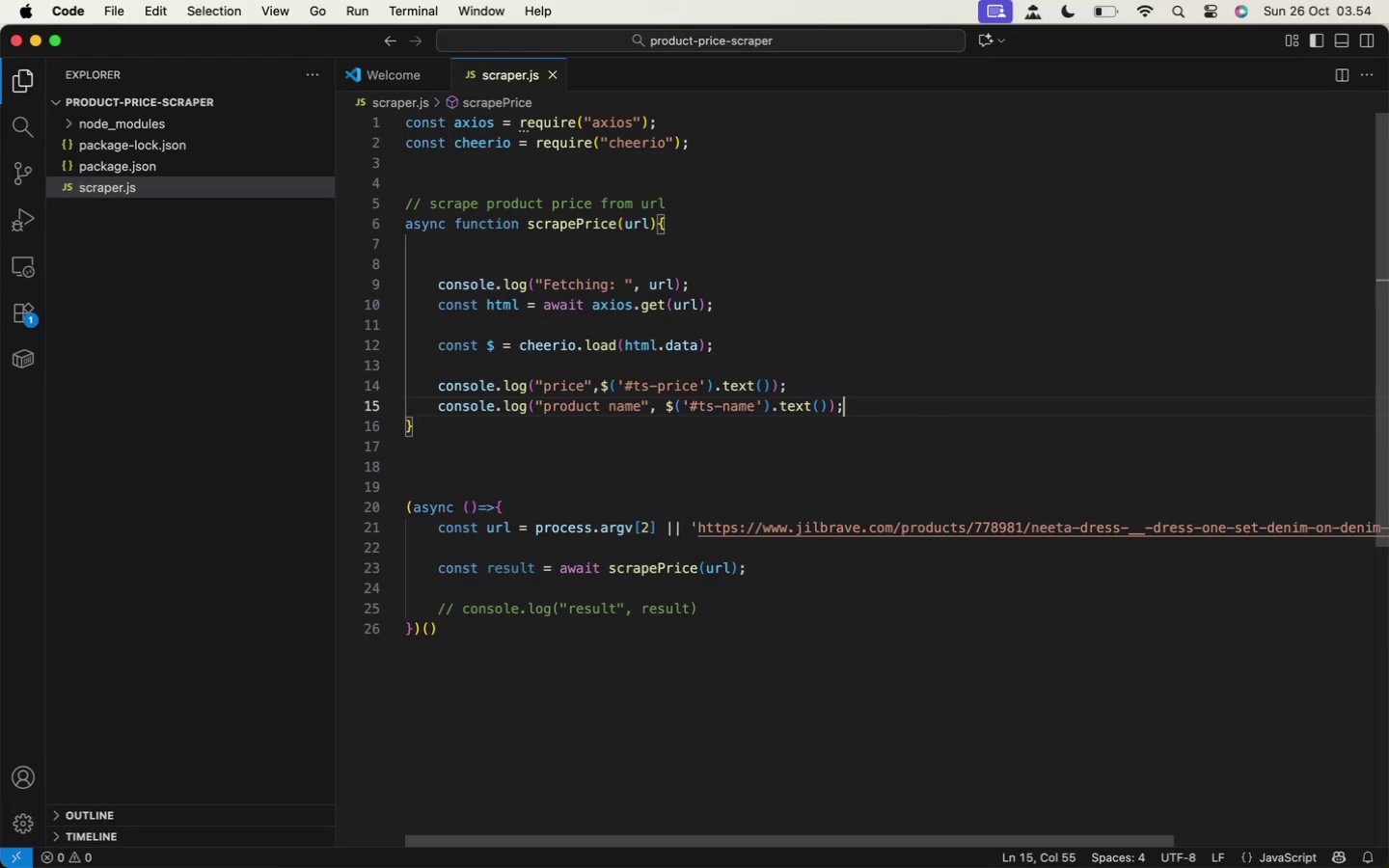 
key(ArrowUp)
 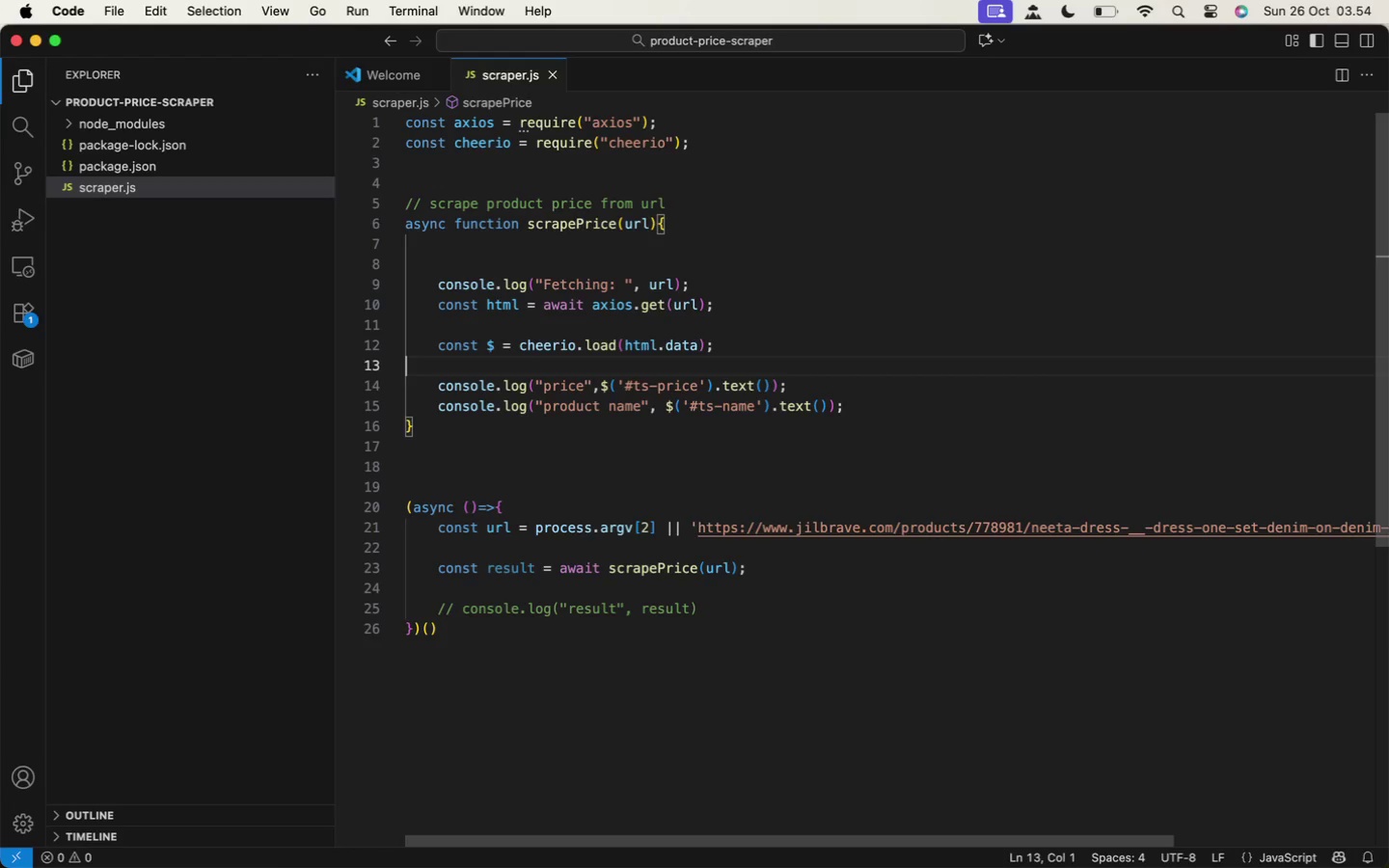 
key(ArrowUp)
 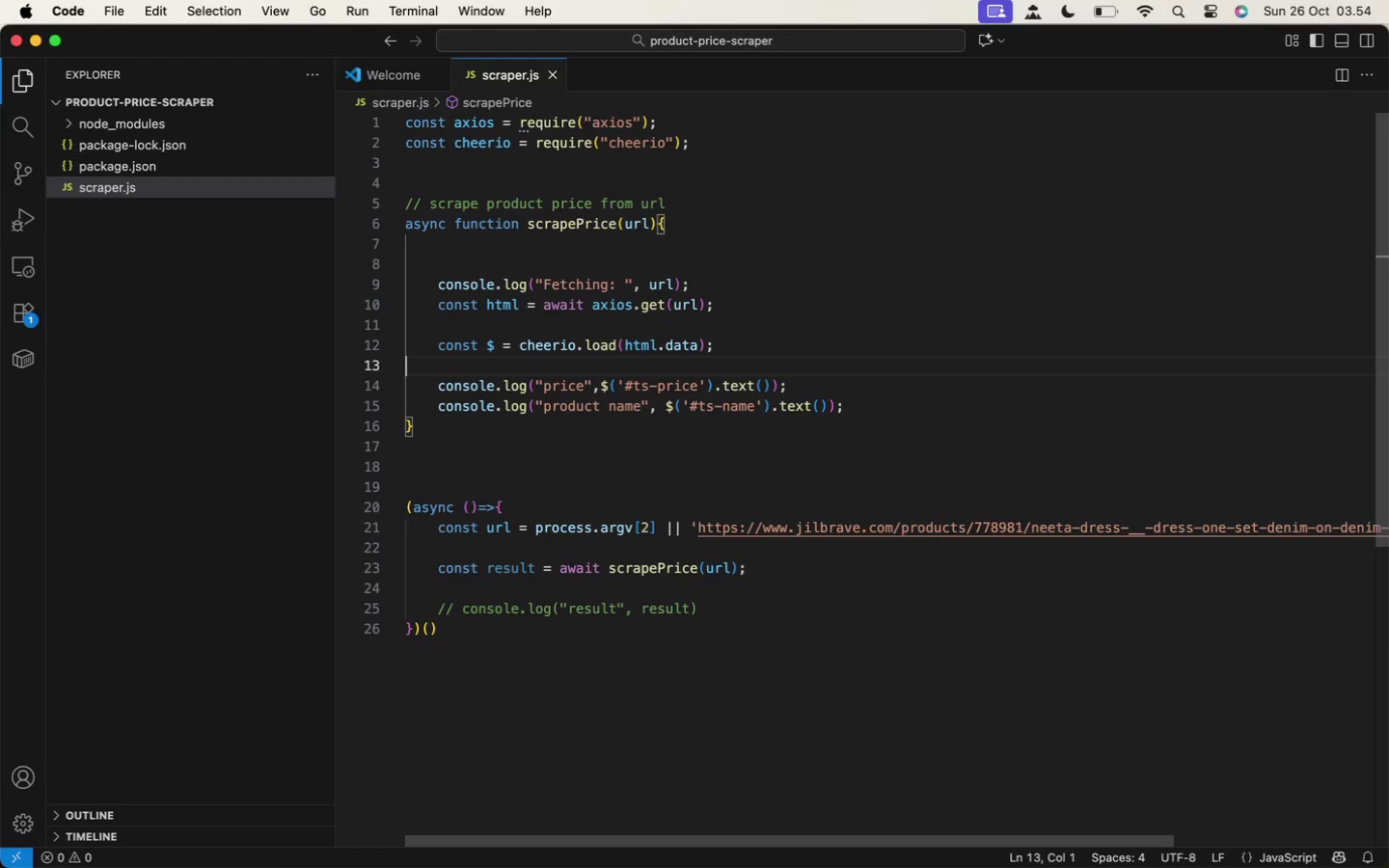 
key(Tab)
 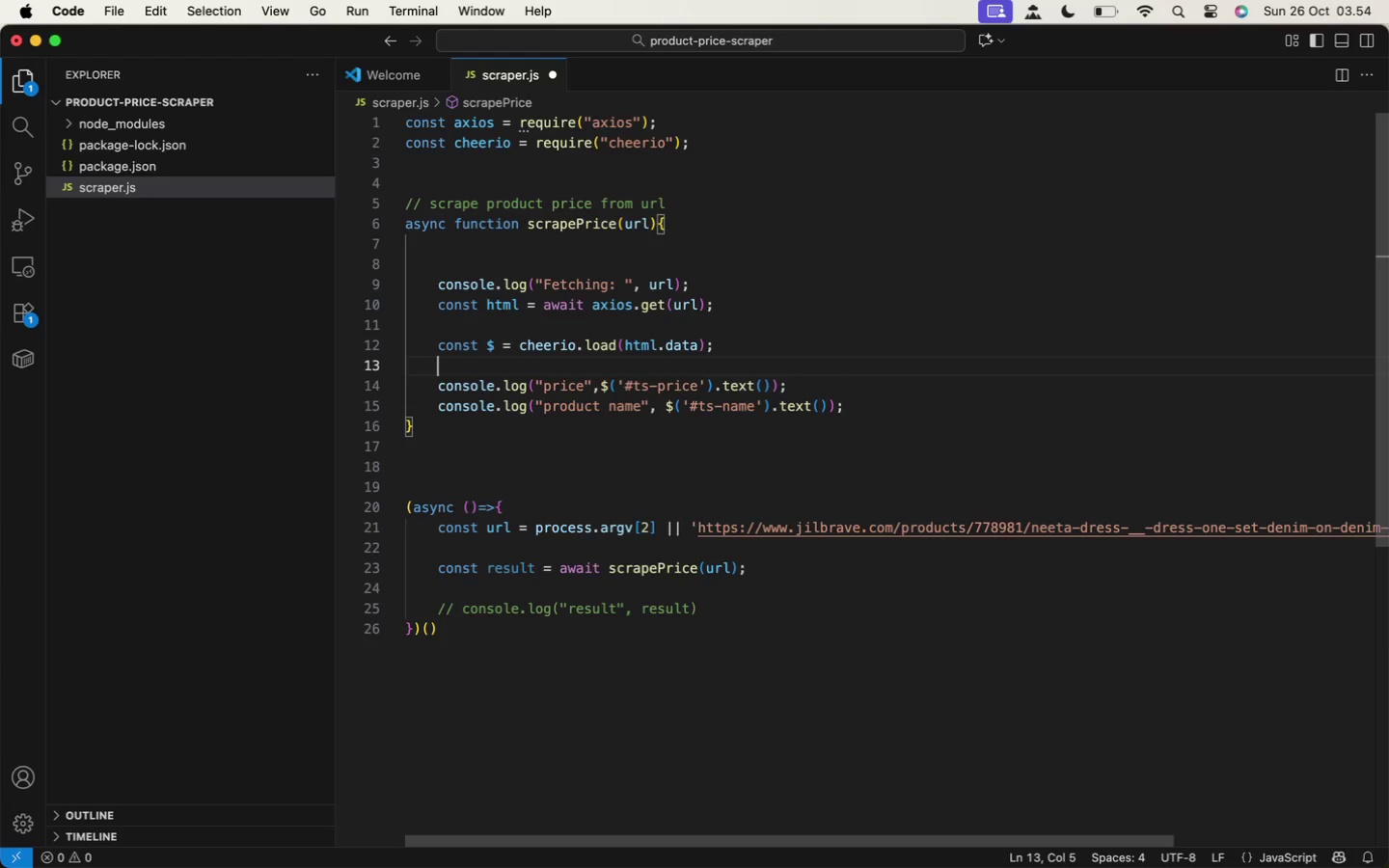 
key(Enter)
 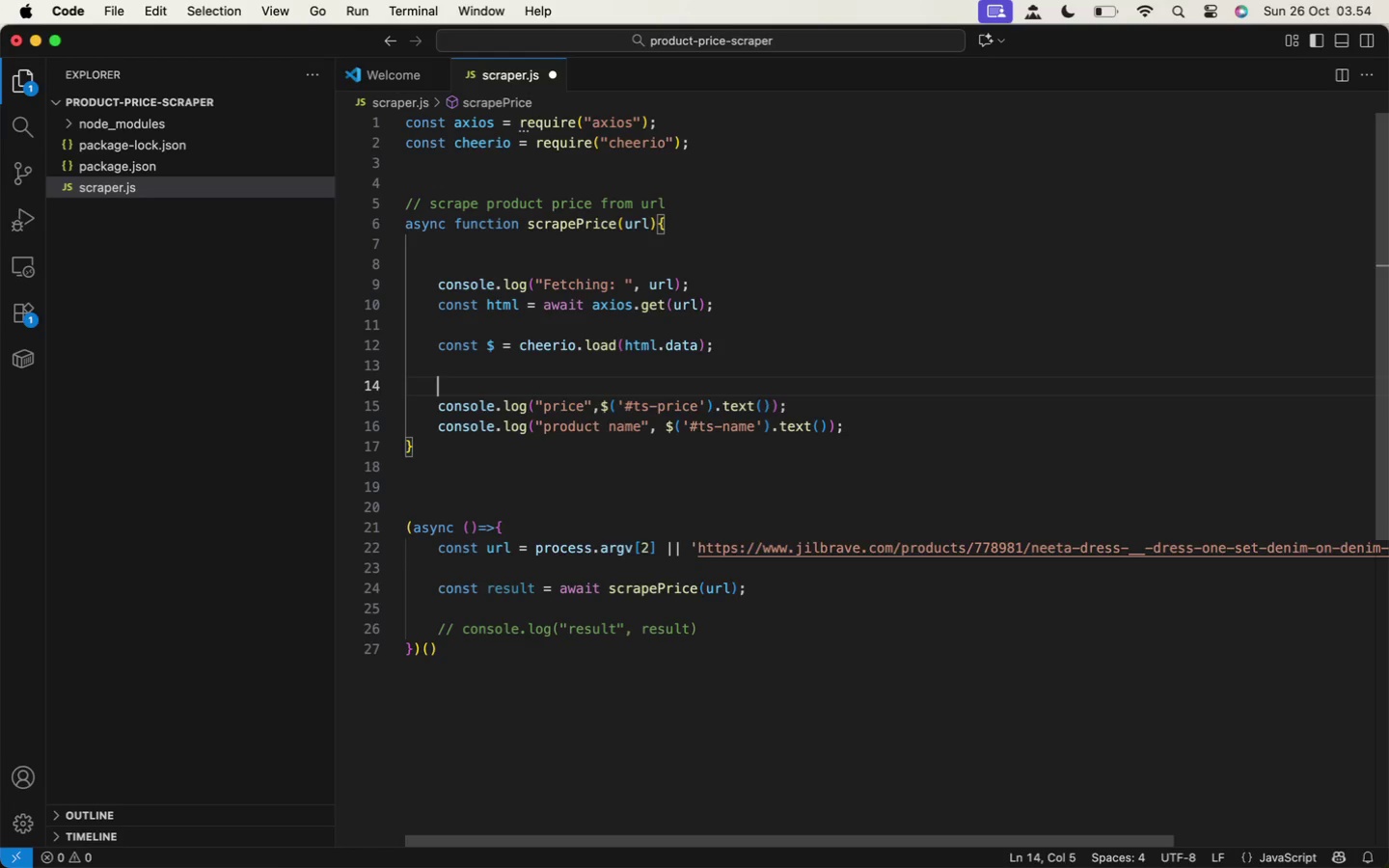 
wait(5.26)
 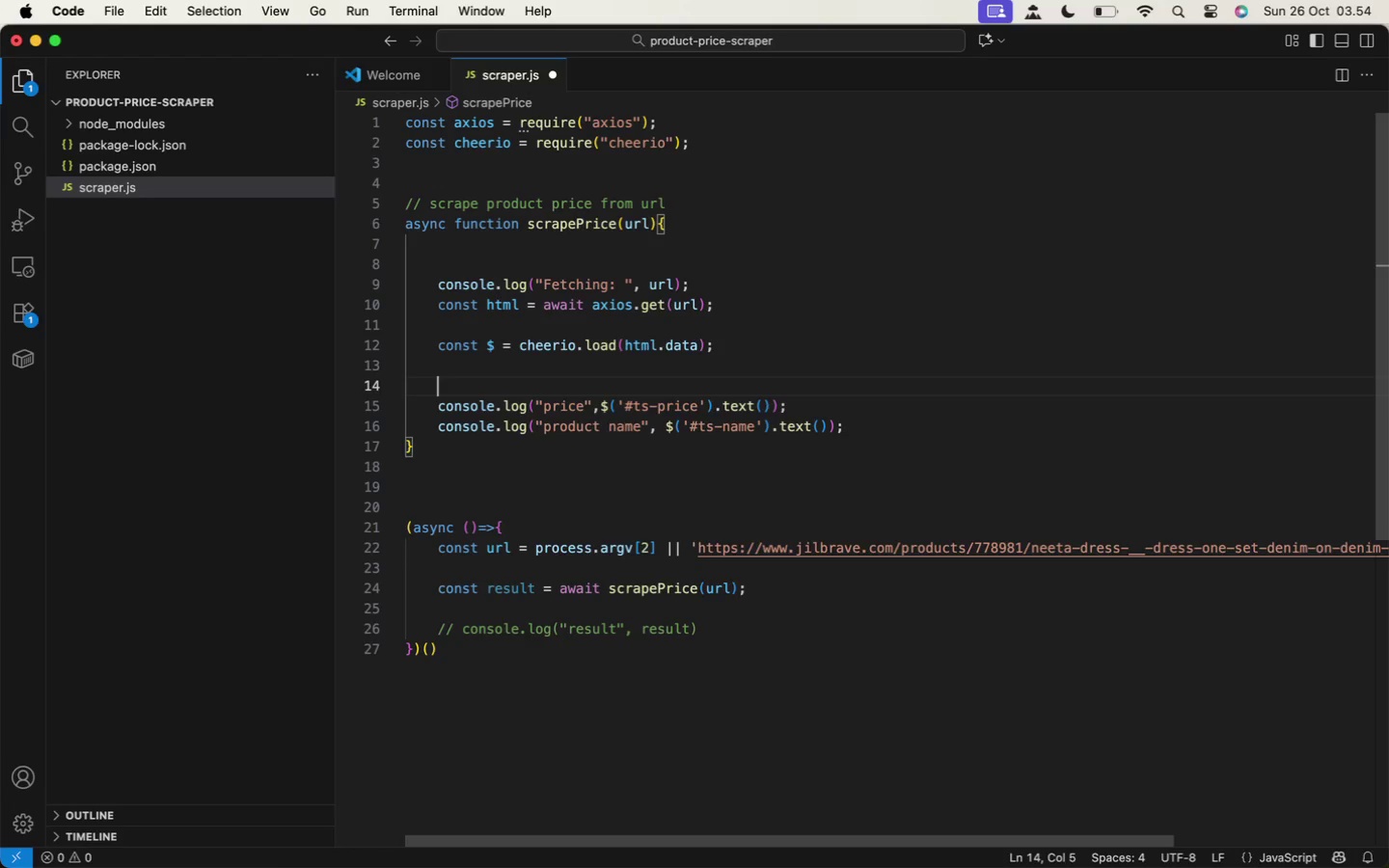 
type(const price = )
 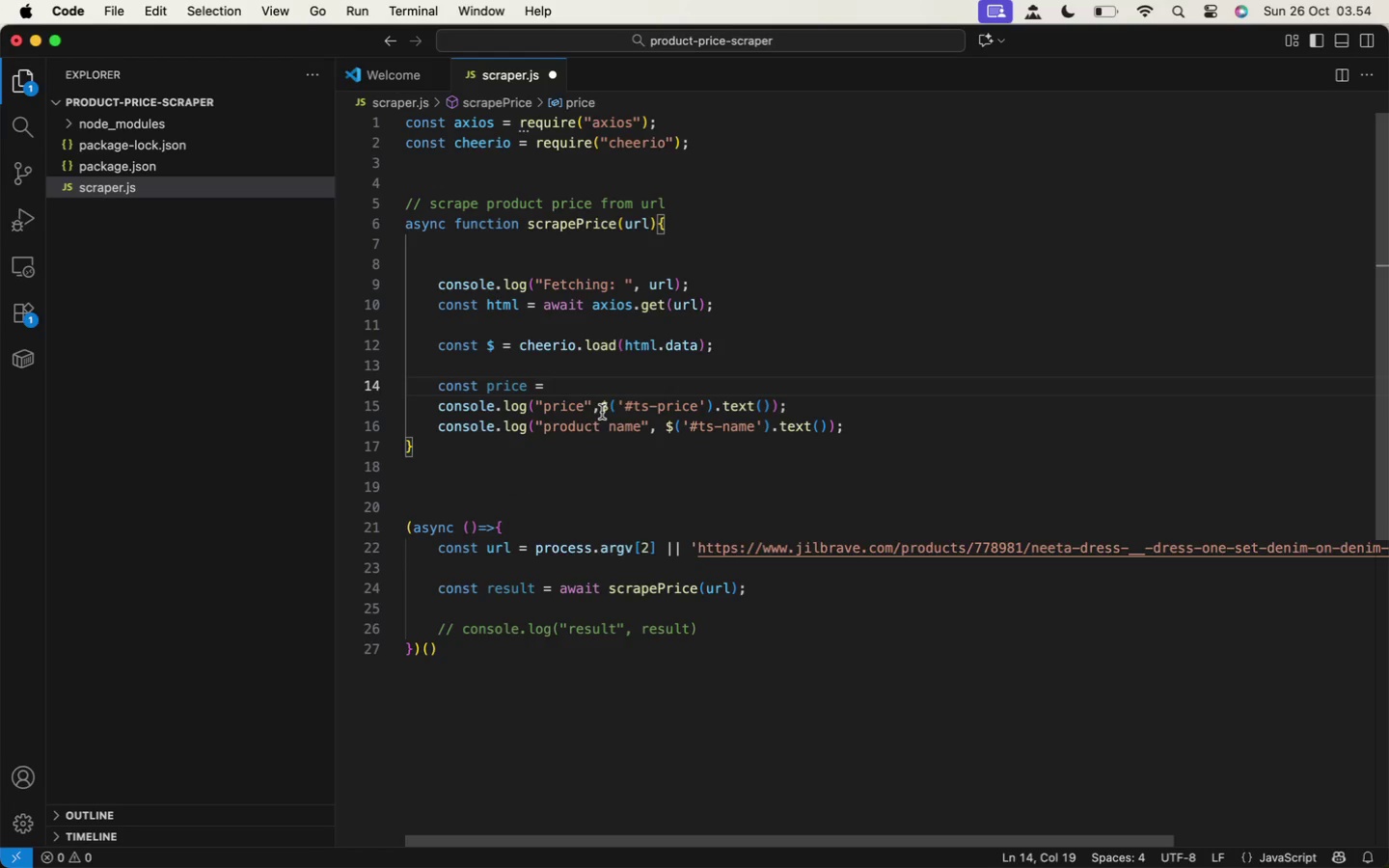 
hold_key(key=ShiftLeft, duration=1.25)
 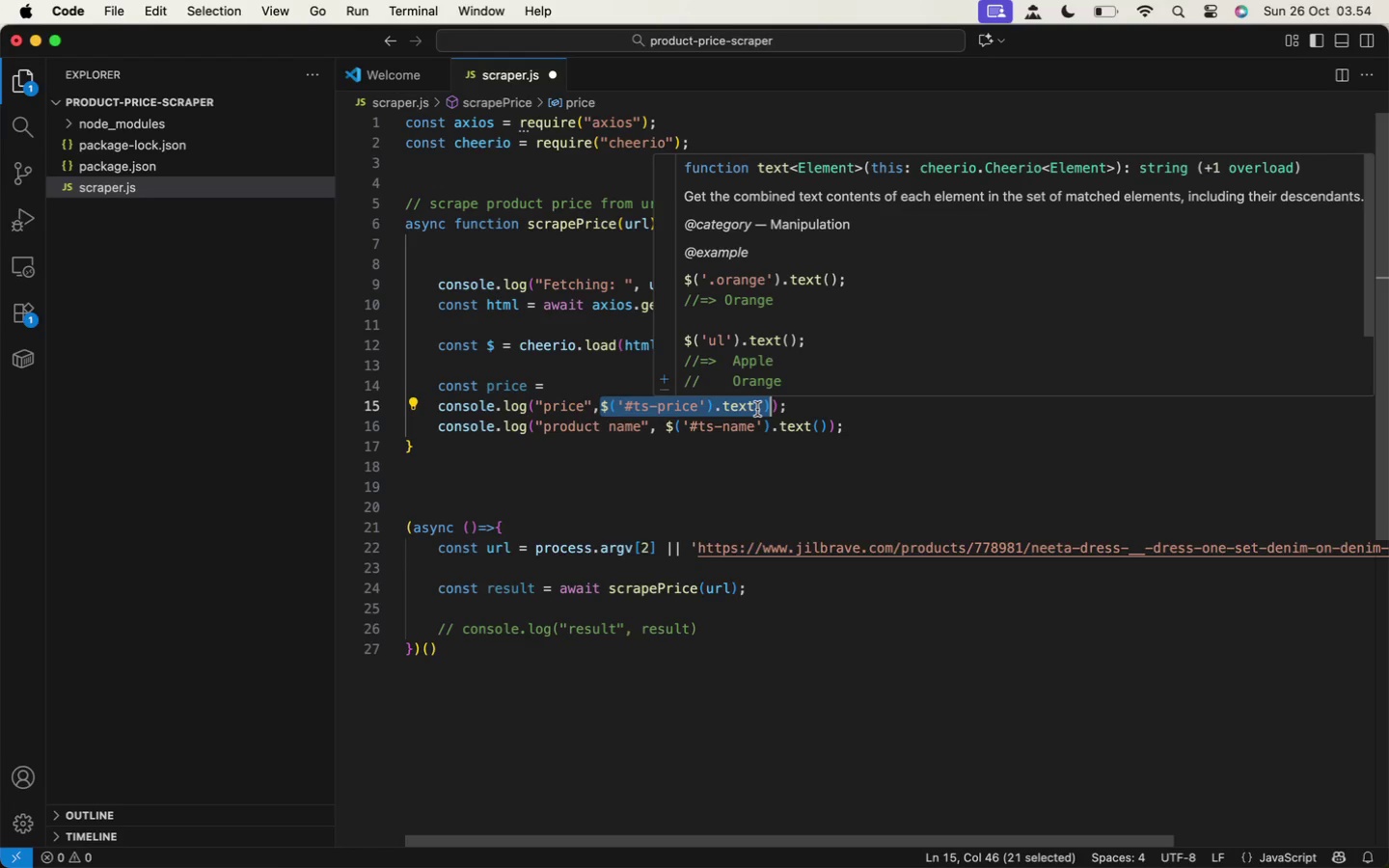 
key(Meta+C)
 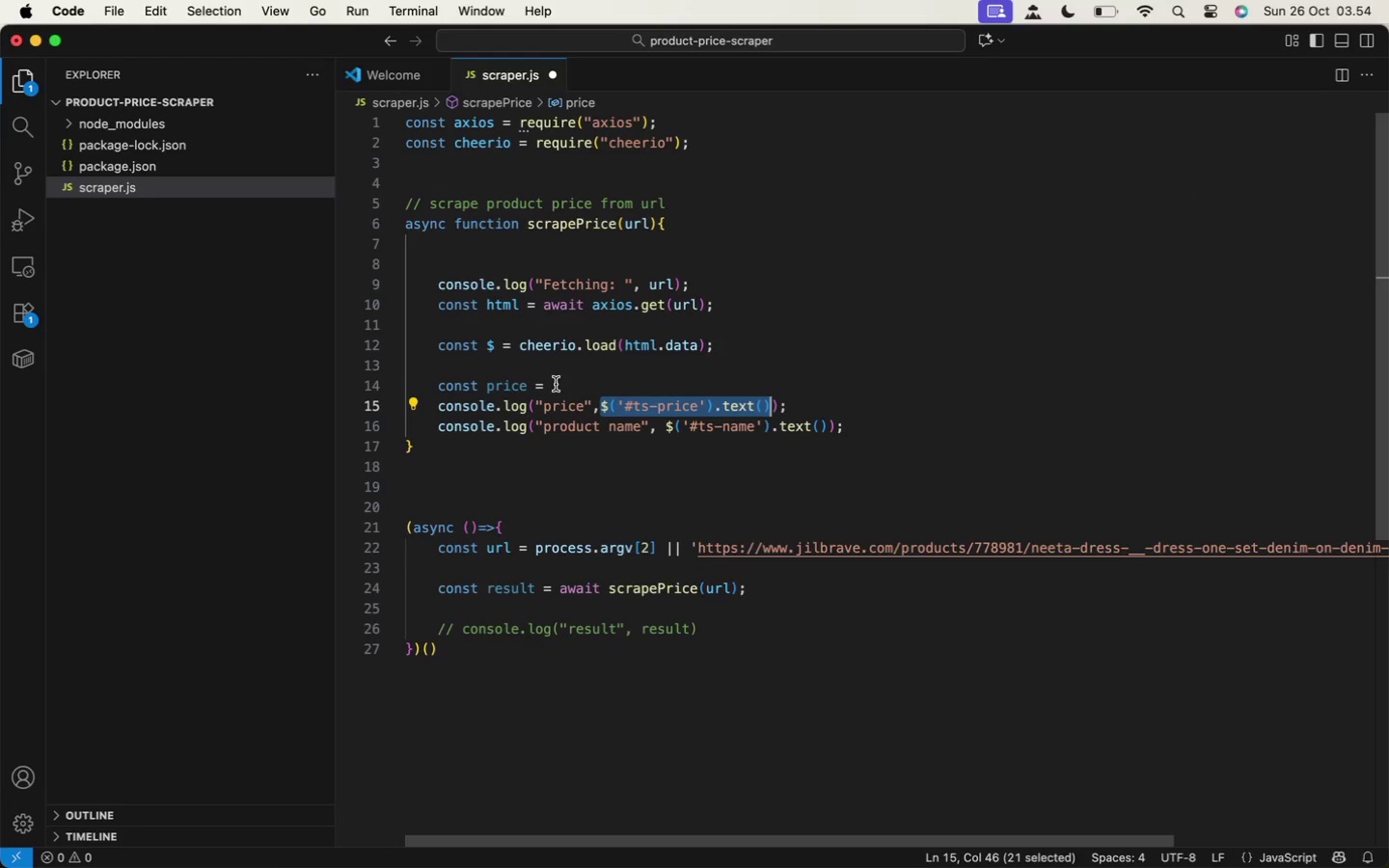 
left_click([556, 384])
 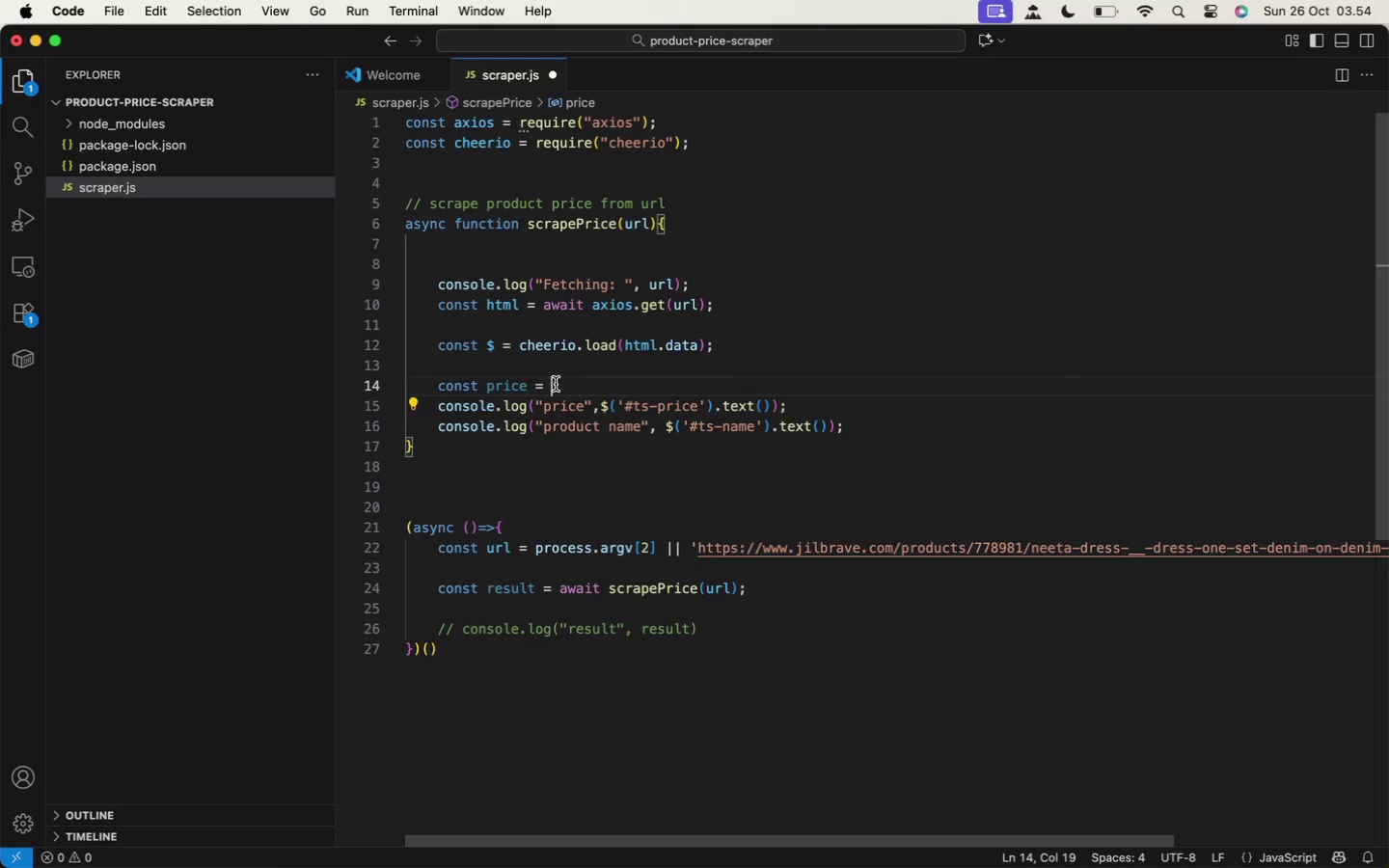 
key(Meta+V)
 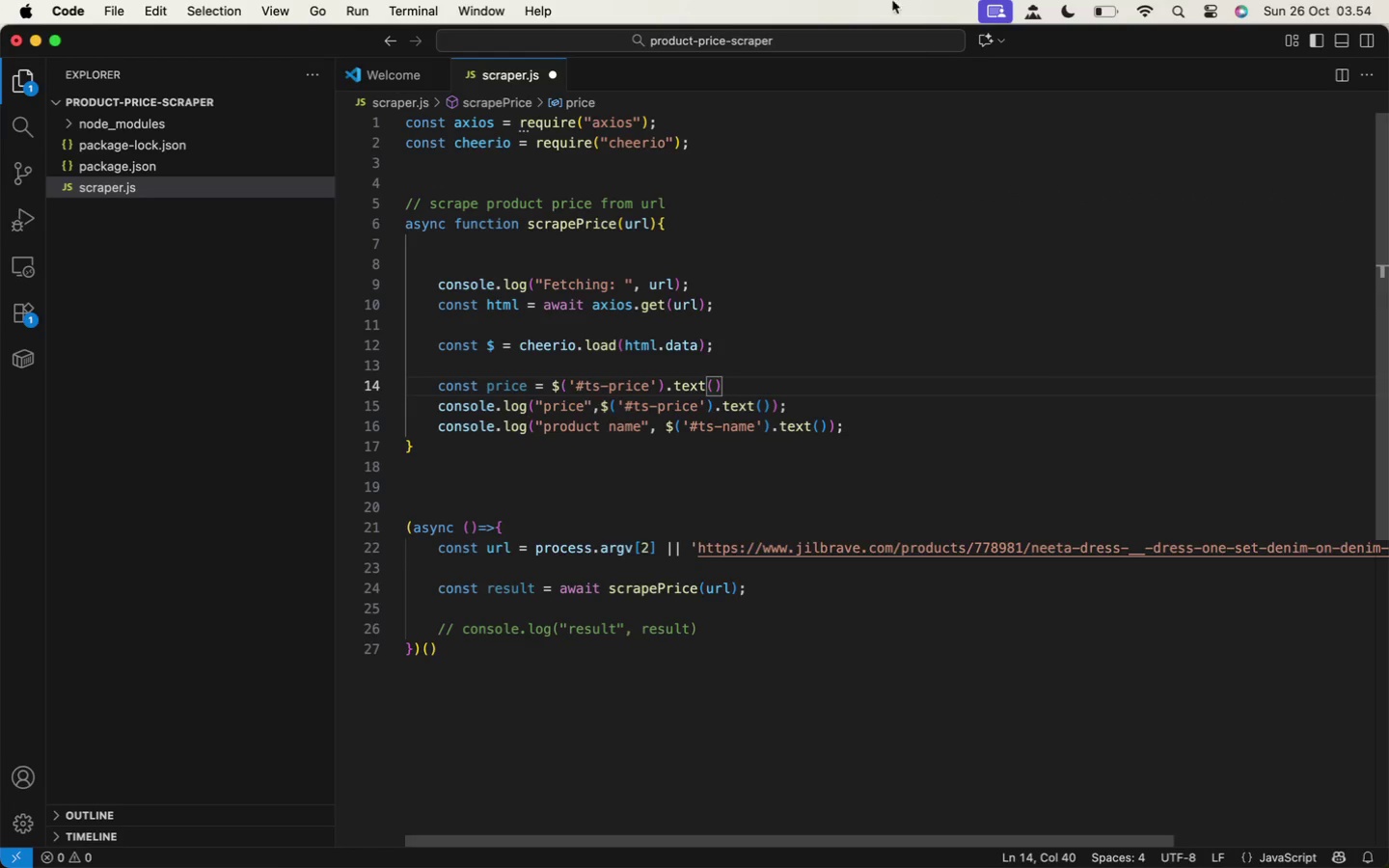 
key(Period)
 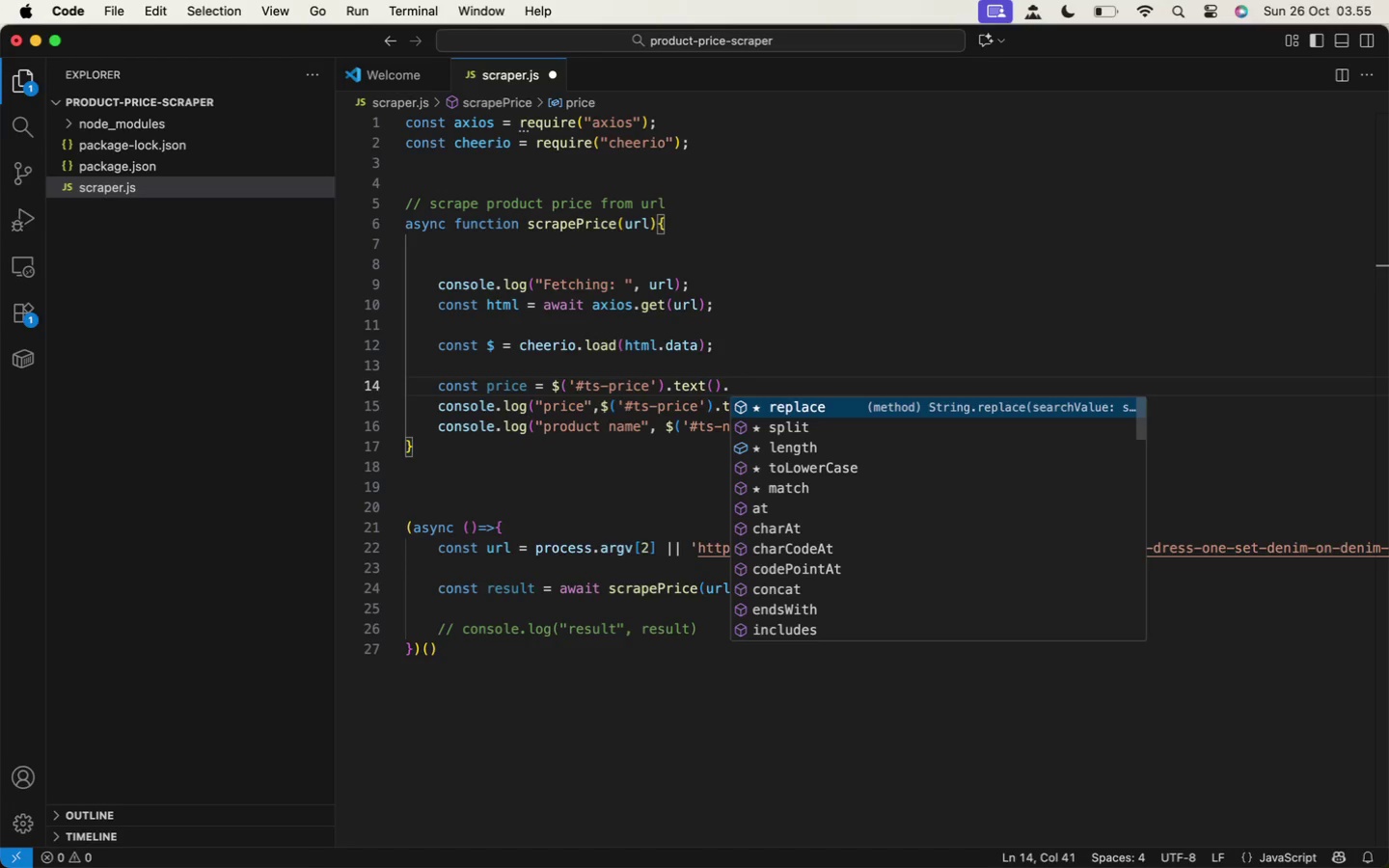 
wait(12.34)
 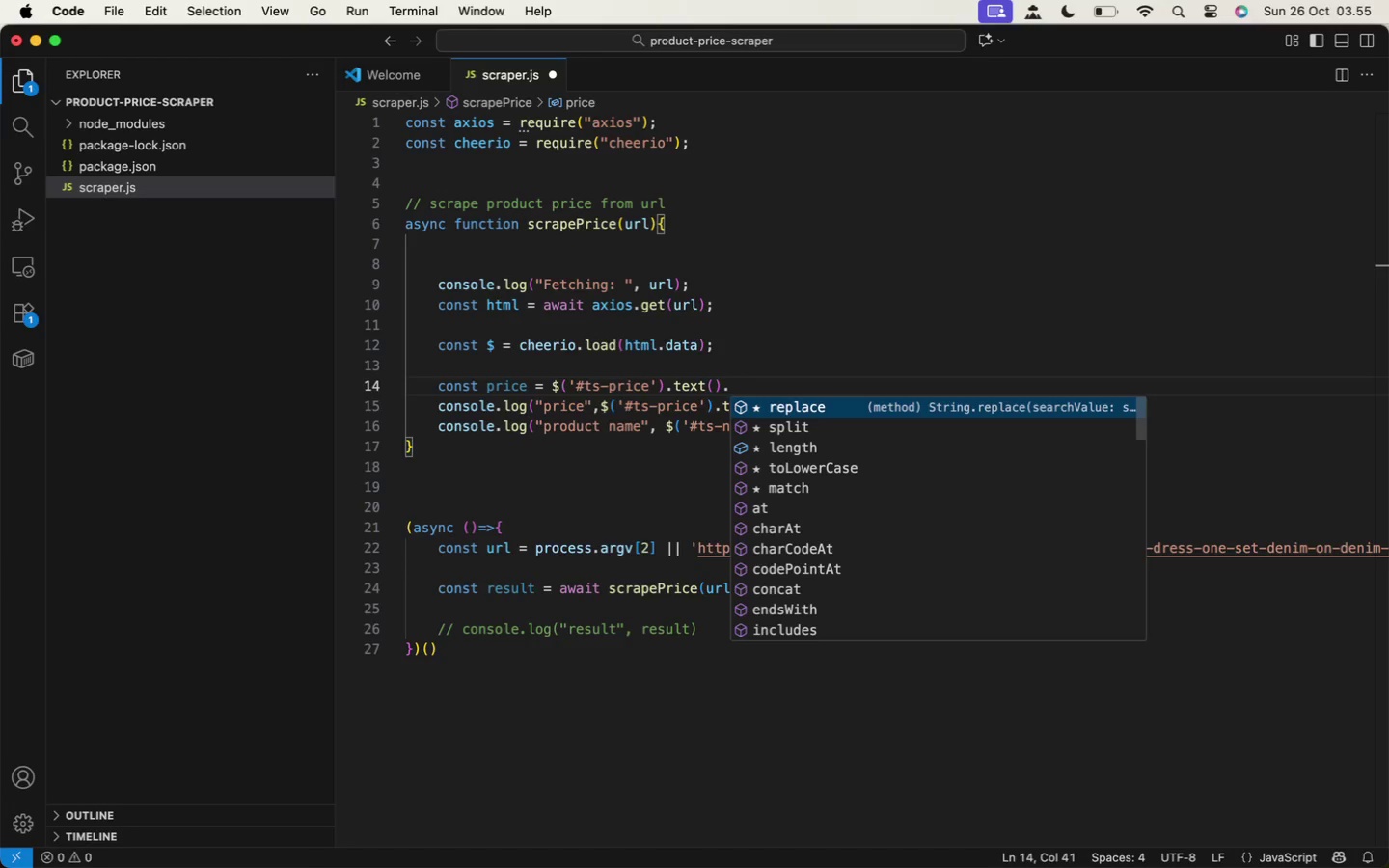 
type(trim();)
 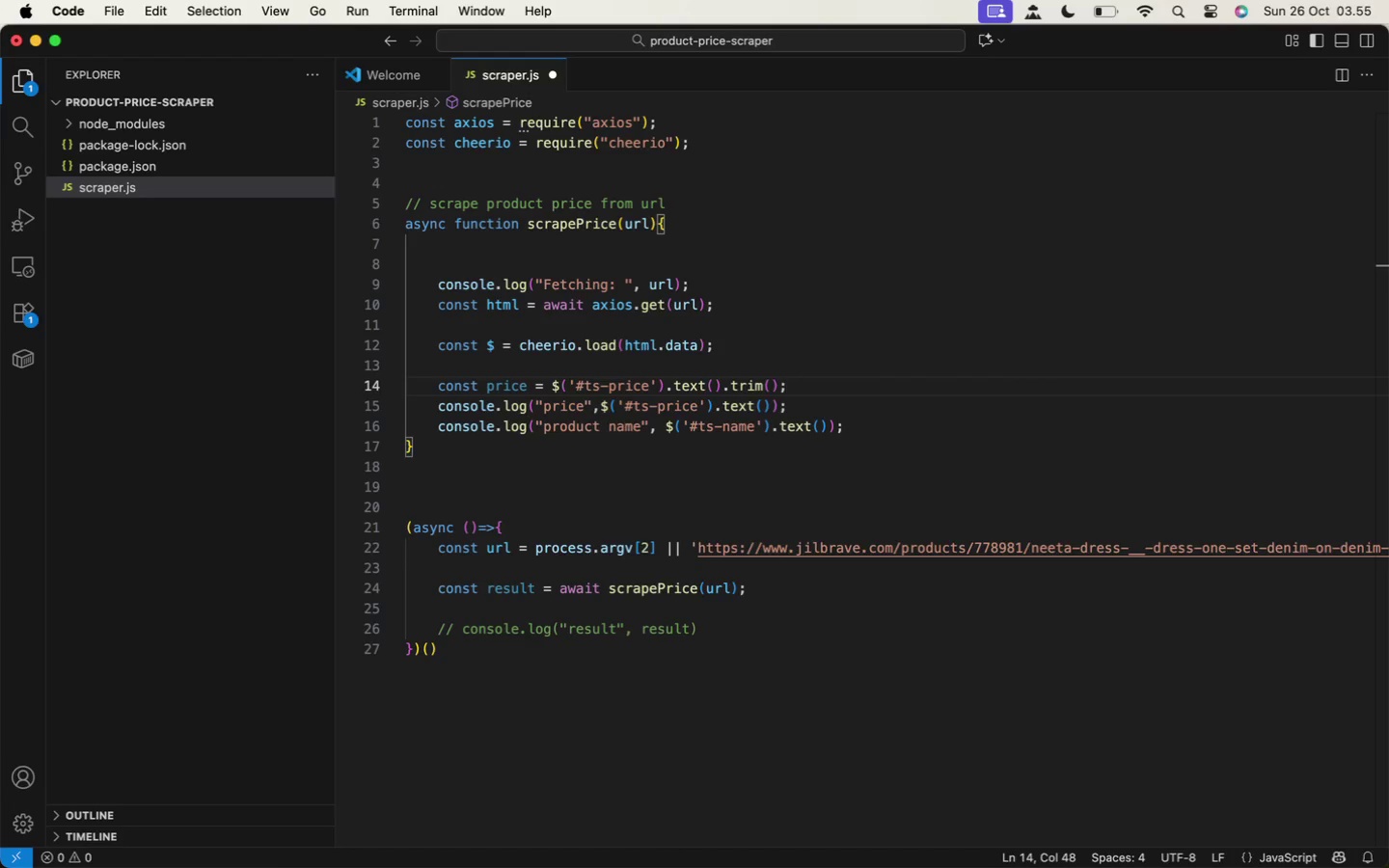 
key(Enter)
 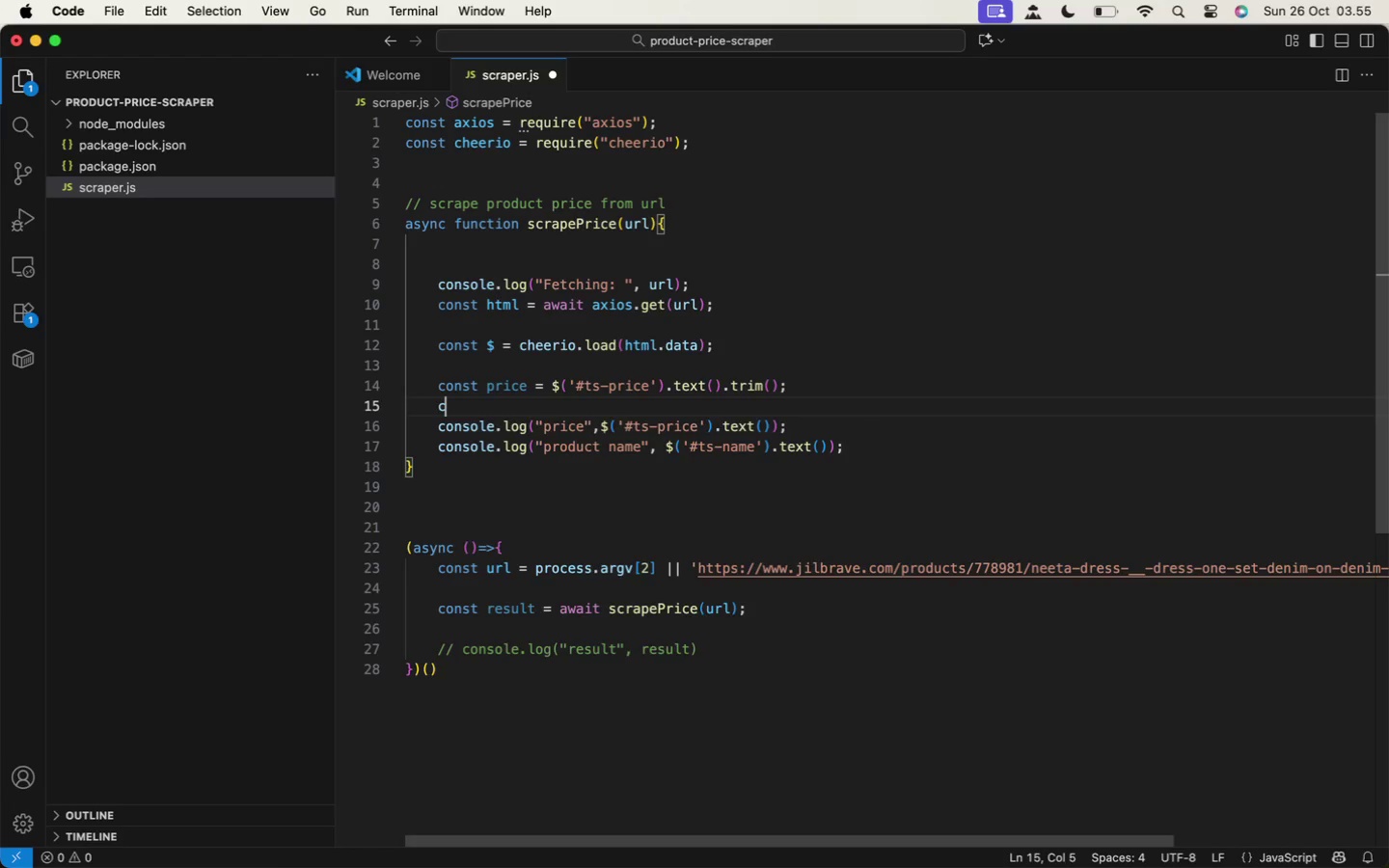 
type(const )
 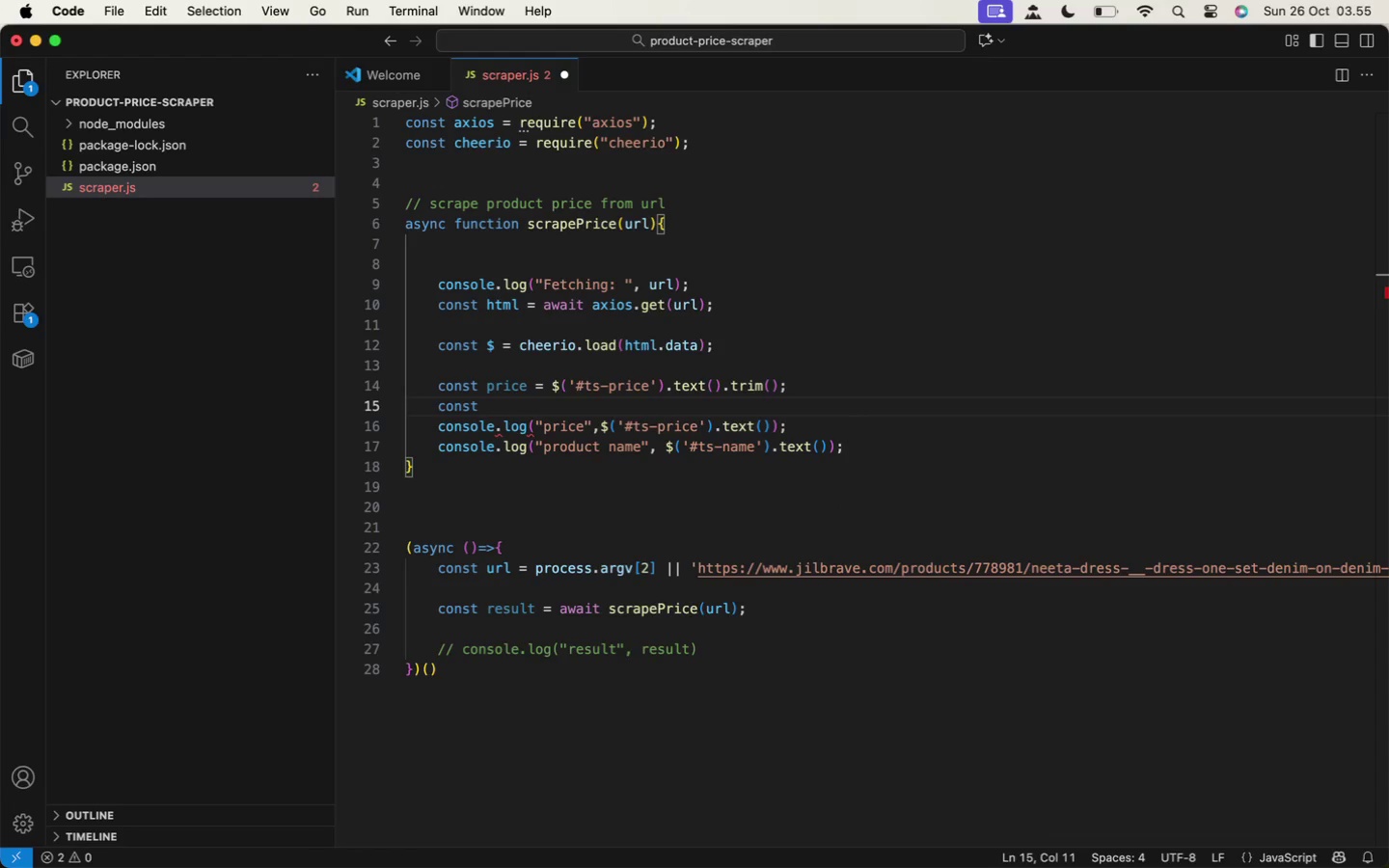 
wait(9.51)
 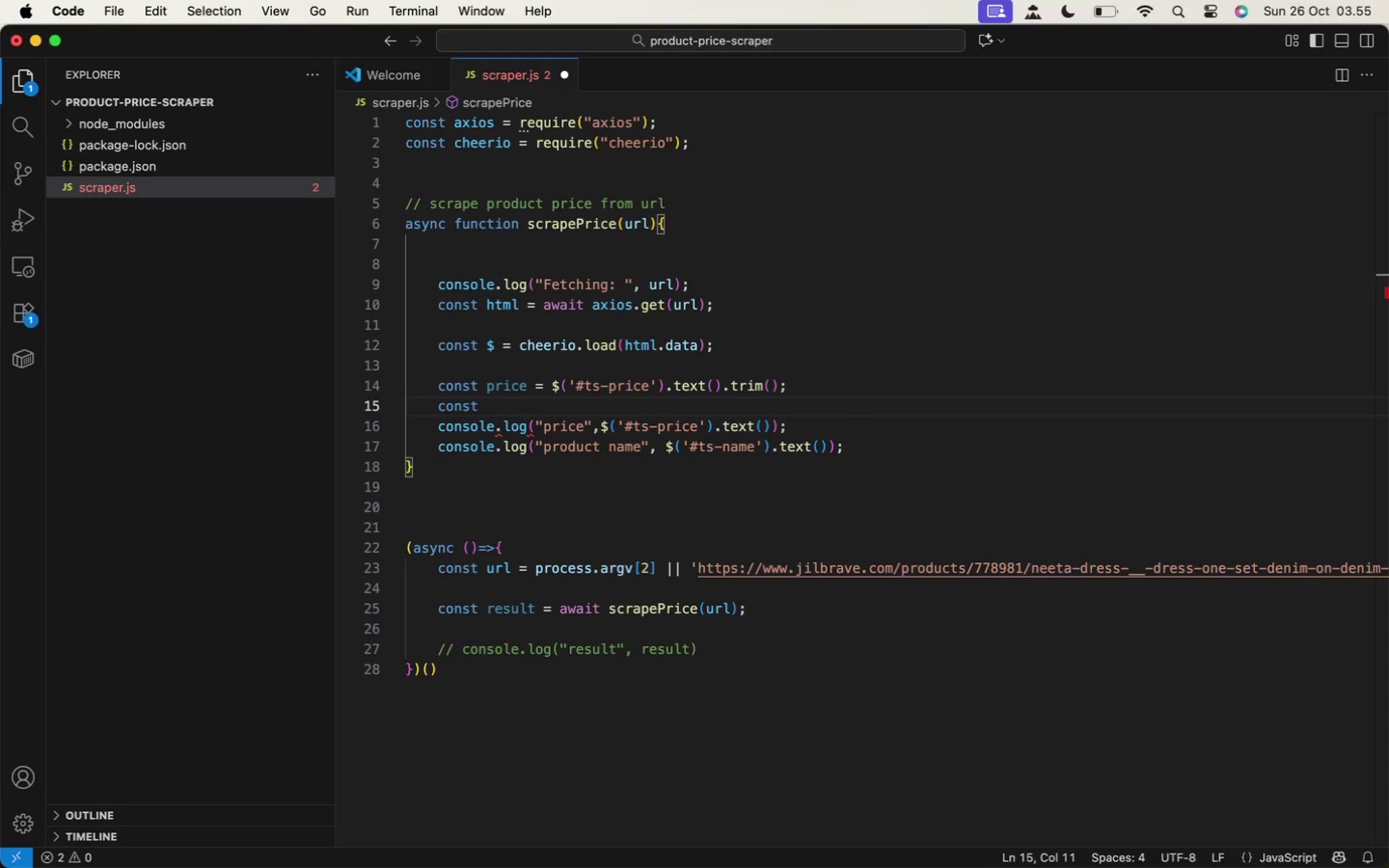 
type(product_name = )
 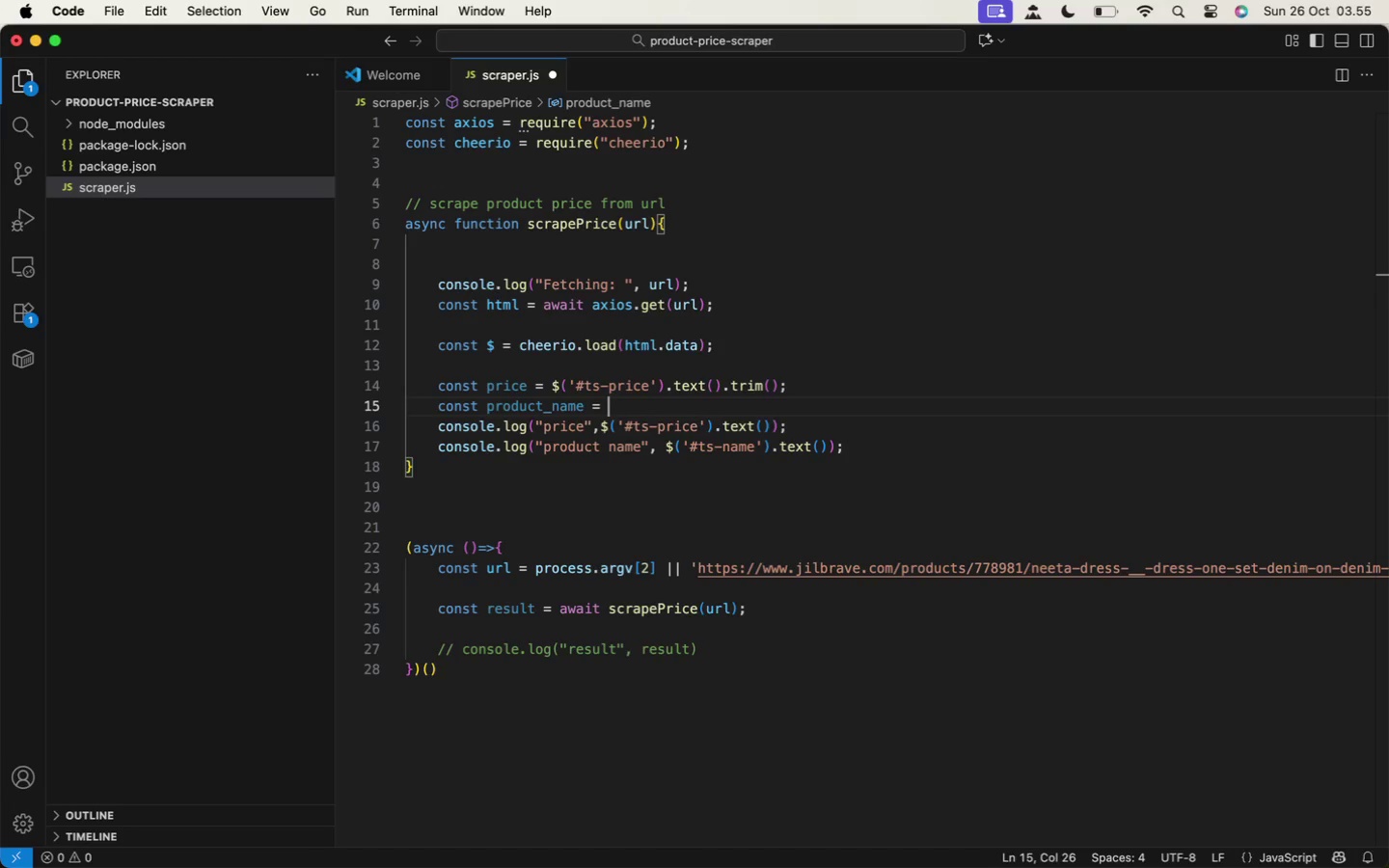 
type($('#ts-)
 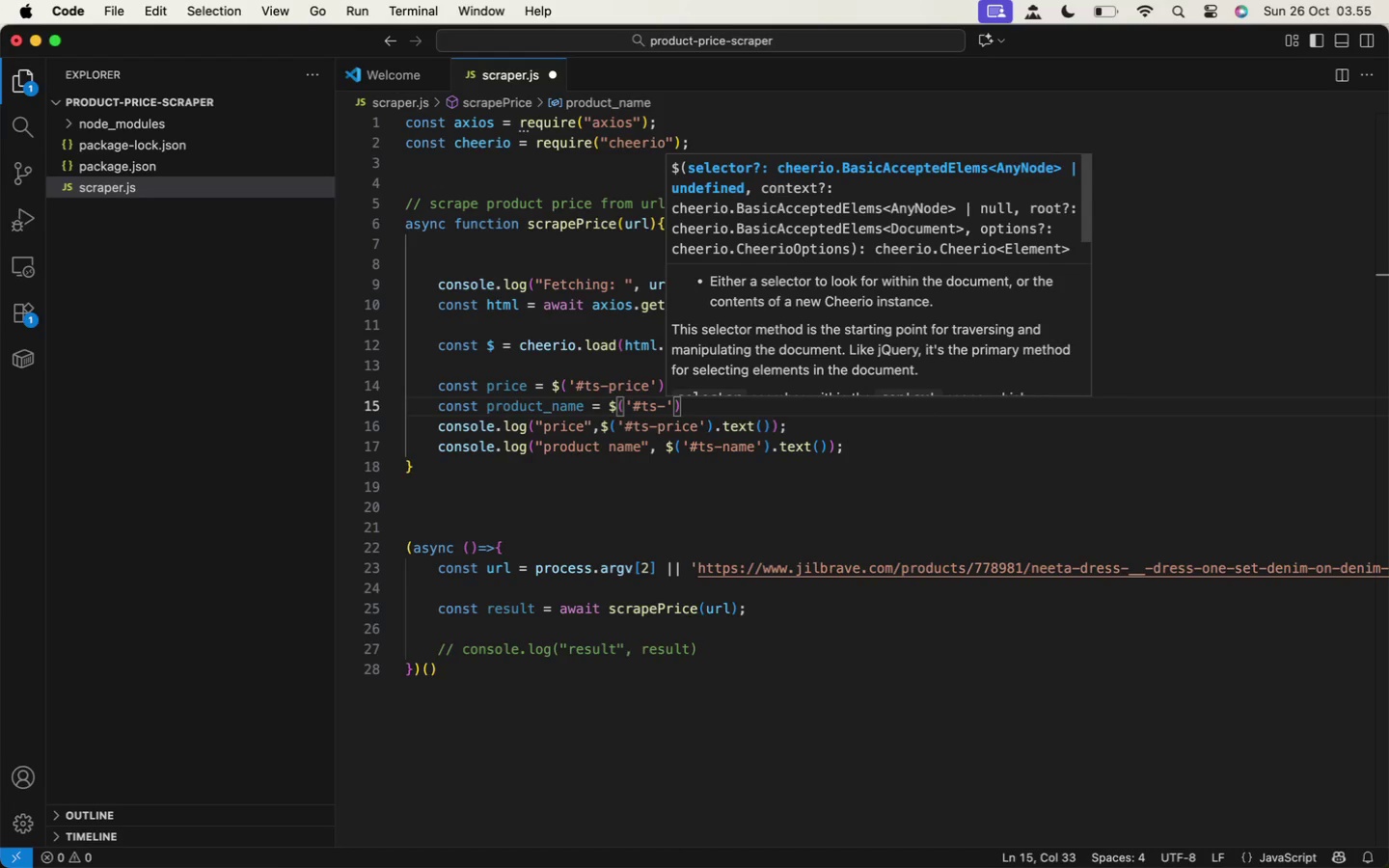 
type(name)
 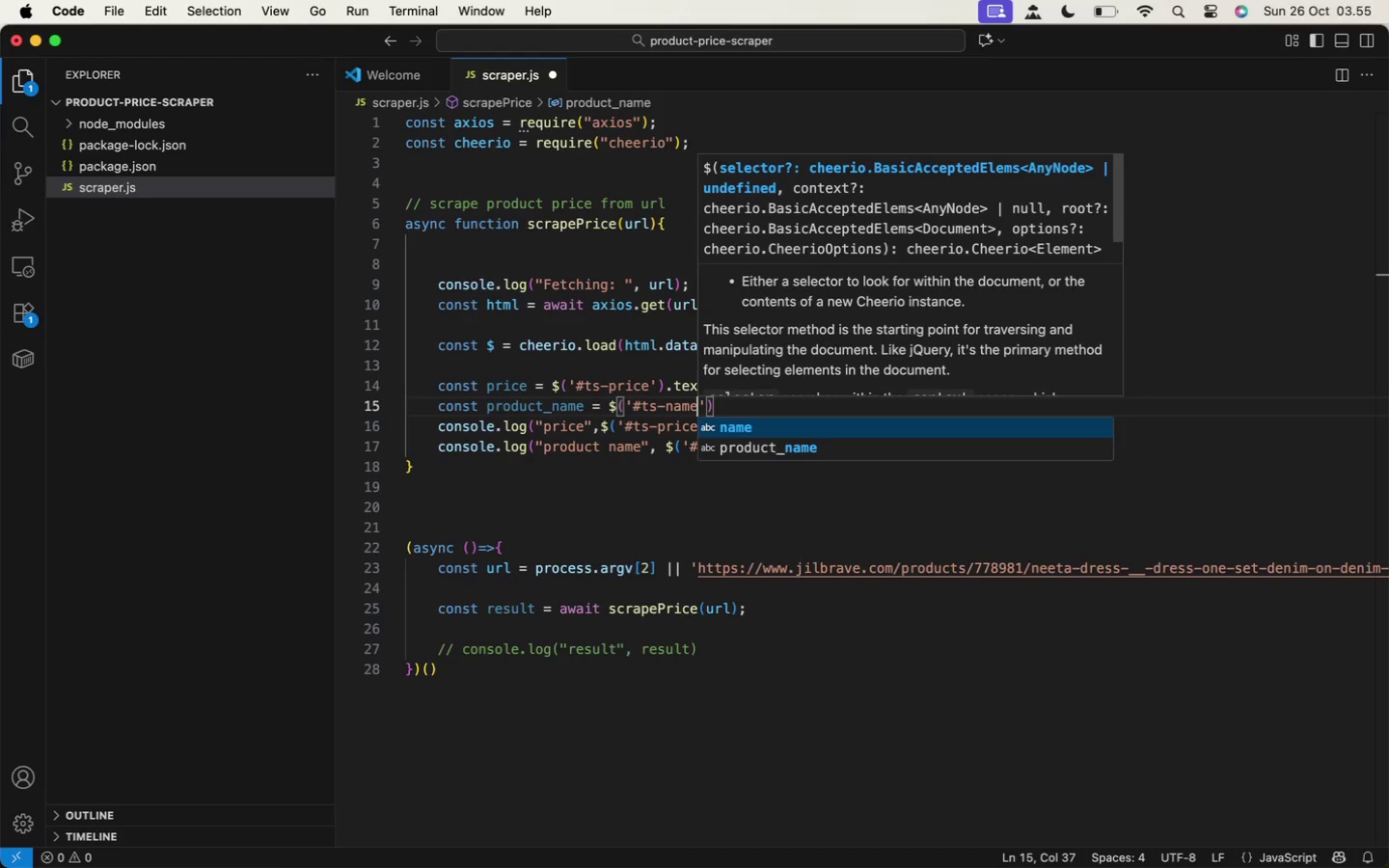 
key(ArrowUp)
 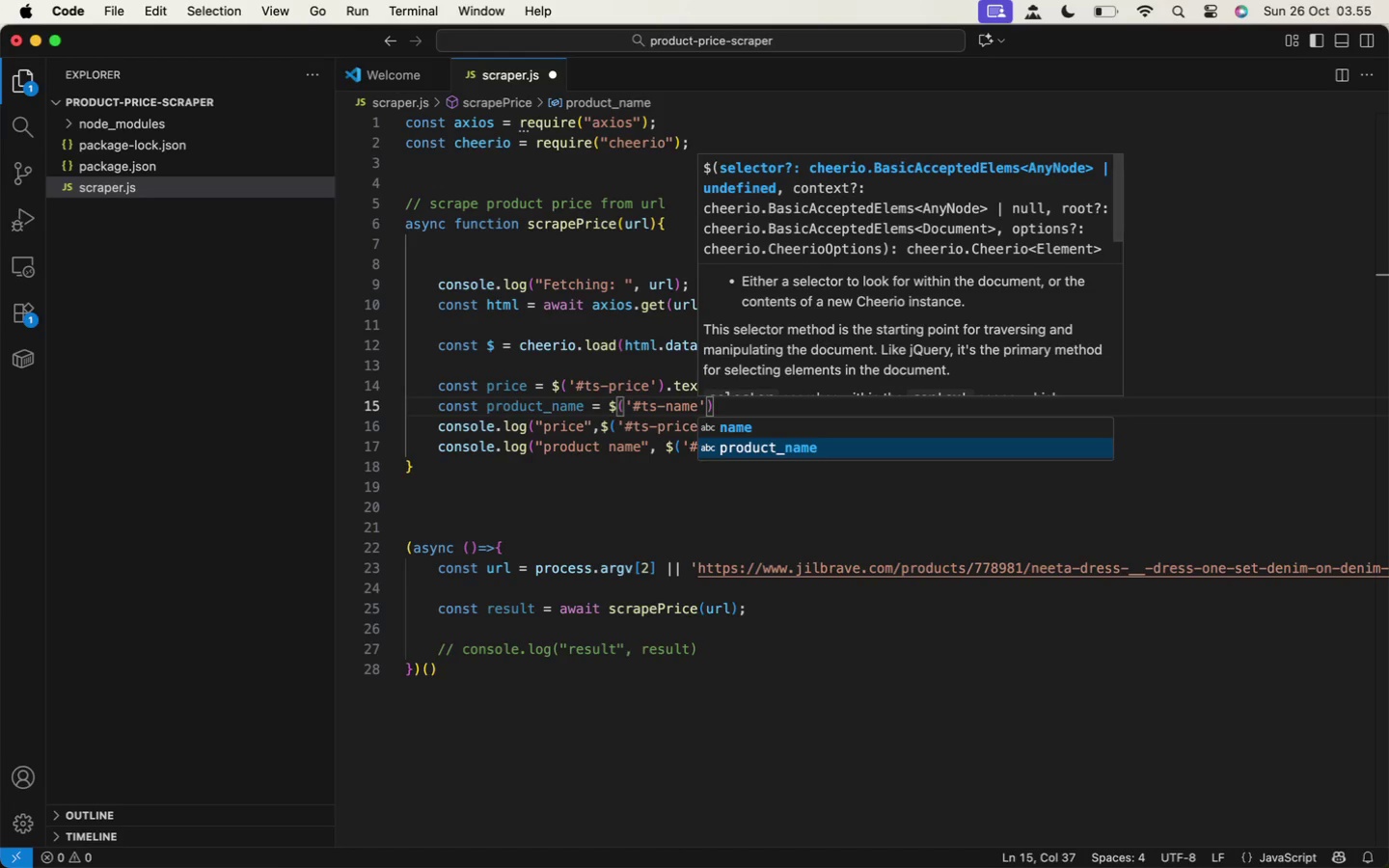 
key(ArrowUp)
 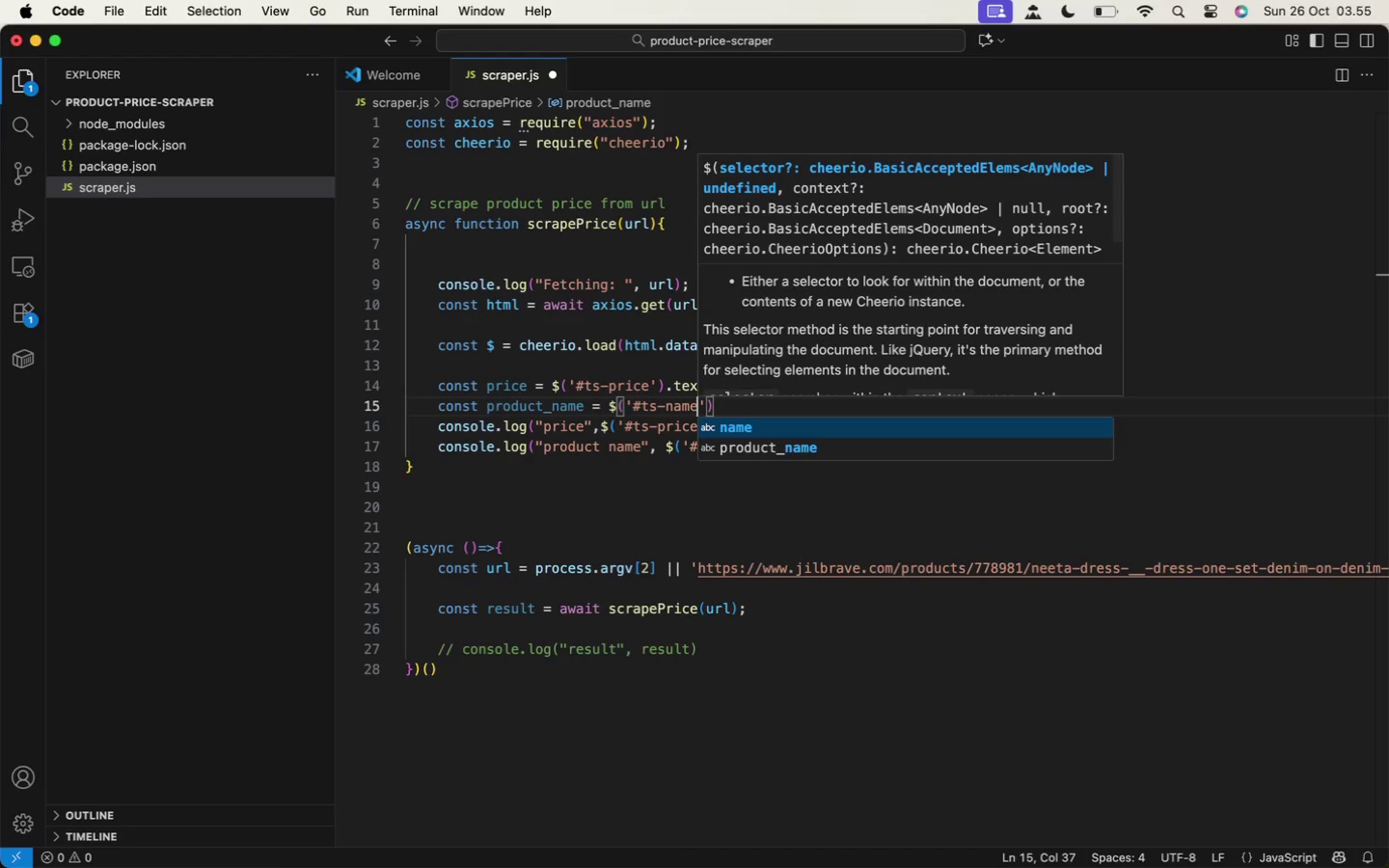 
key(ArrowUp)
 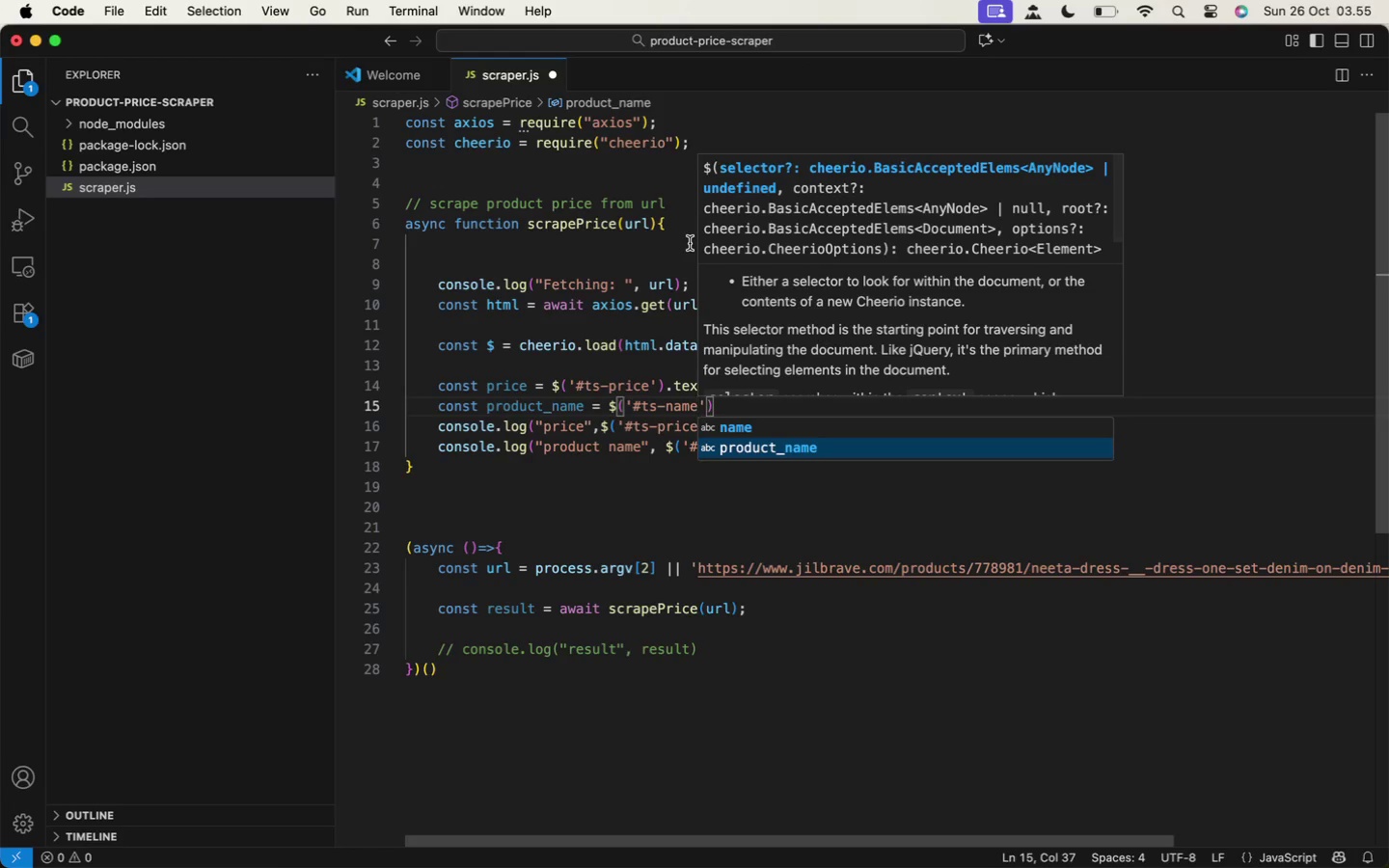 
left_click([652, 390])
 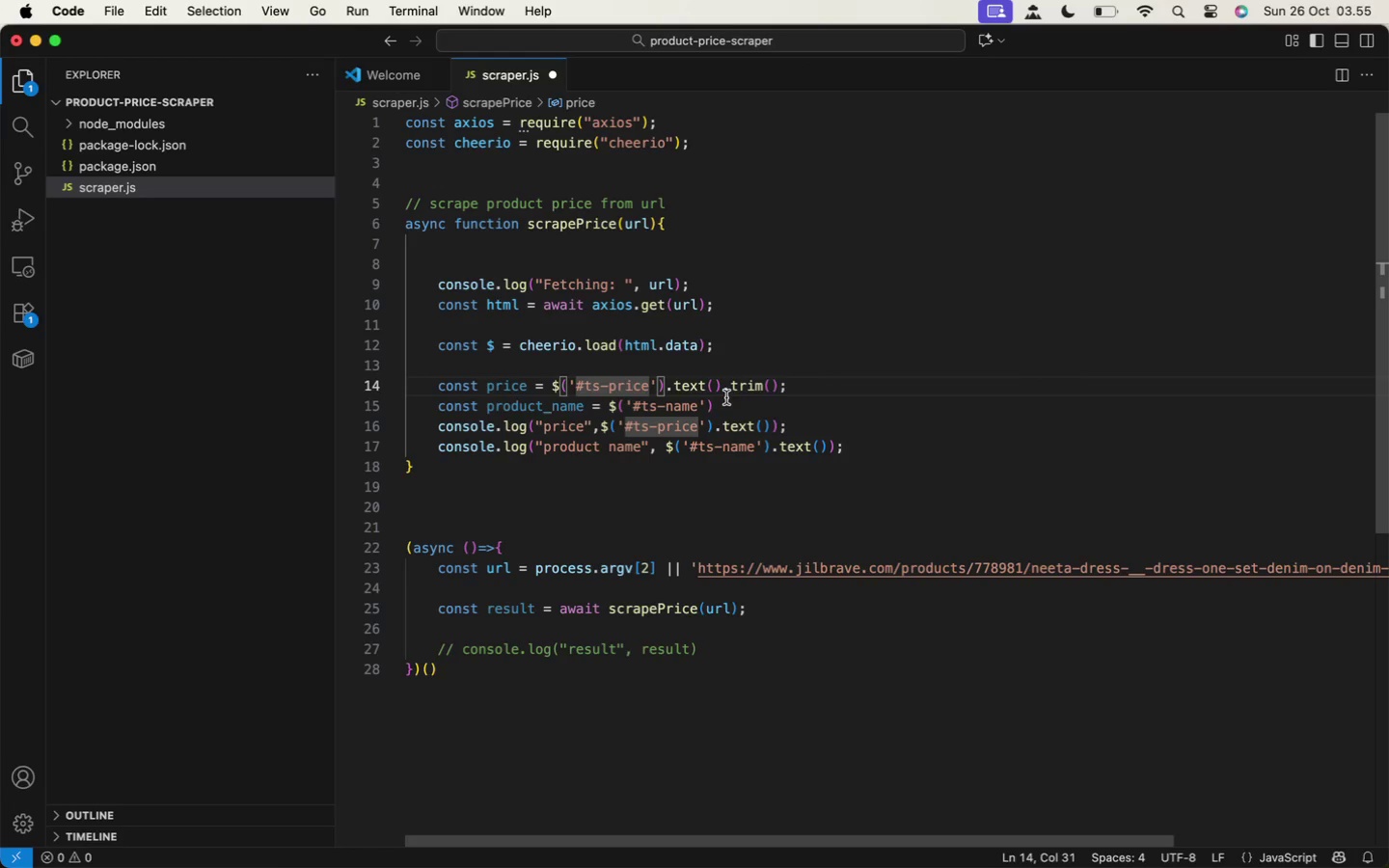 
left_click([724, 401])
 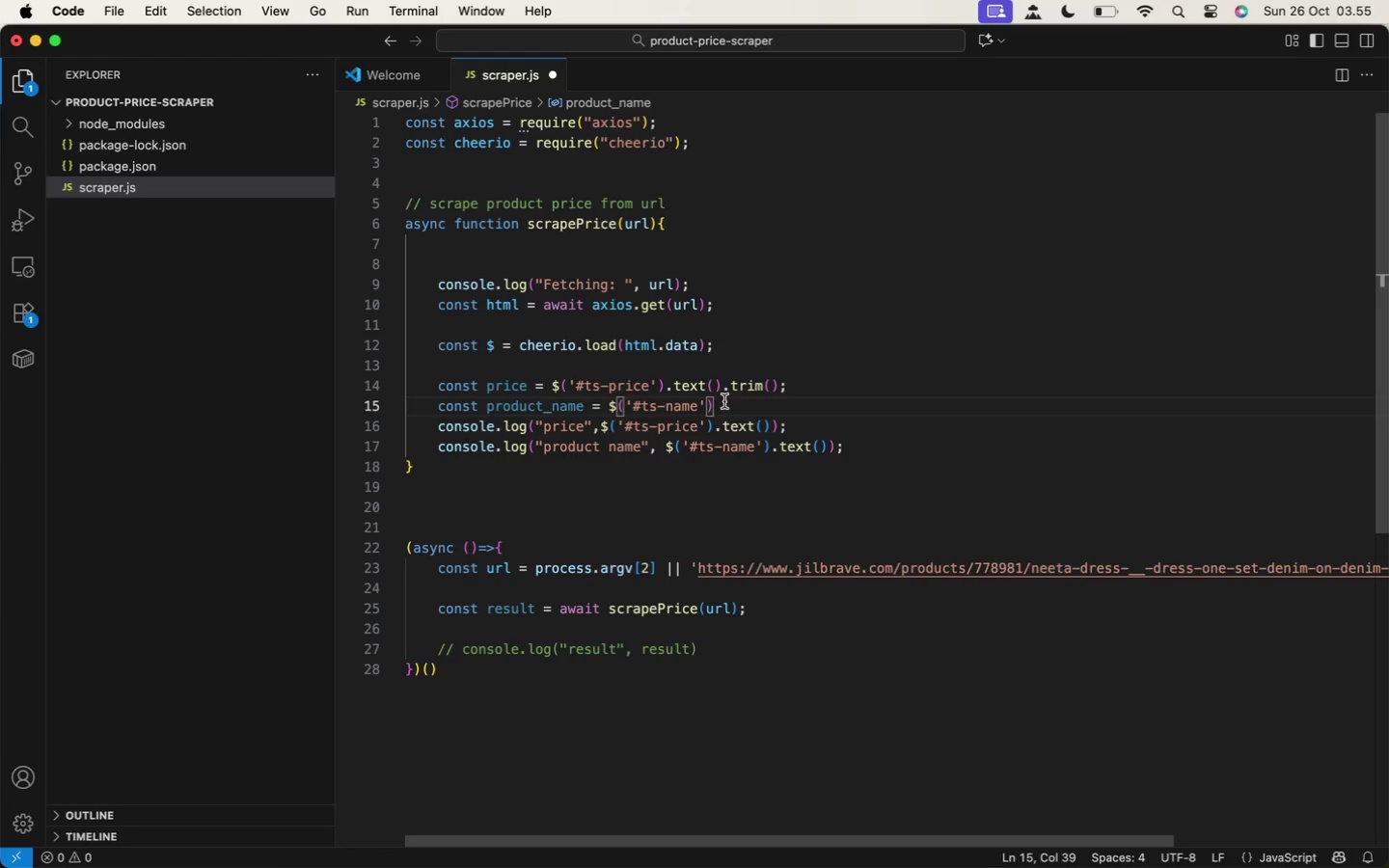 
type(.text();)
 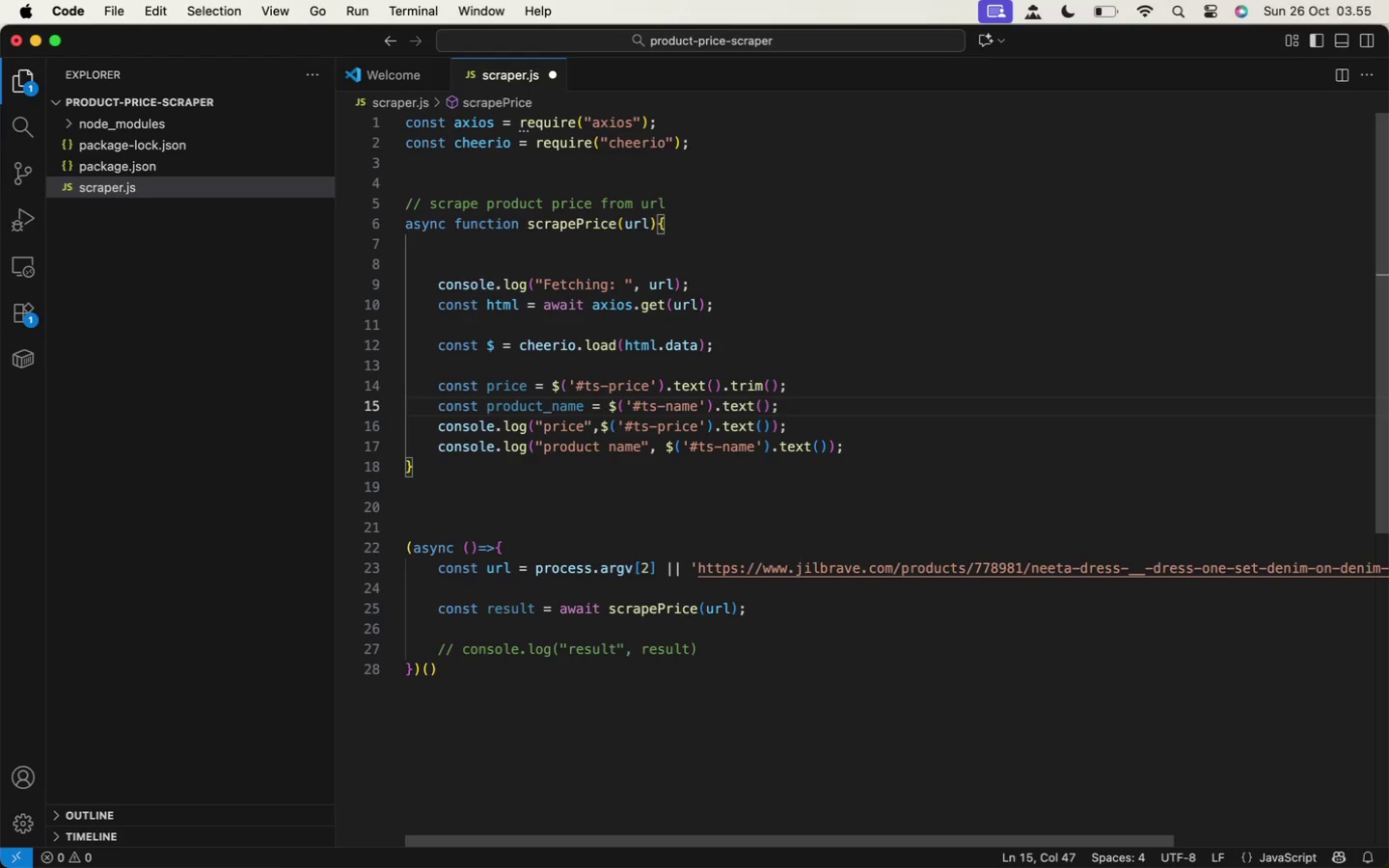 
key(Enter)
 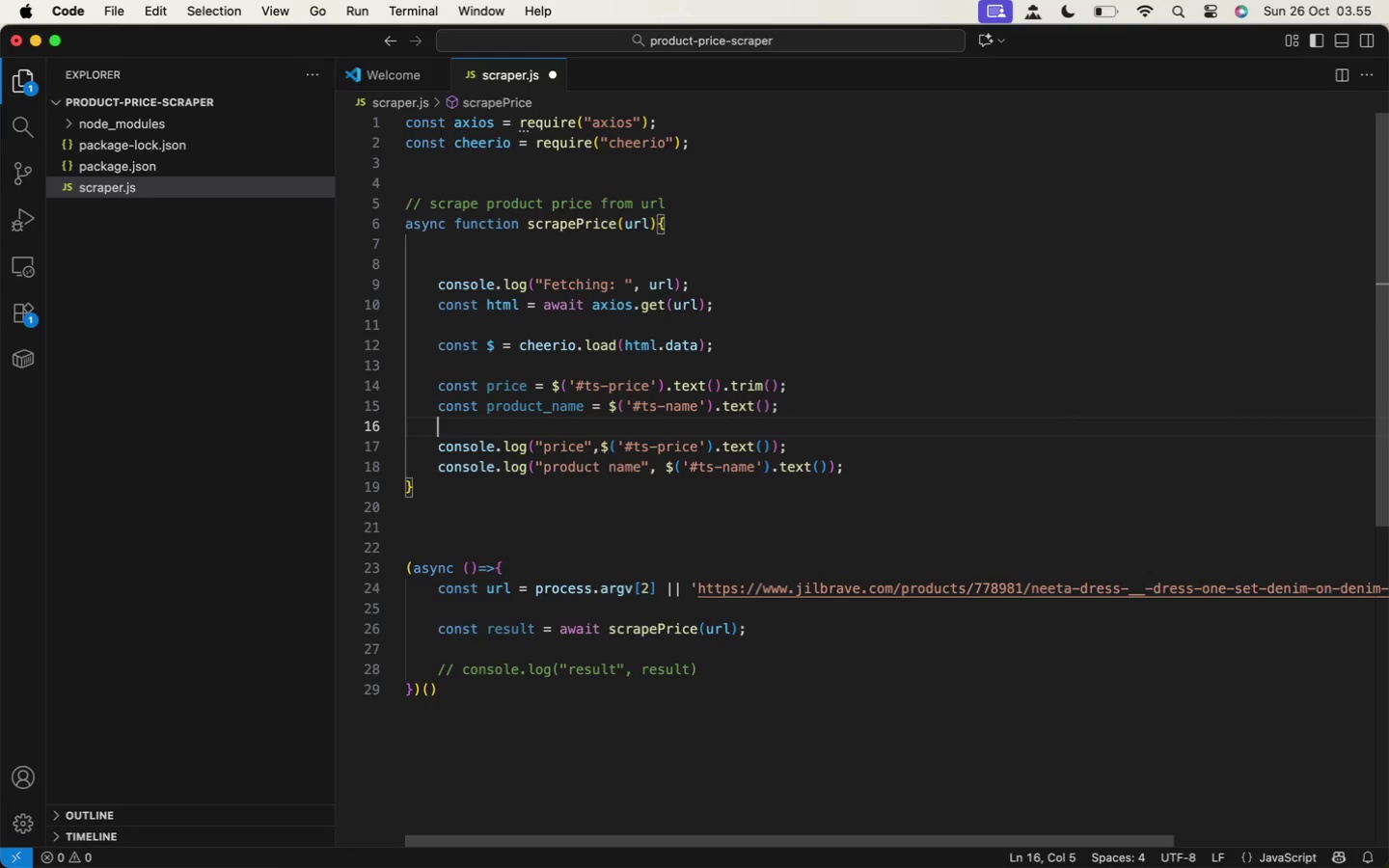 
key(Enter)
 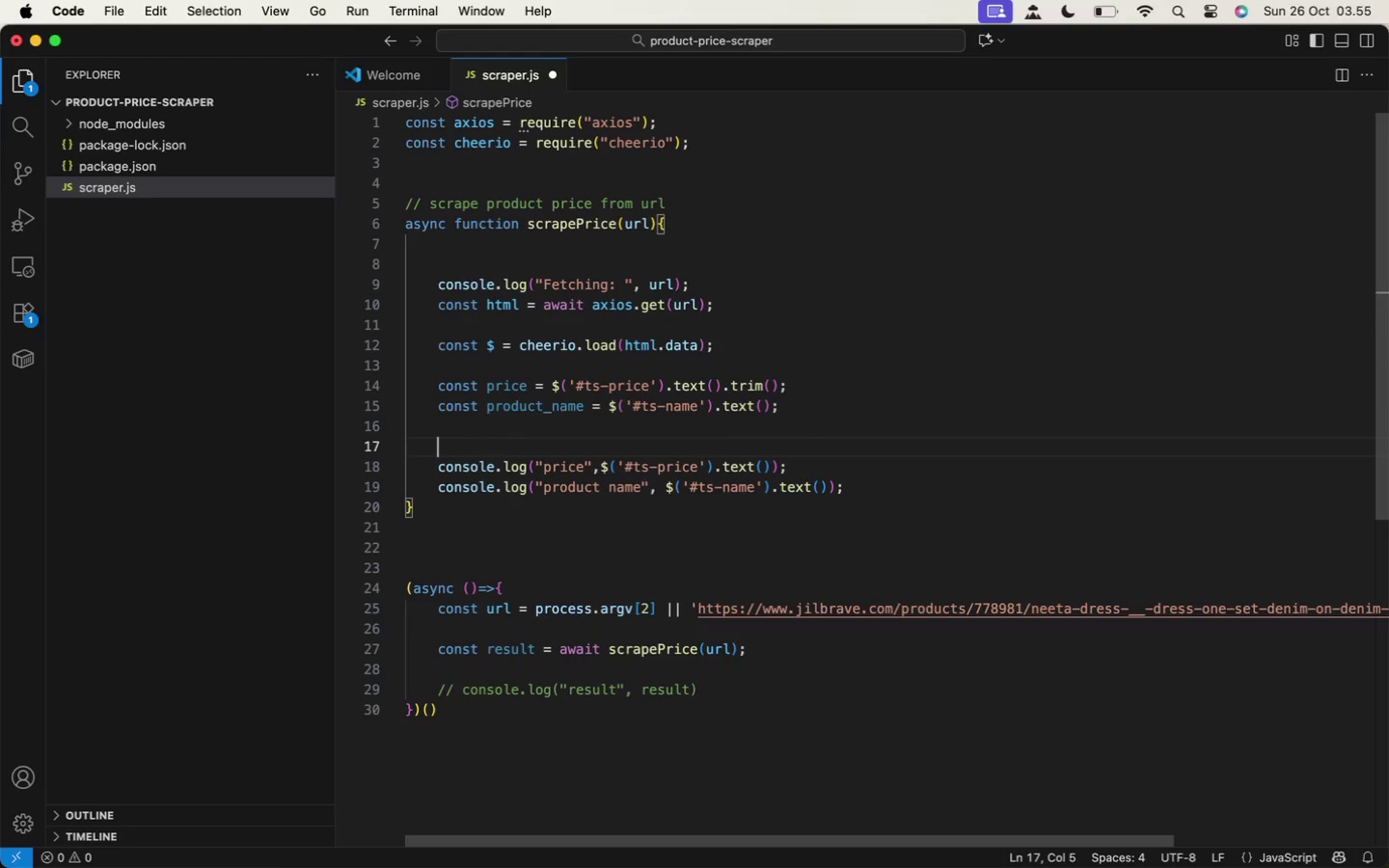 
type(const data = {url,pri)
 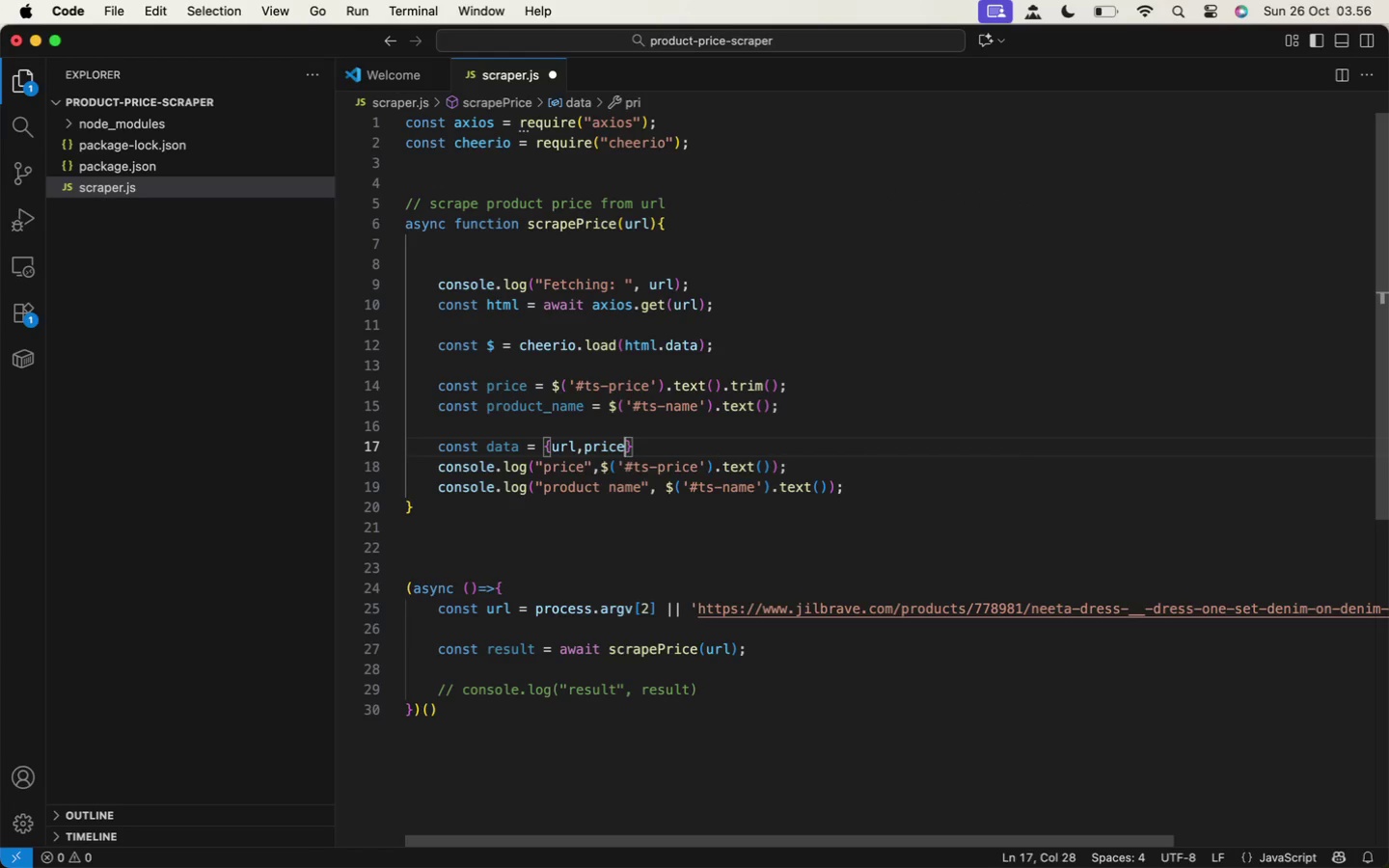 
 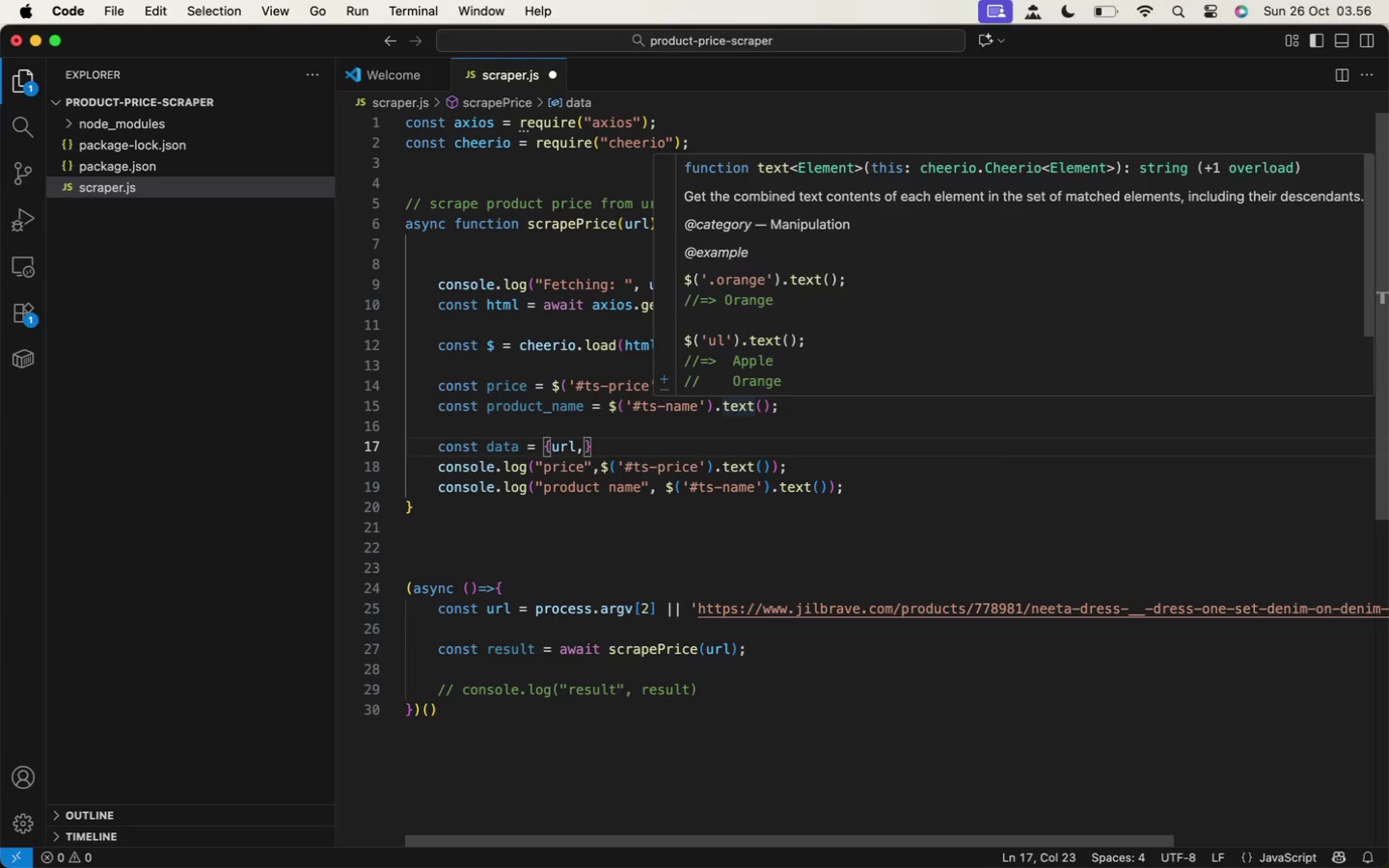 
key(Enter)
 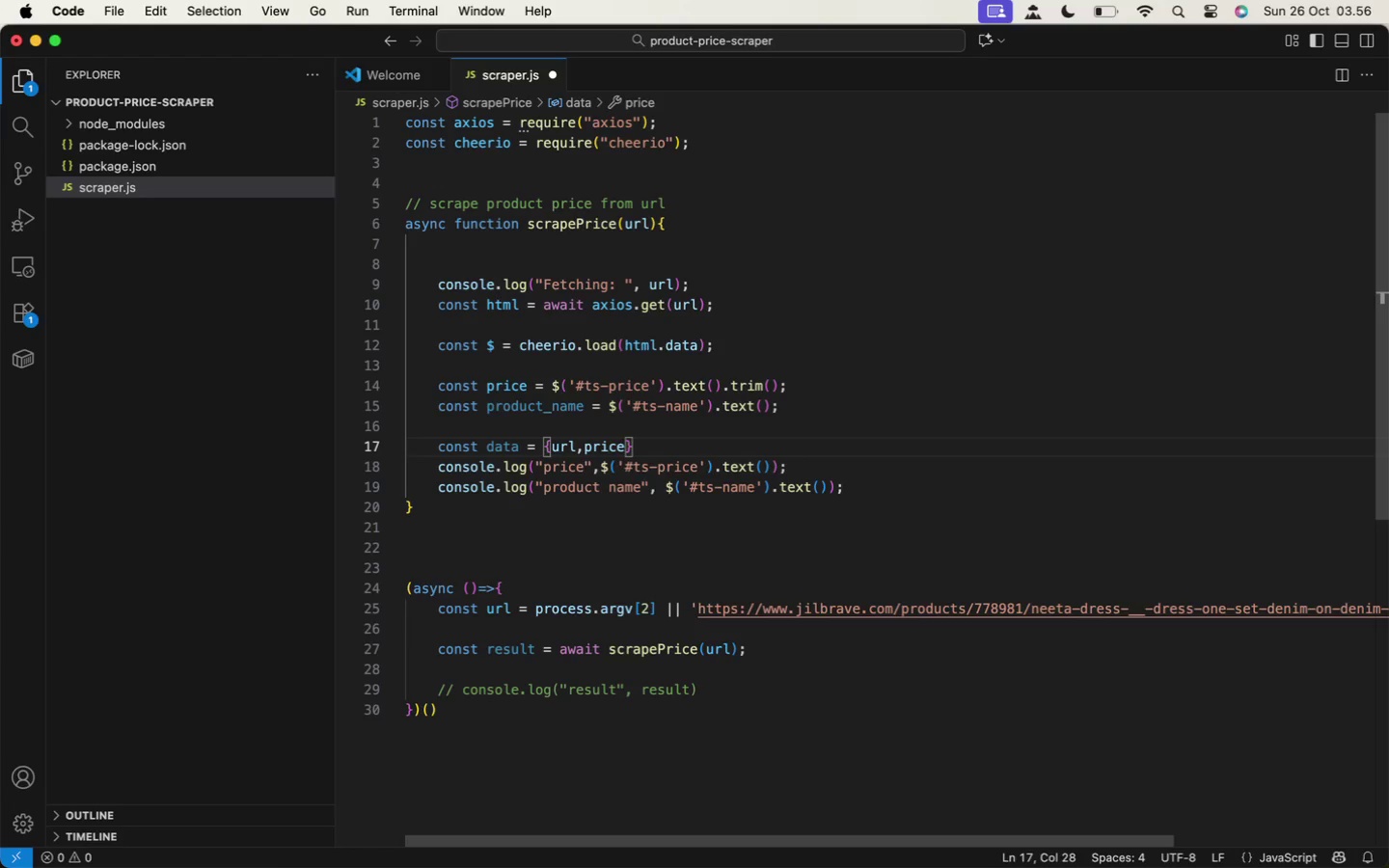 
key(Comma)
 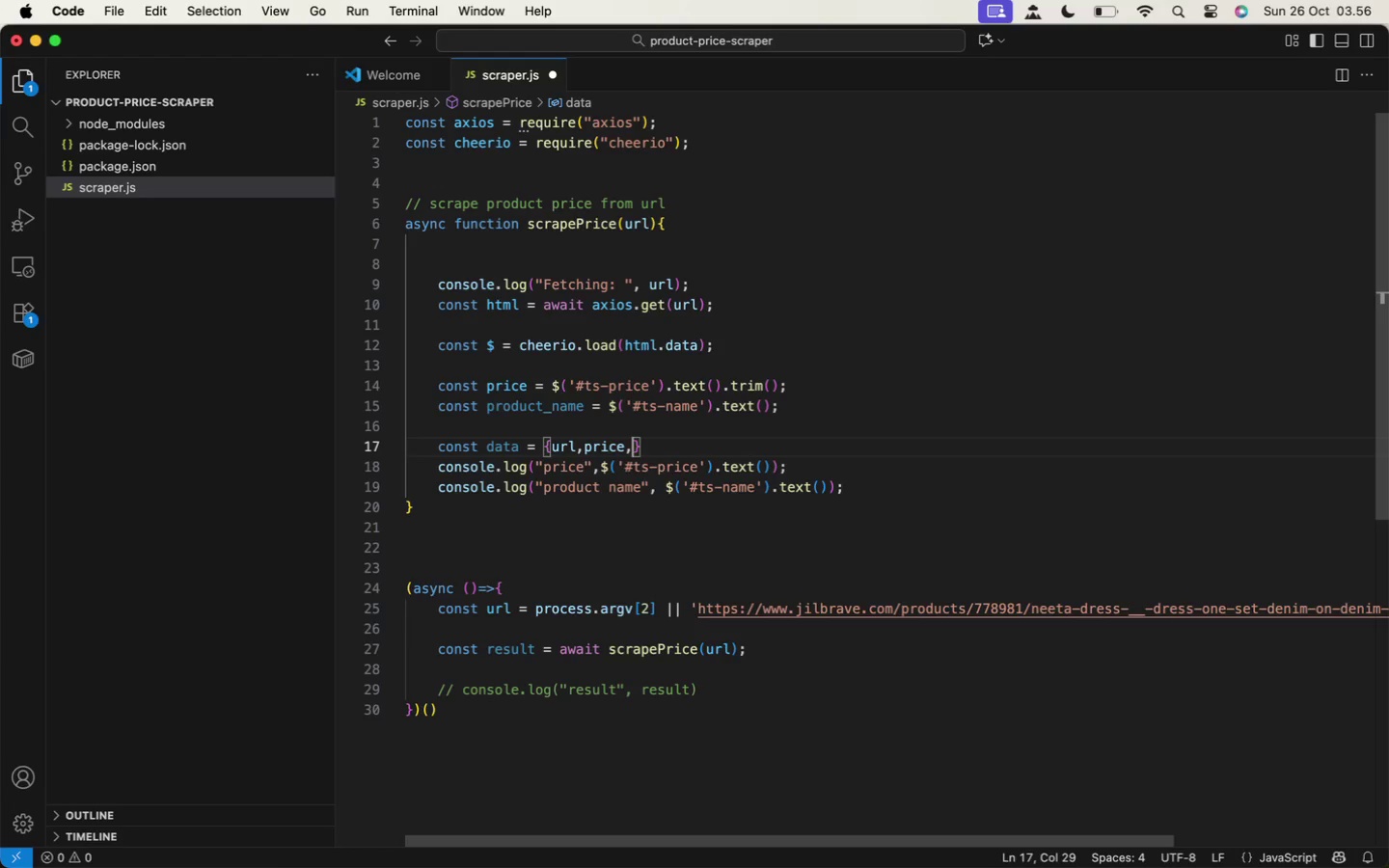 
type( r)
key(Backspace)
type(pru)
 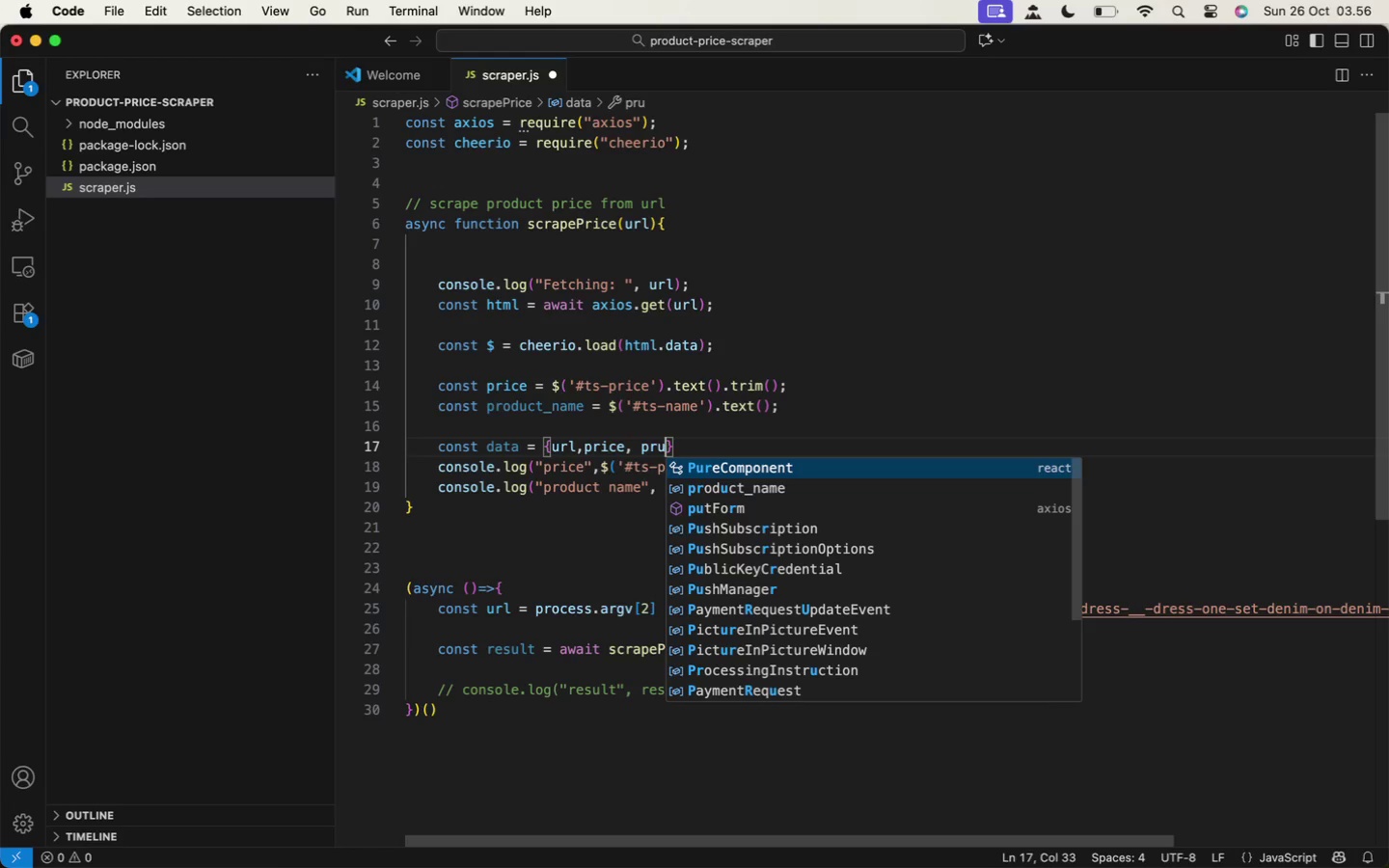 
key(ArrowDown)
 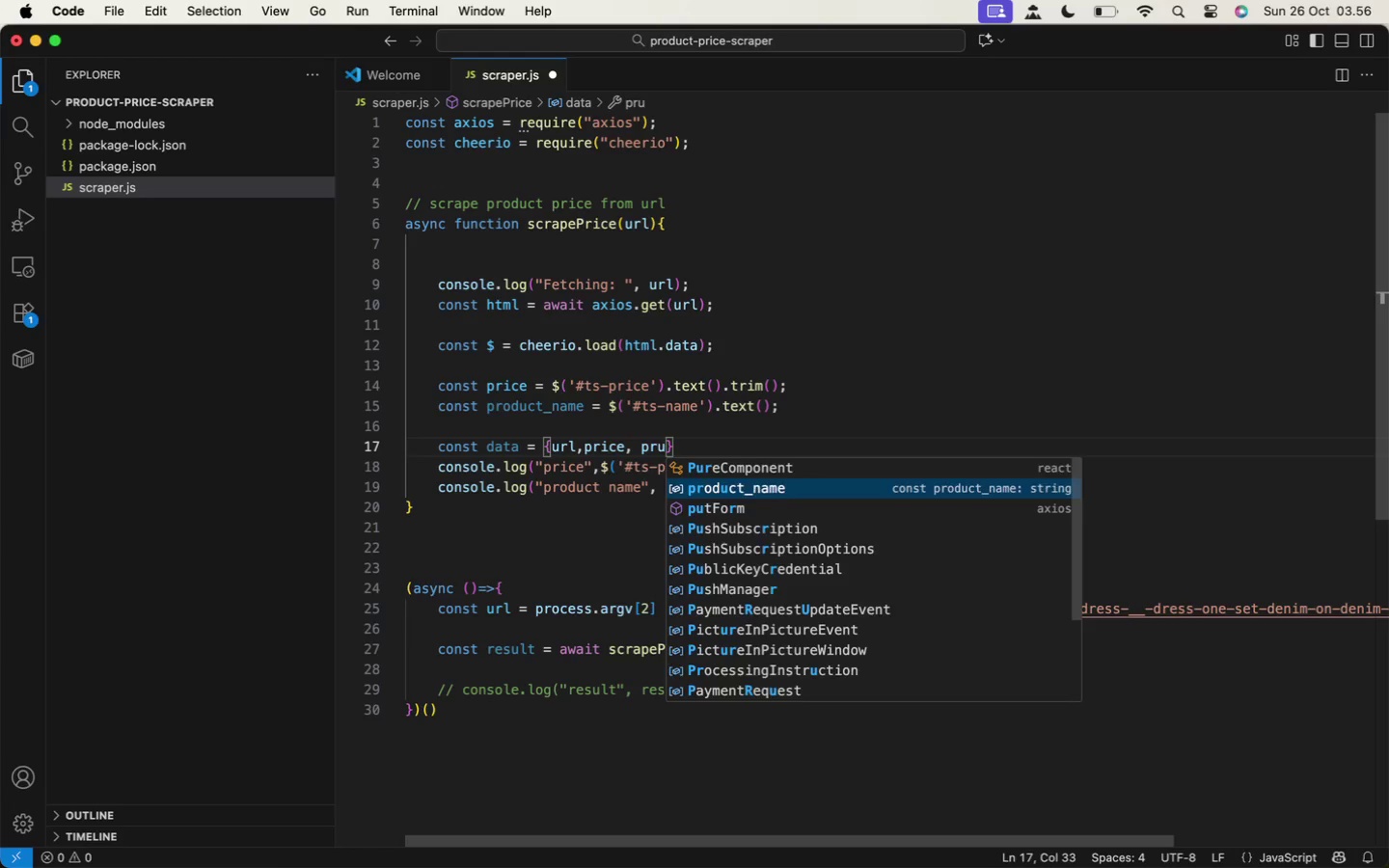 
key(Enter)
 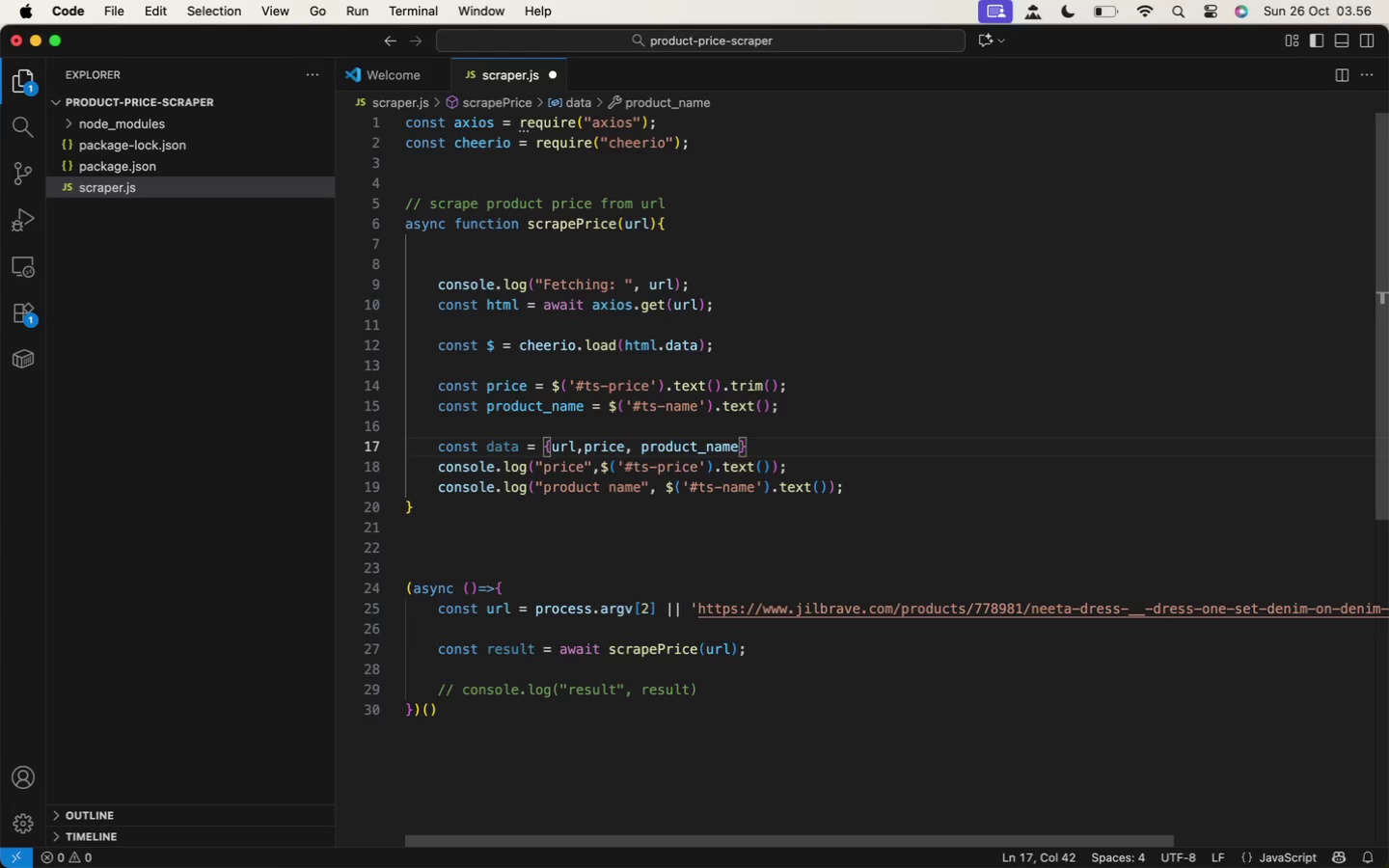 
type(, fetched_at : e)
key(Backspace)
type(new Date().toISO)
 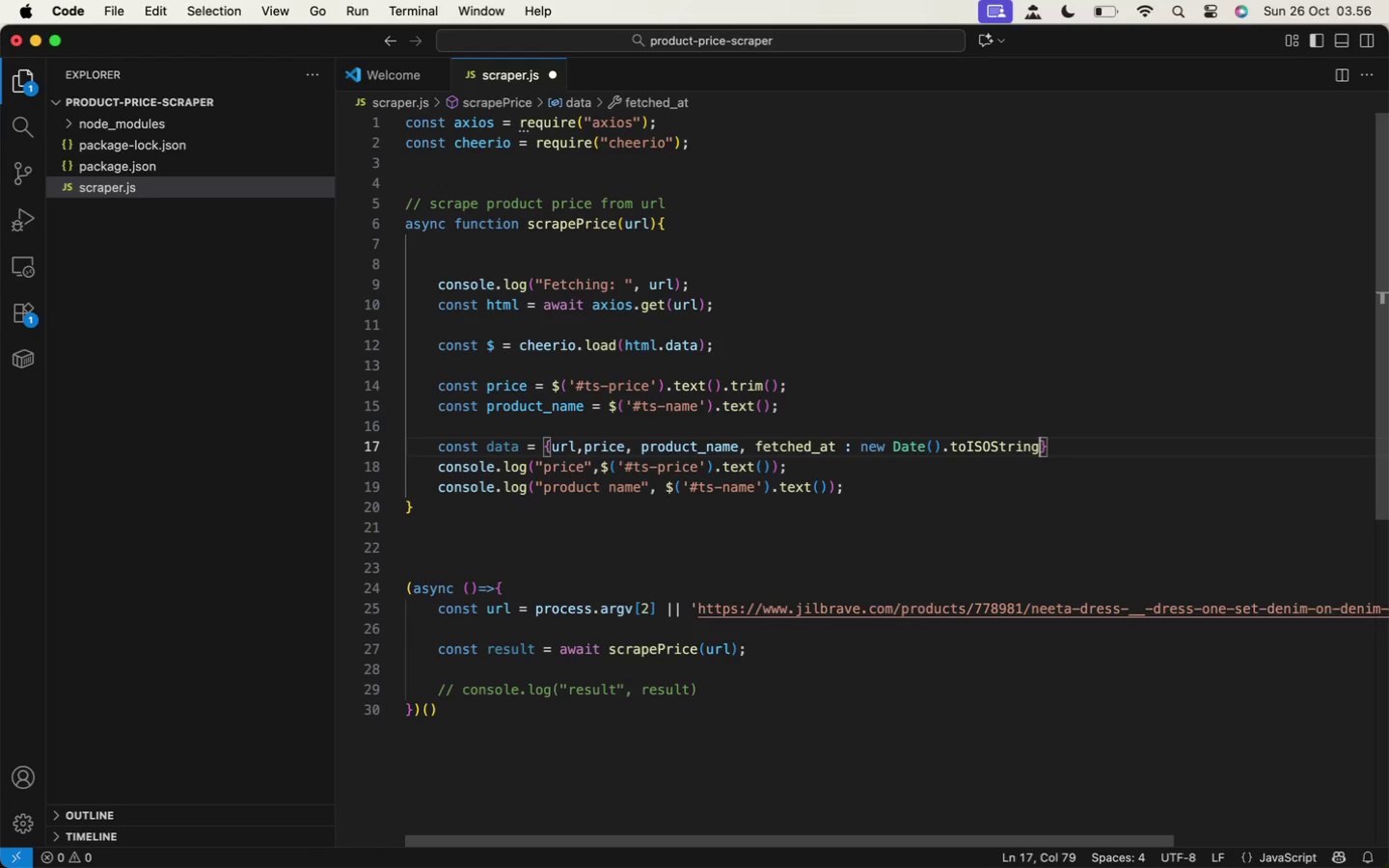 
 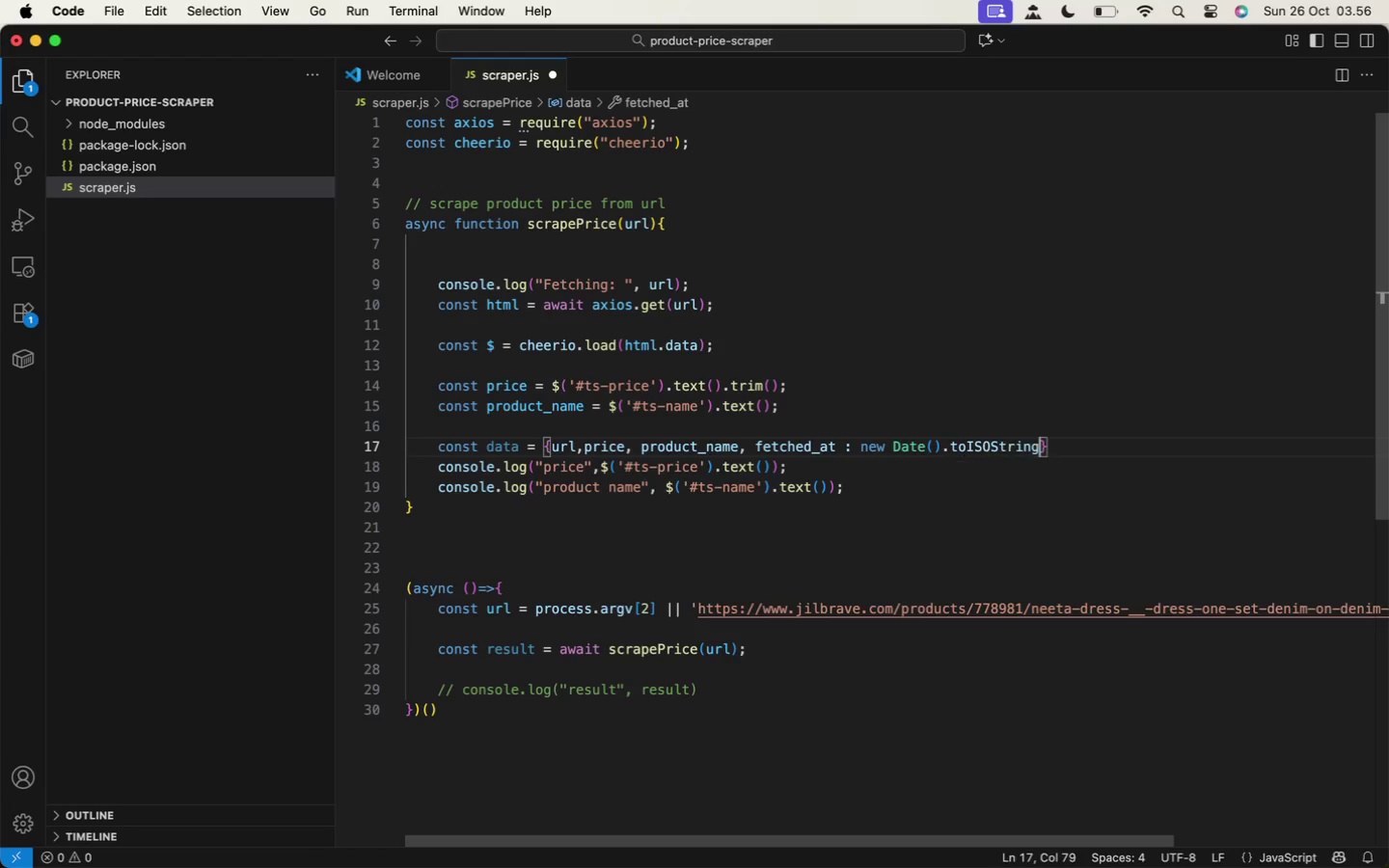 
key(Enter)
 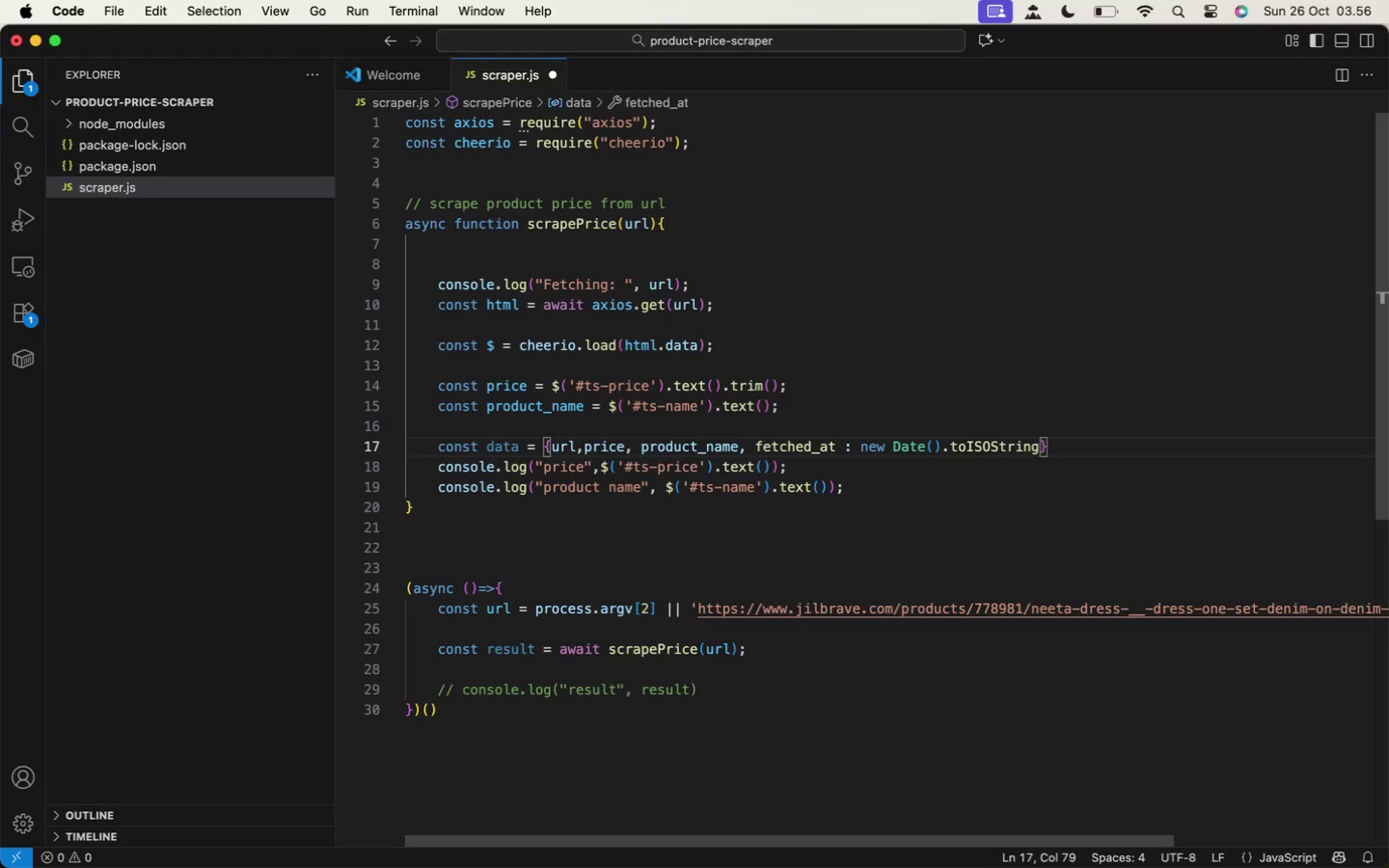 
key(Shift+9)
 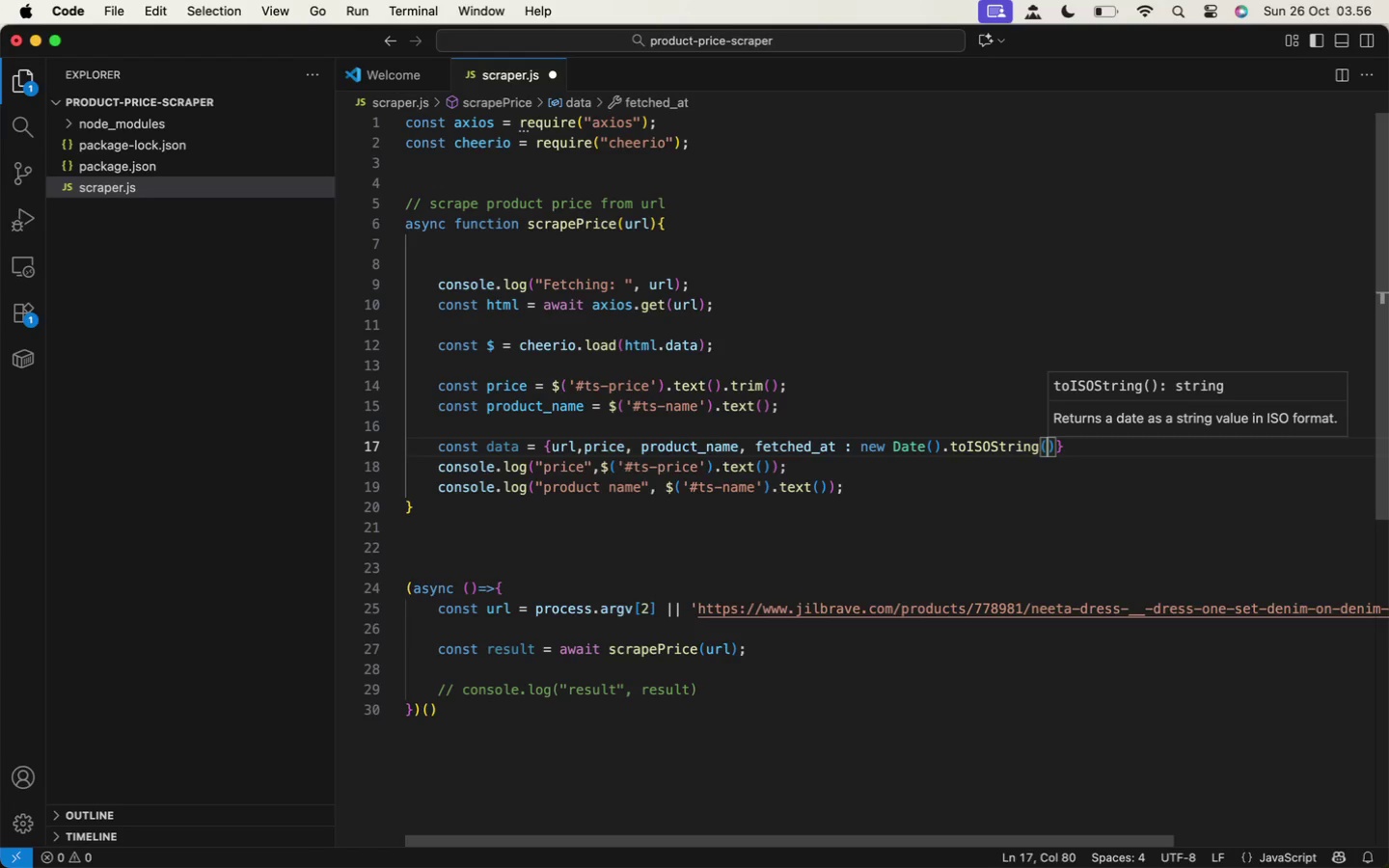 
key(ArrowRight)
 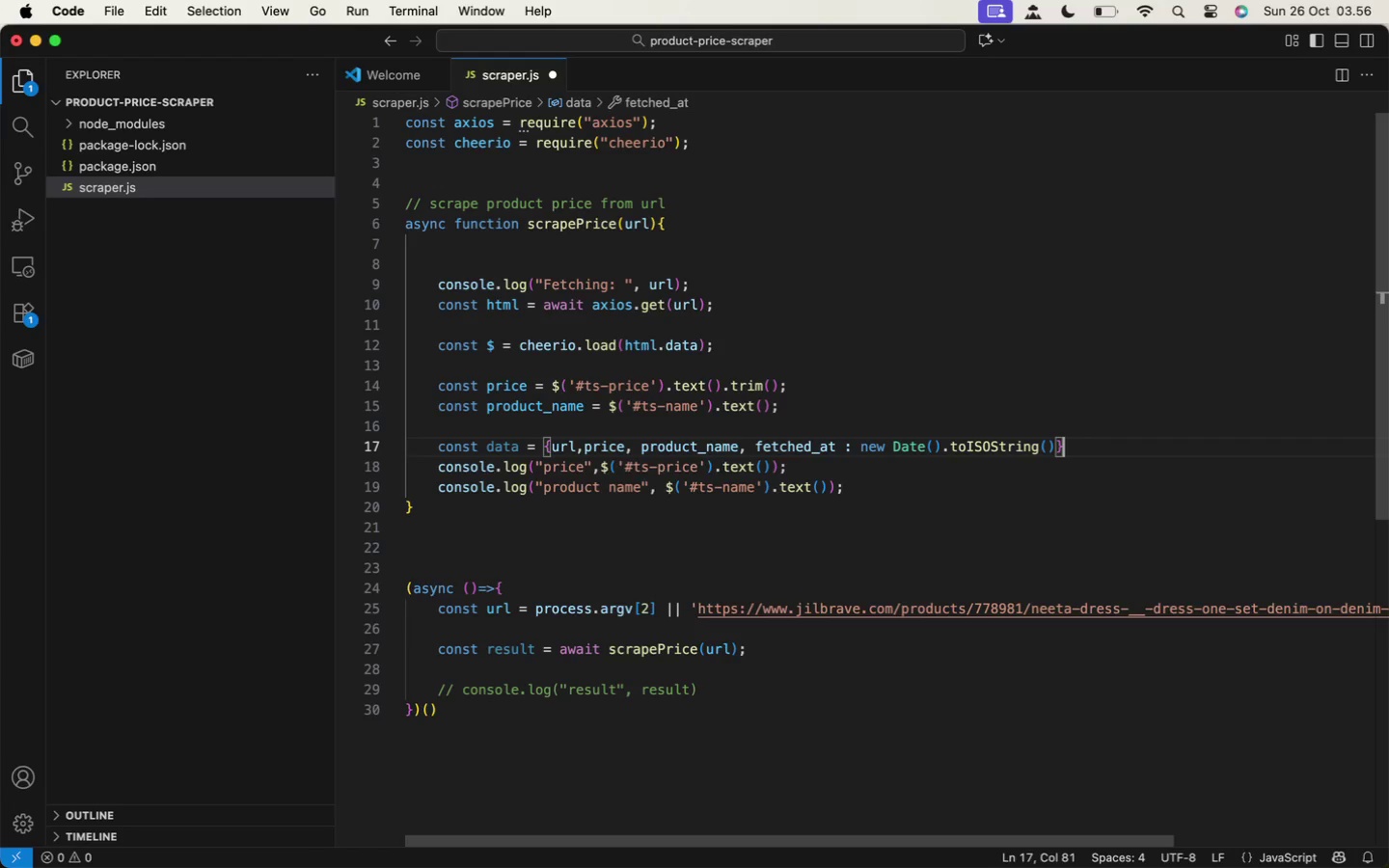 
key(ArrowRight)
 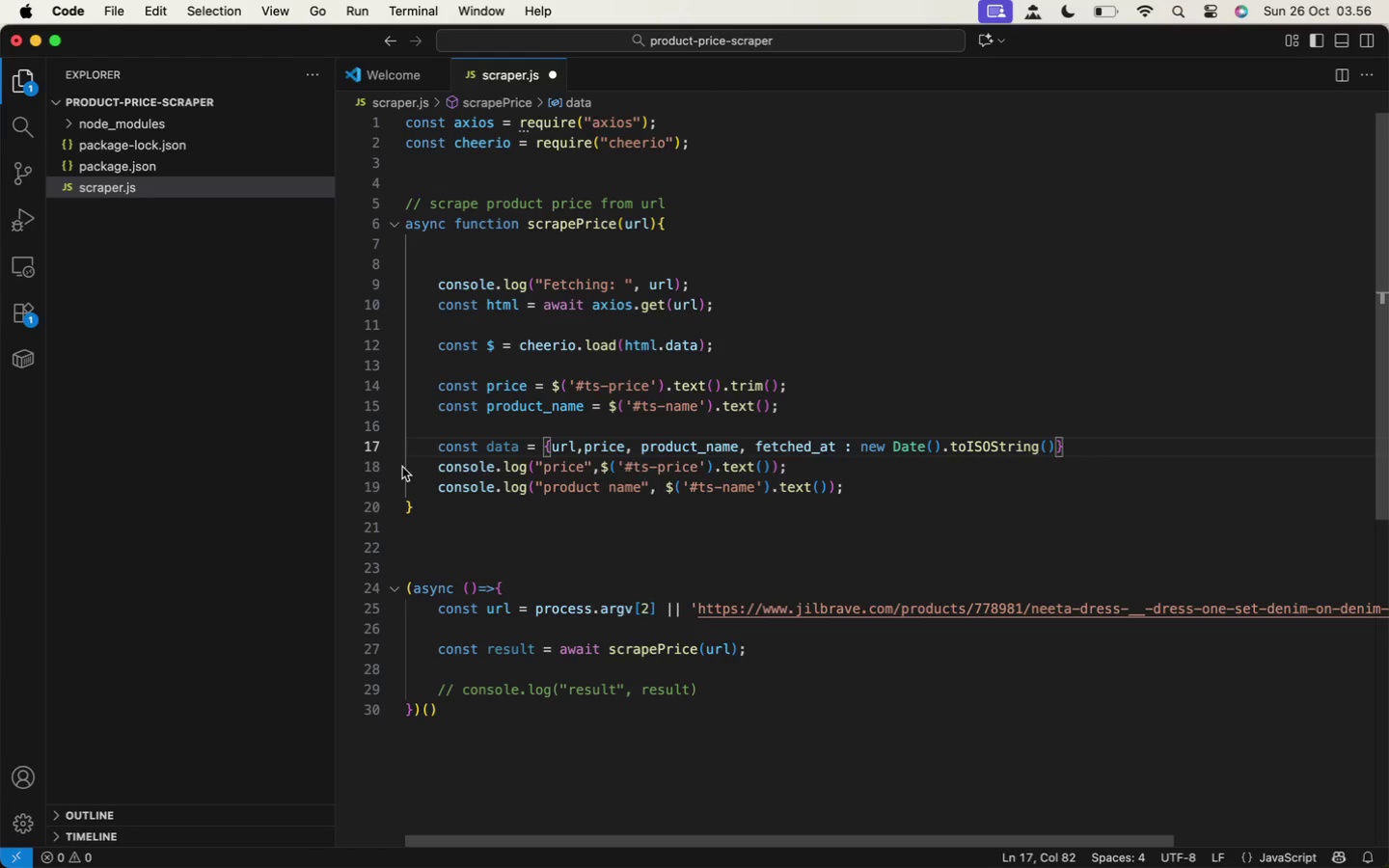 
hold_key(key=ShiftLeft, duration=3.74)
left_click([939, 481])
 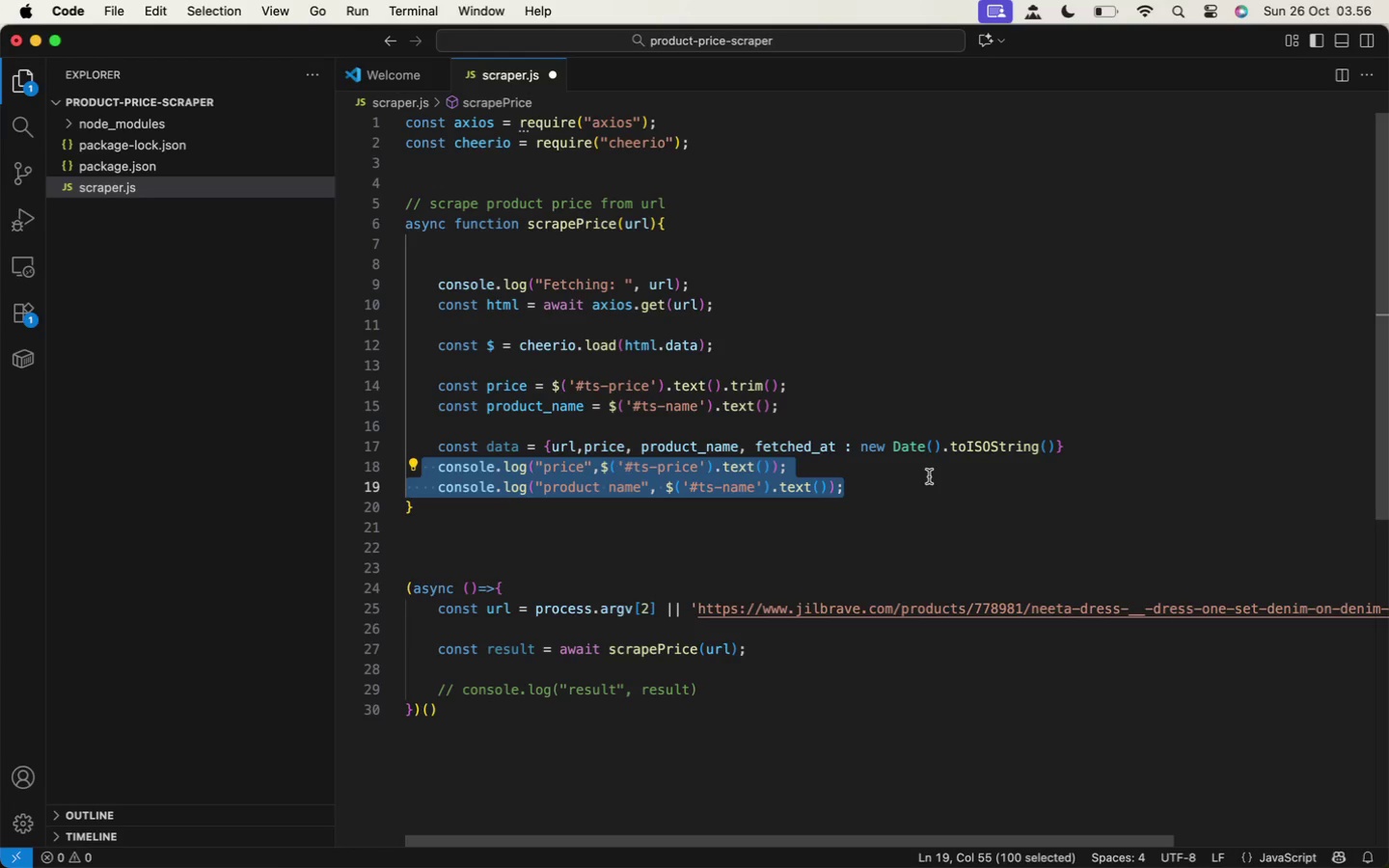 
key(X)
 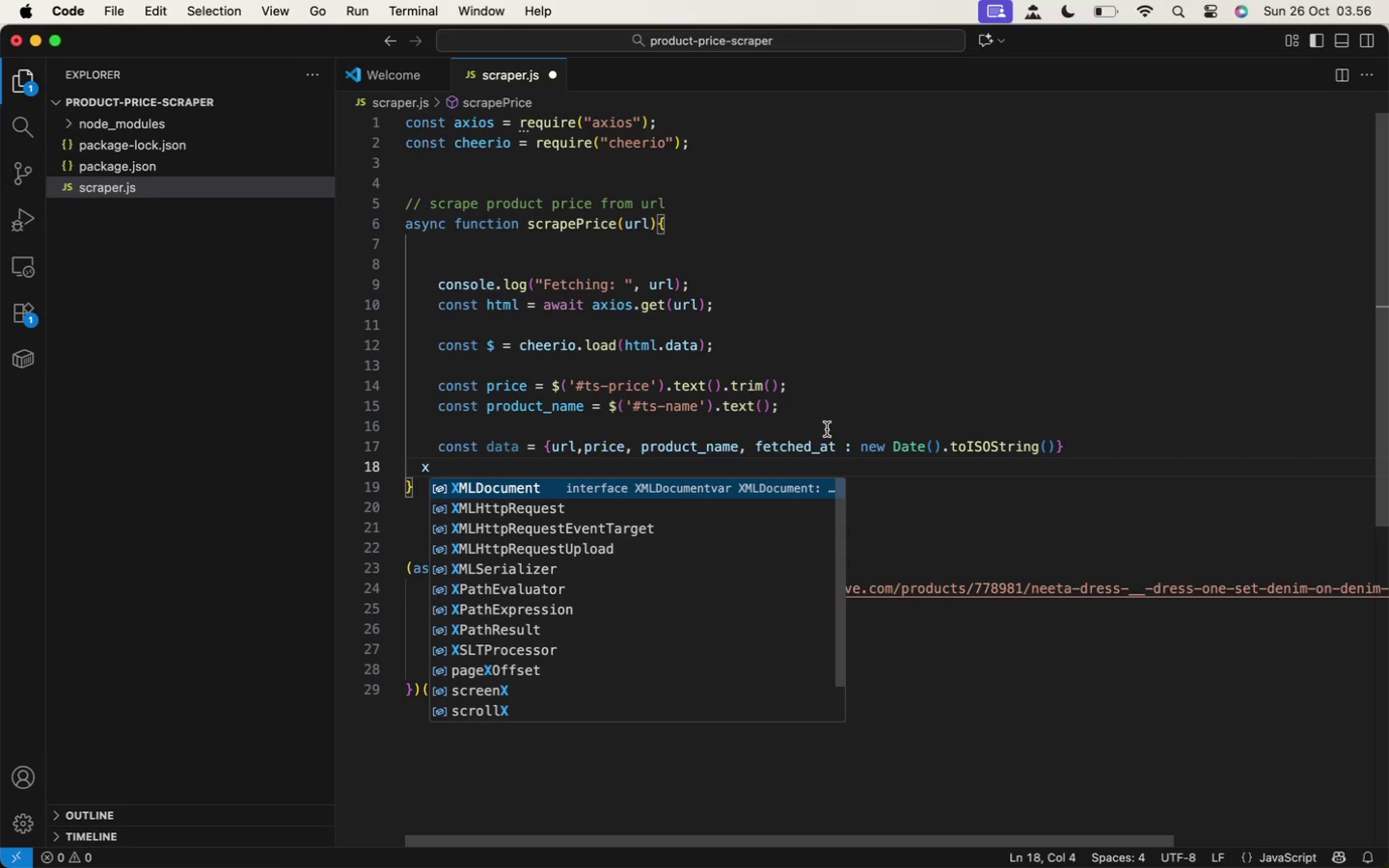 
left_click([825, 422])
 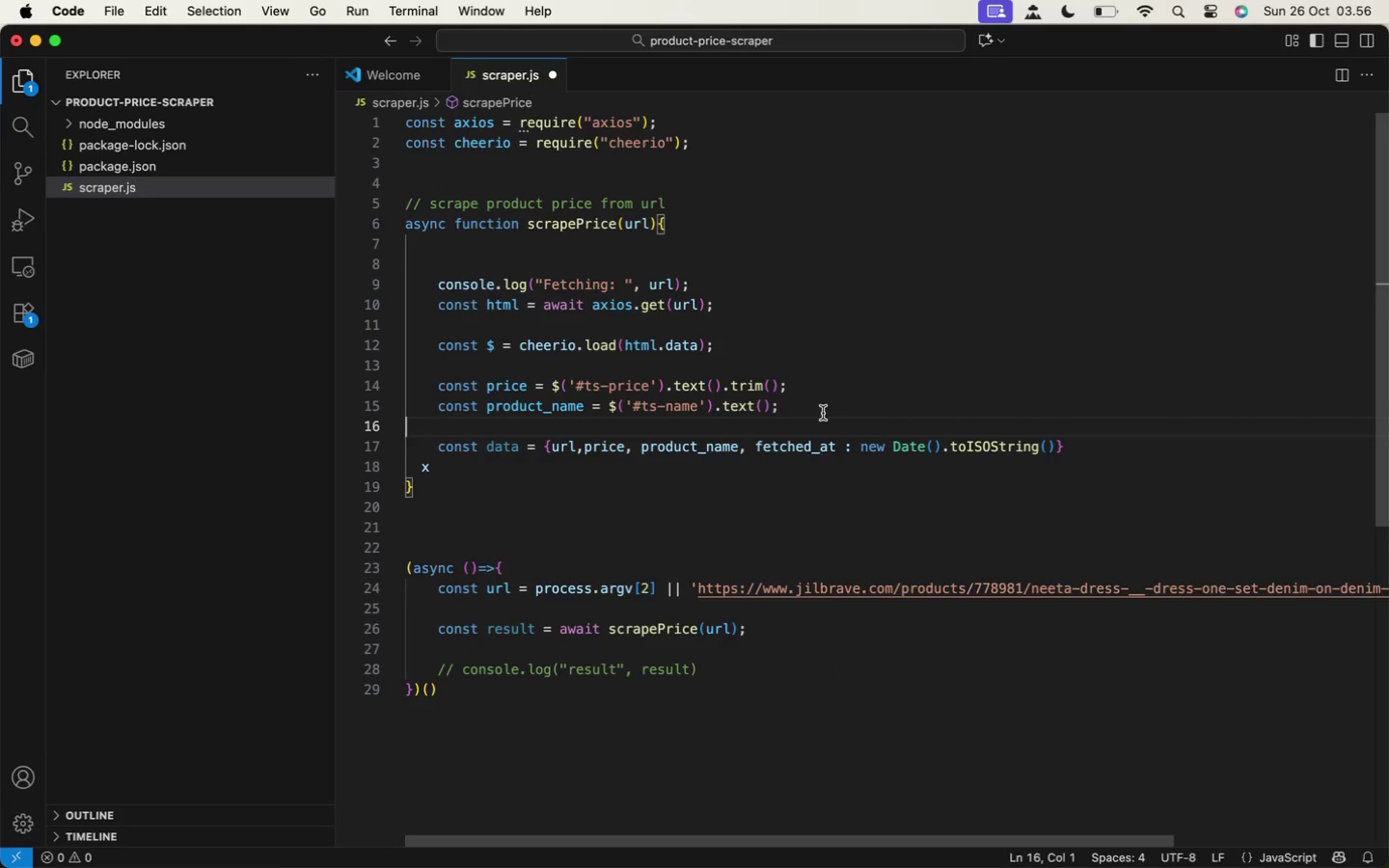 
left_click([823, 413])
 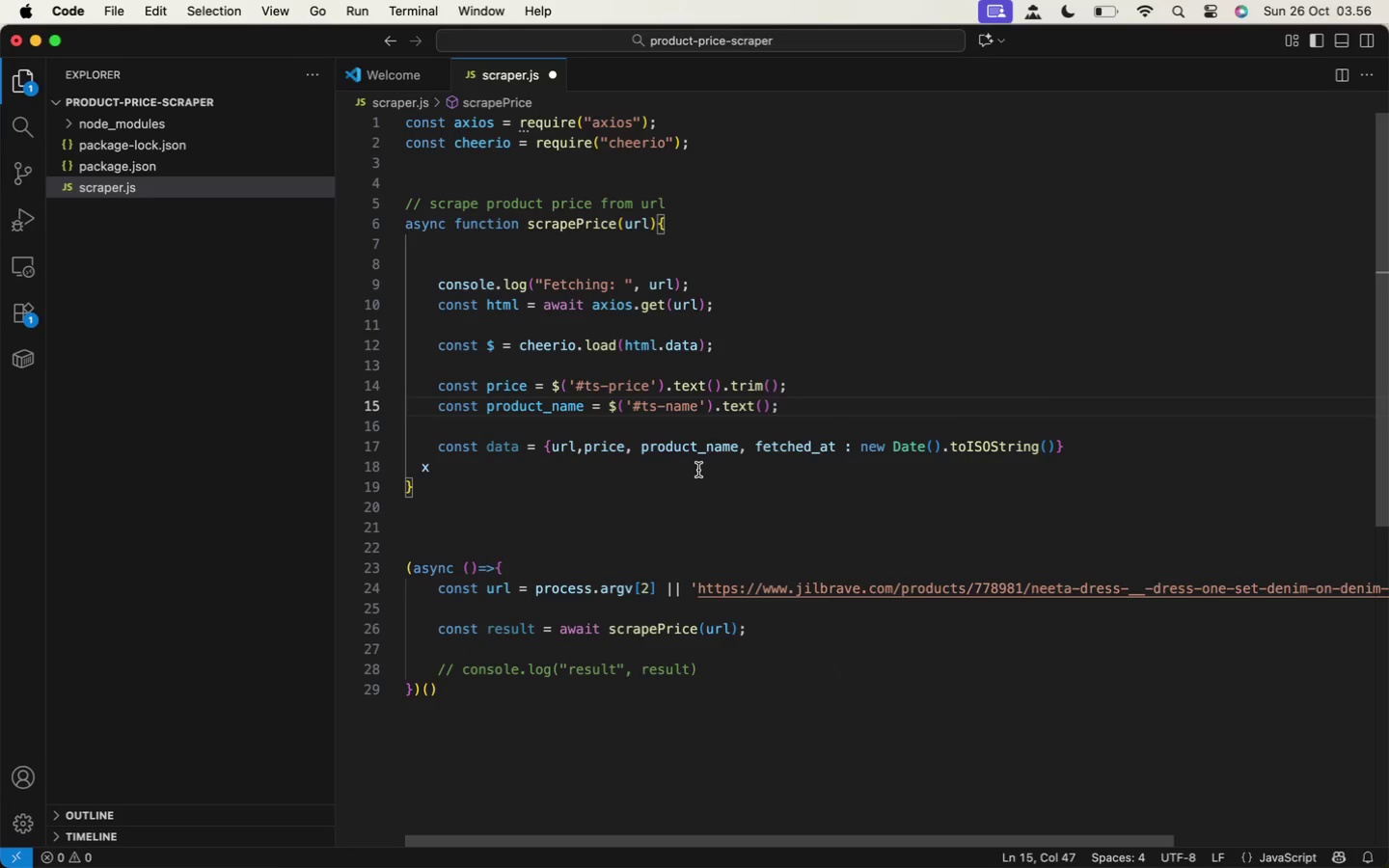 
left_click([694, 472])
 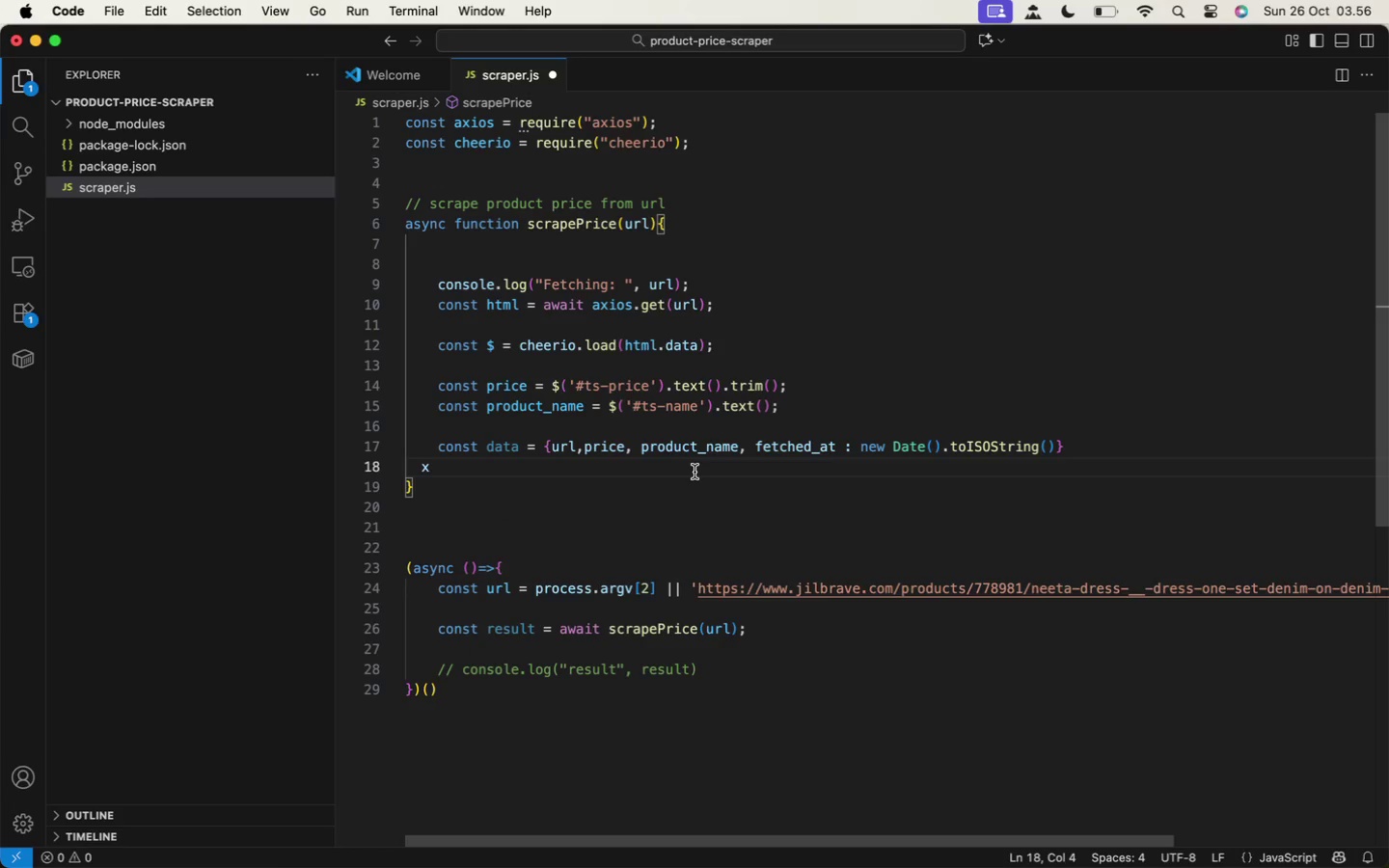 
key(Backspace)
key(Tab)
type(consol)
 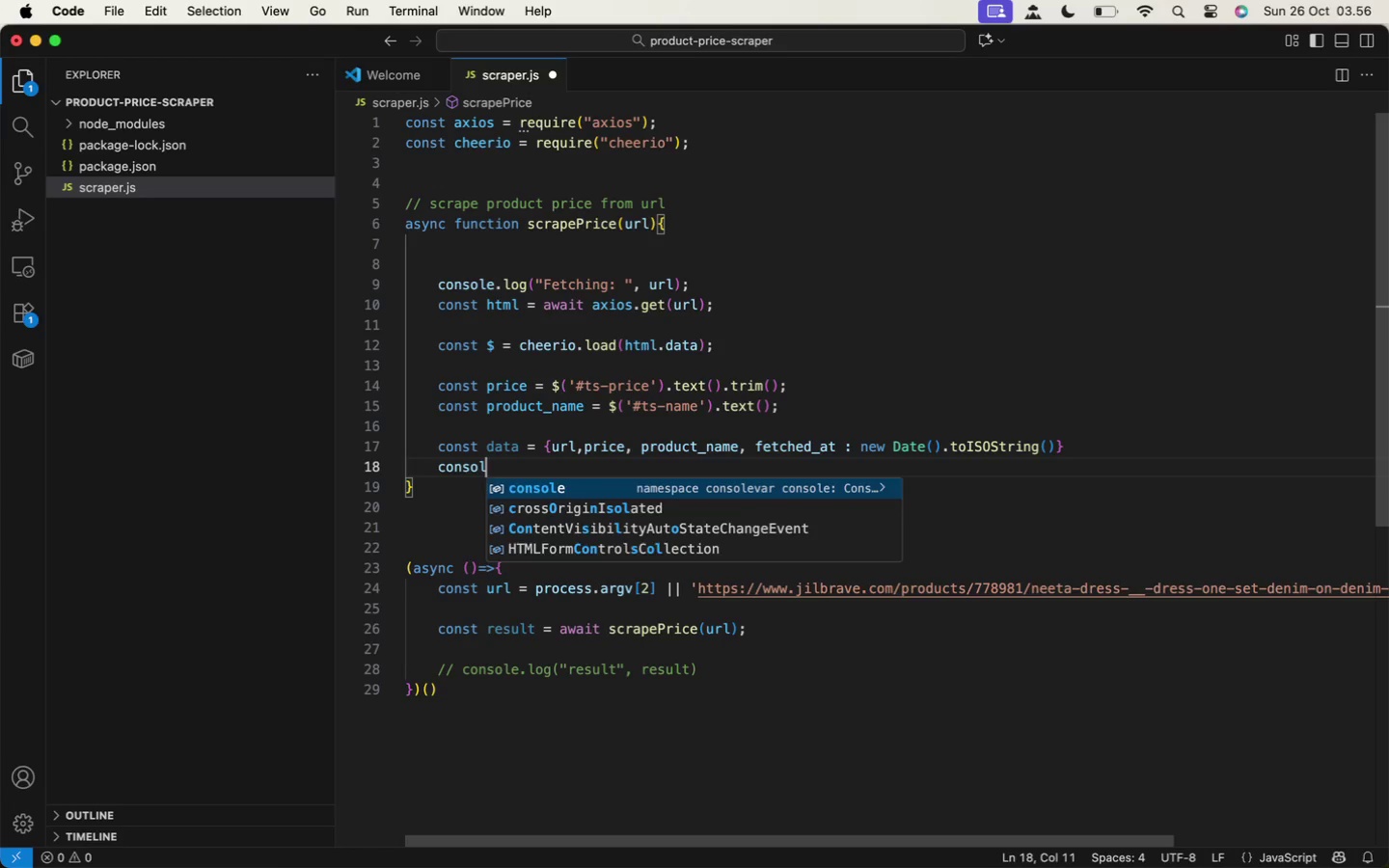 
key(Enter)
 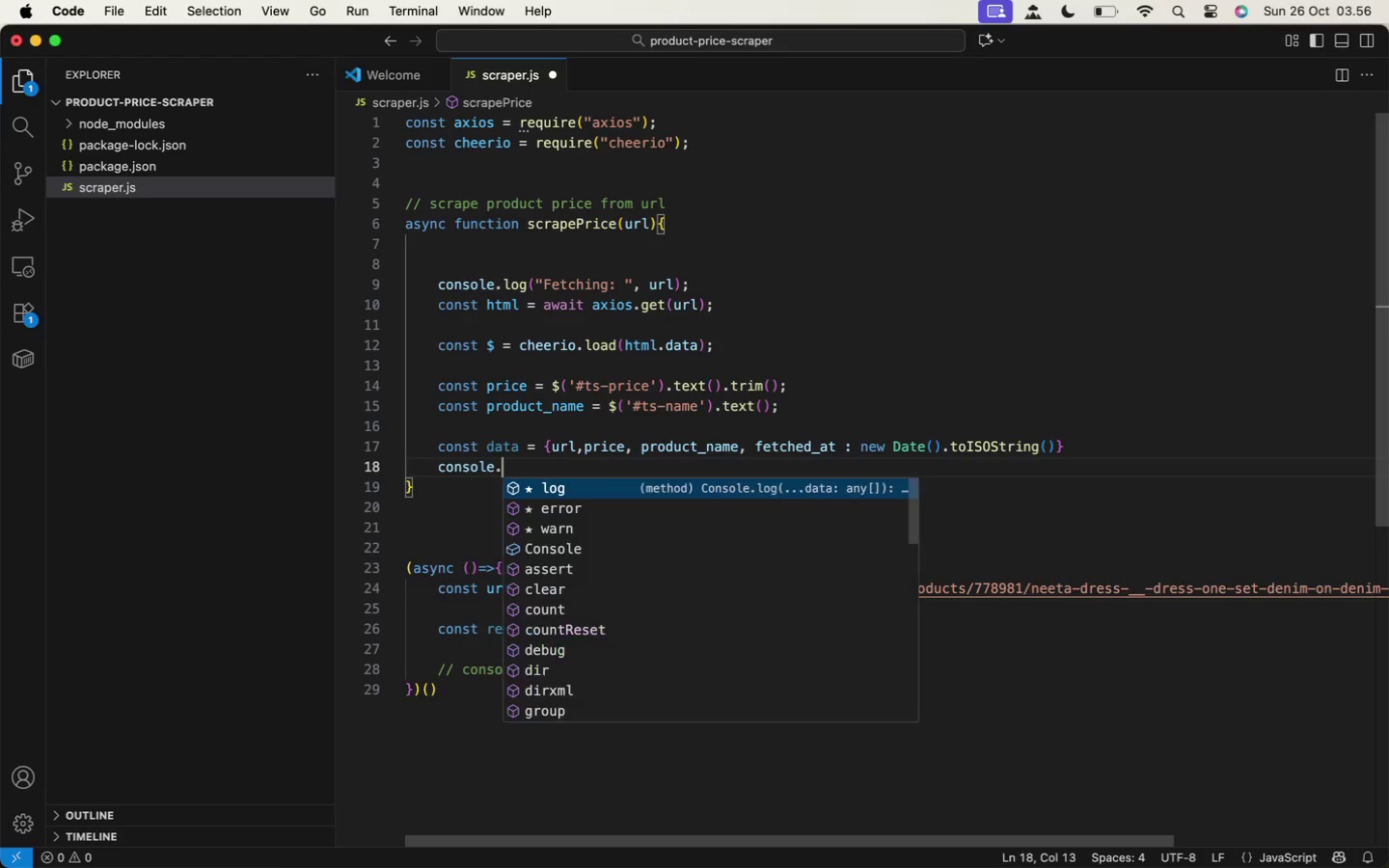 
type(.log("fetched ata)
key(Backspace)
key(Backspace)
key(Backspace)
type(data)
 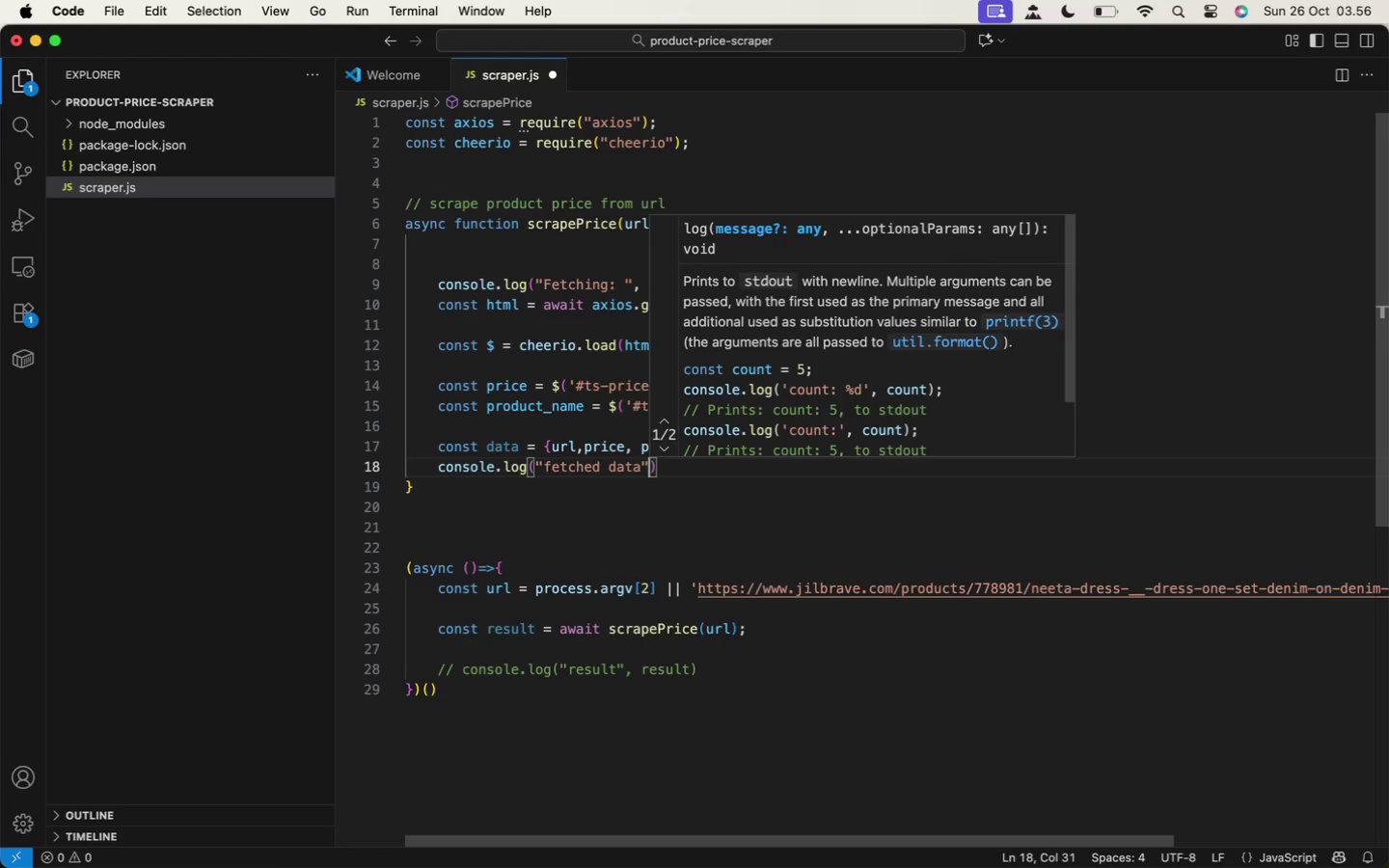 
 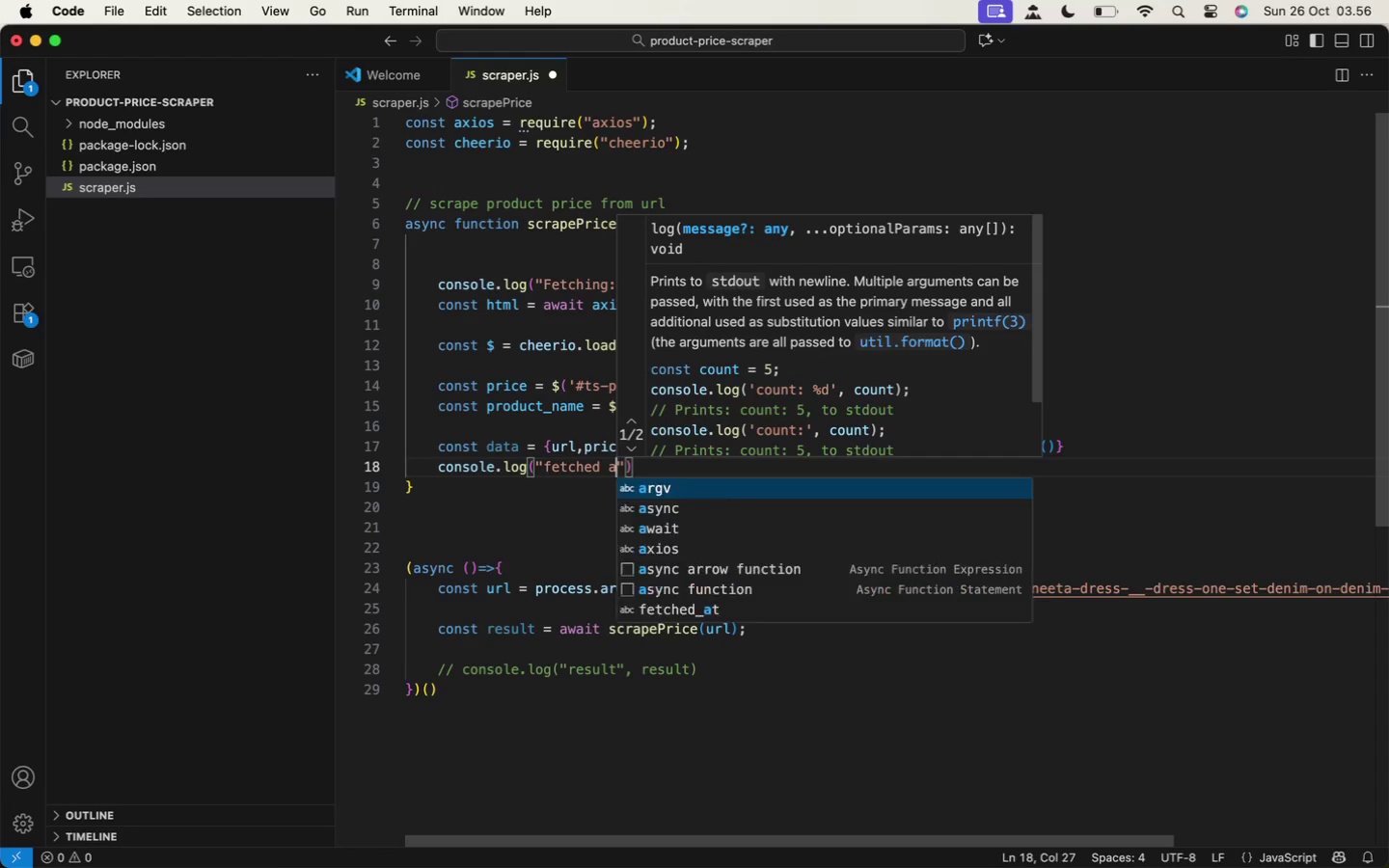 
key(ArrowRight)
 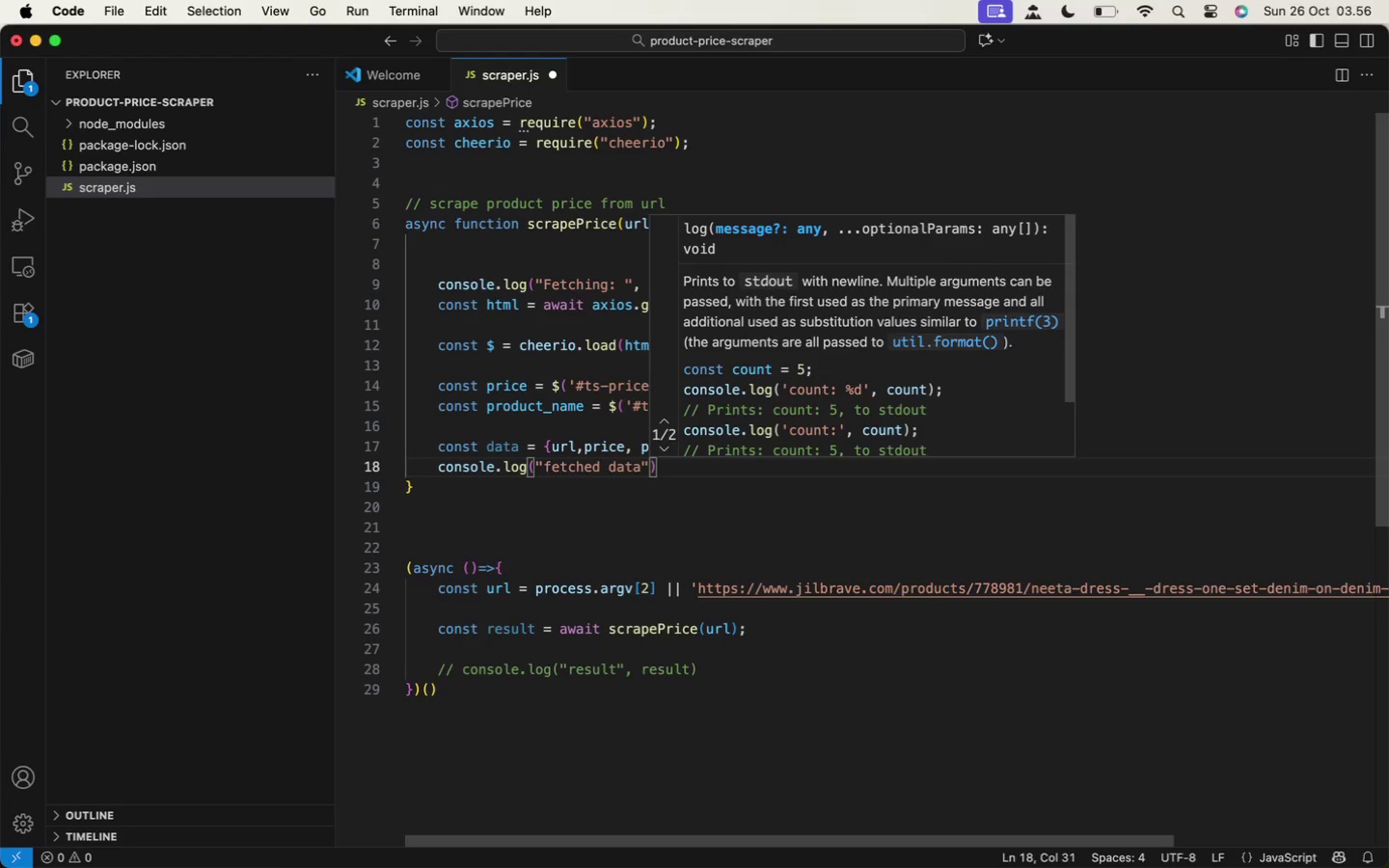 
type(, data)
 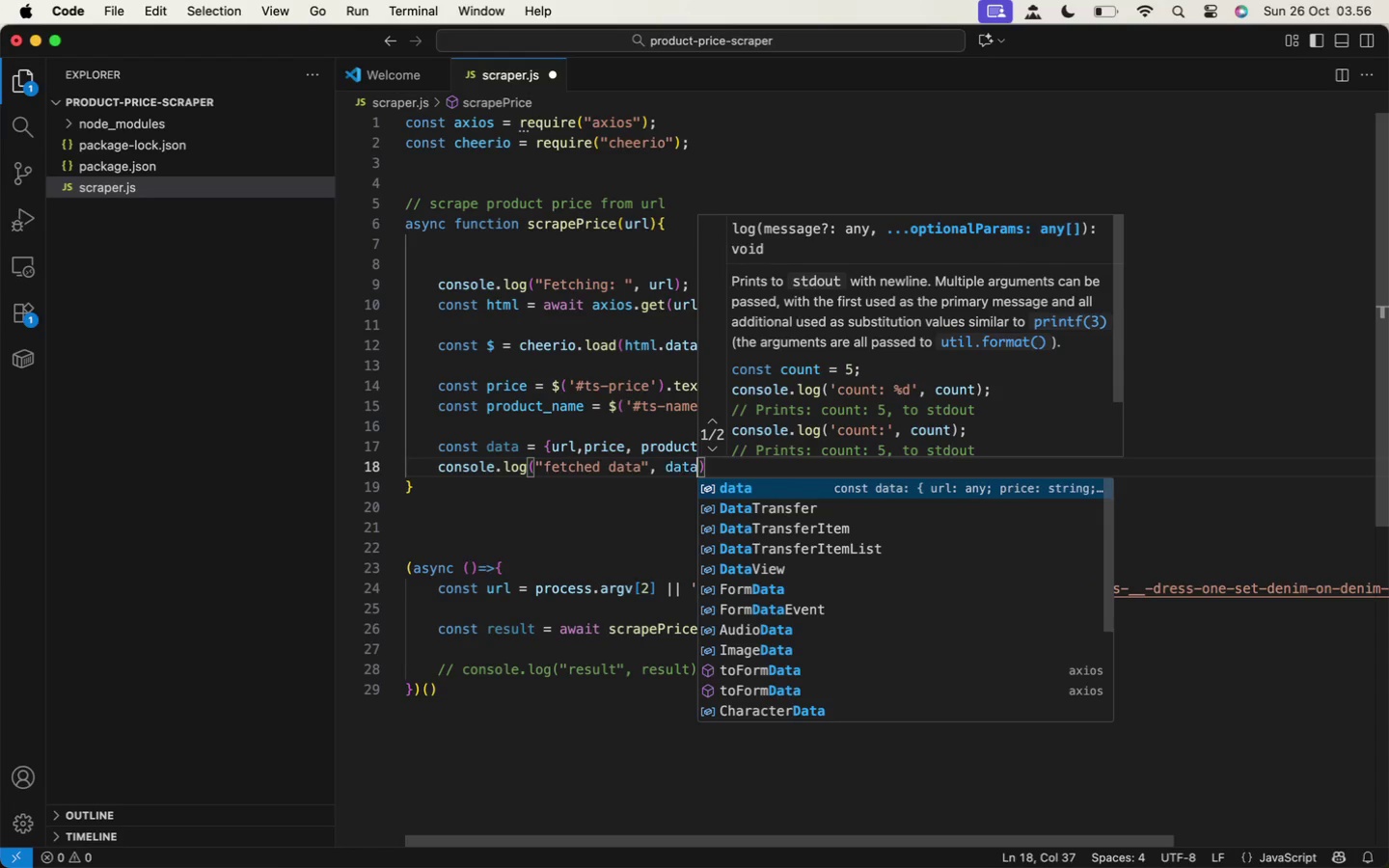 
key(ArrowRight)
 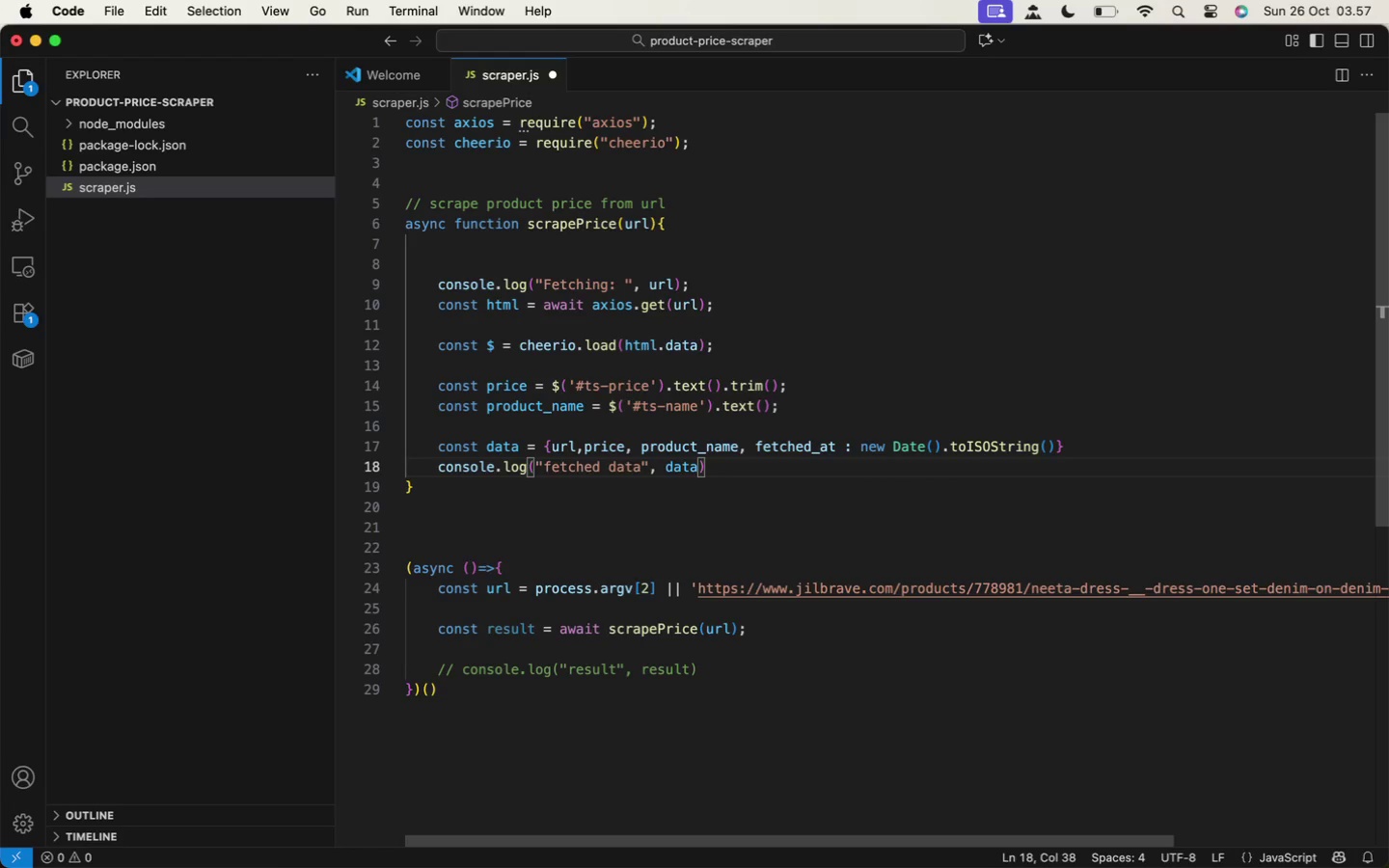 
key(Semicolon)
 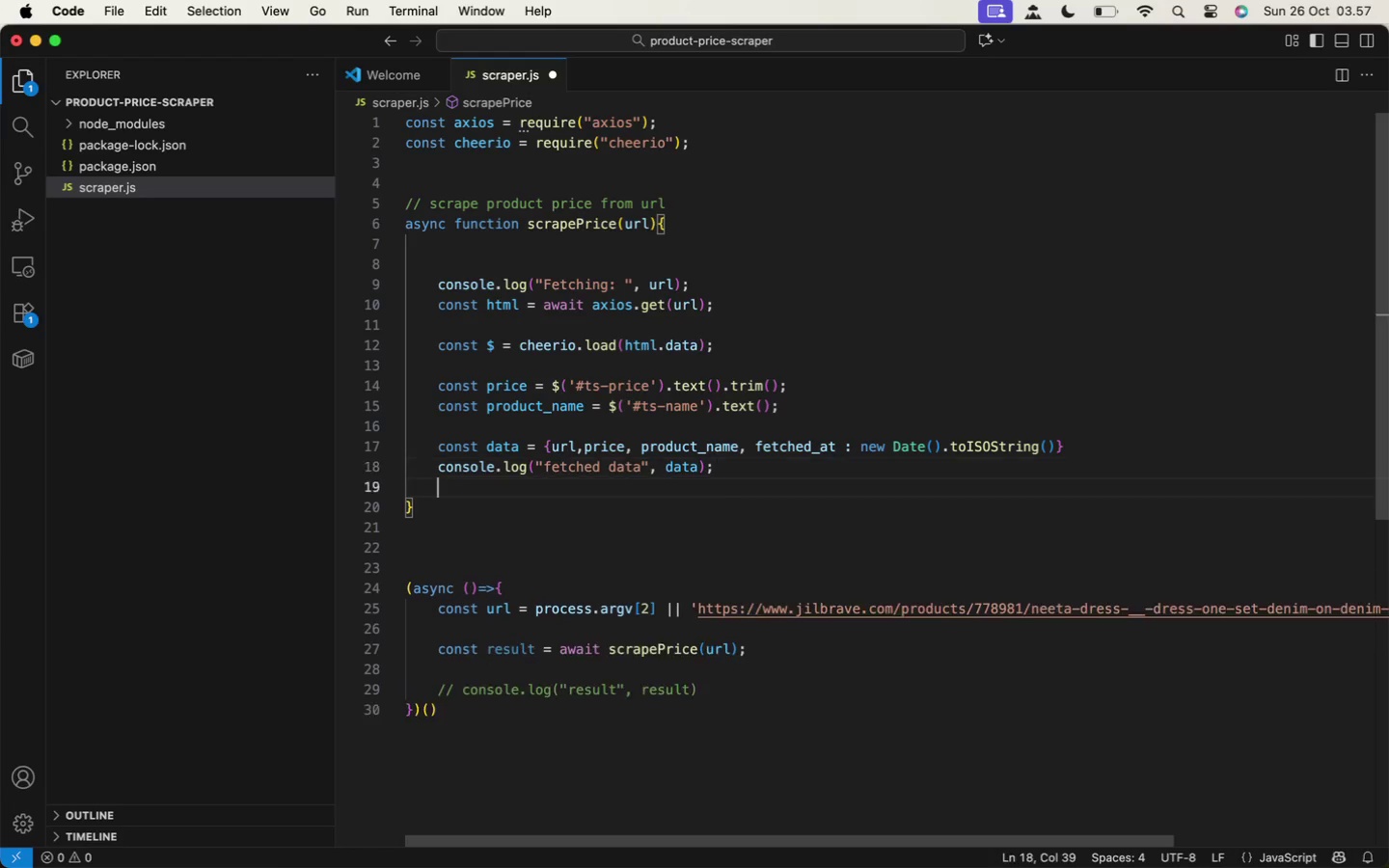 
key(Enter)
 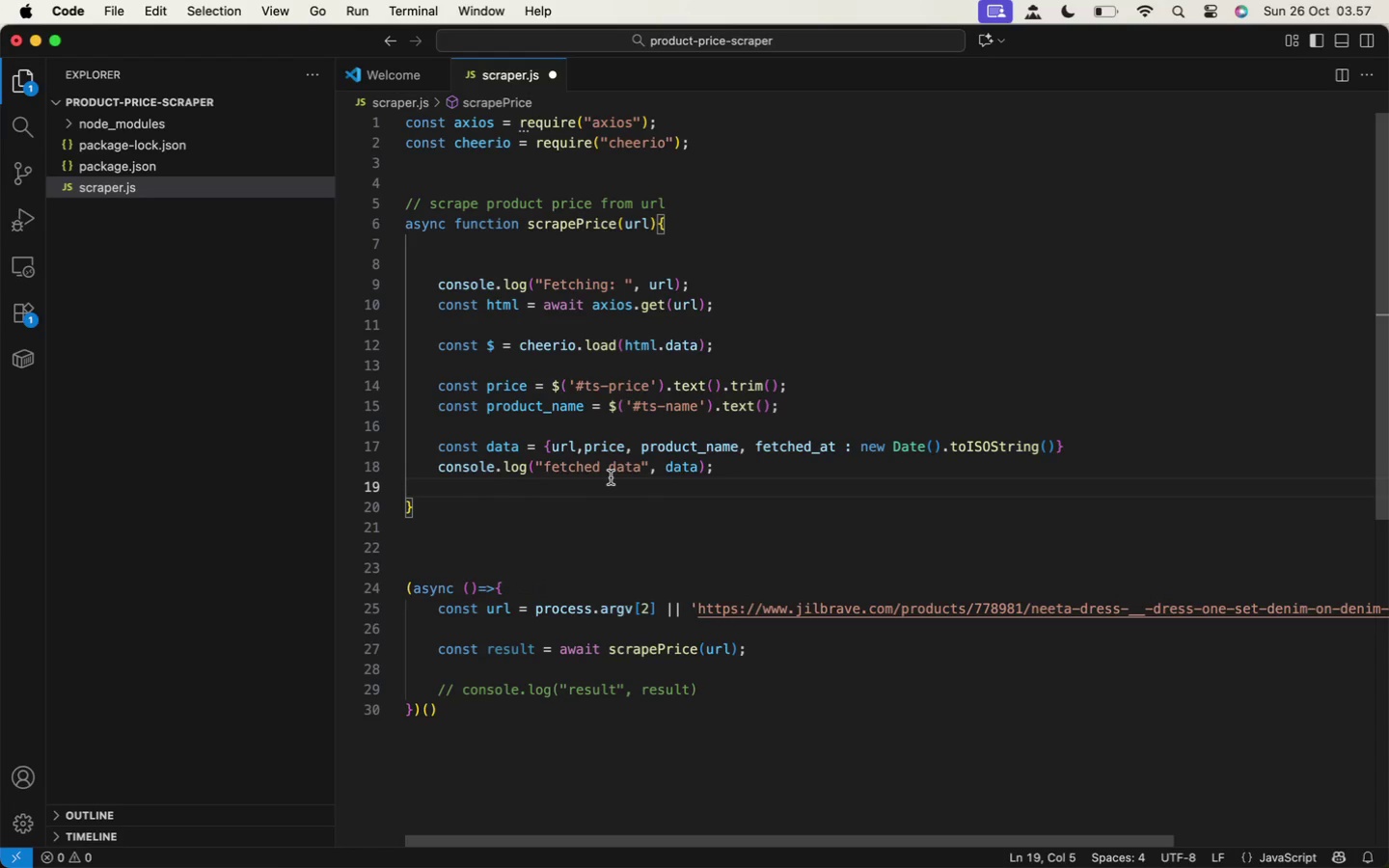 
key(Enter)
 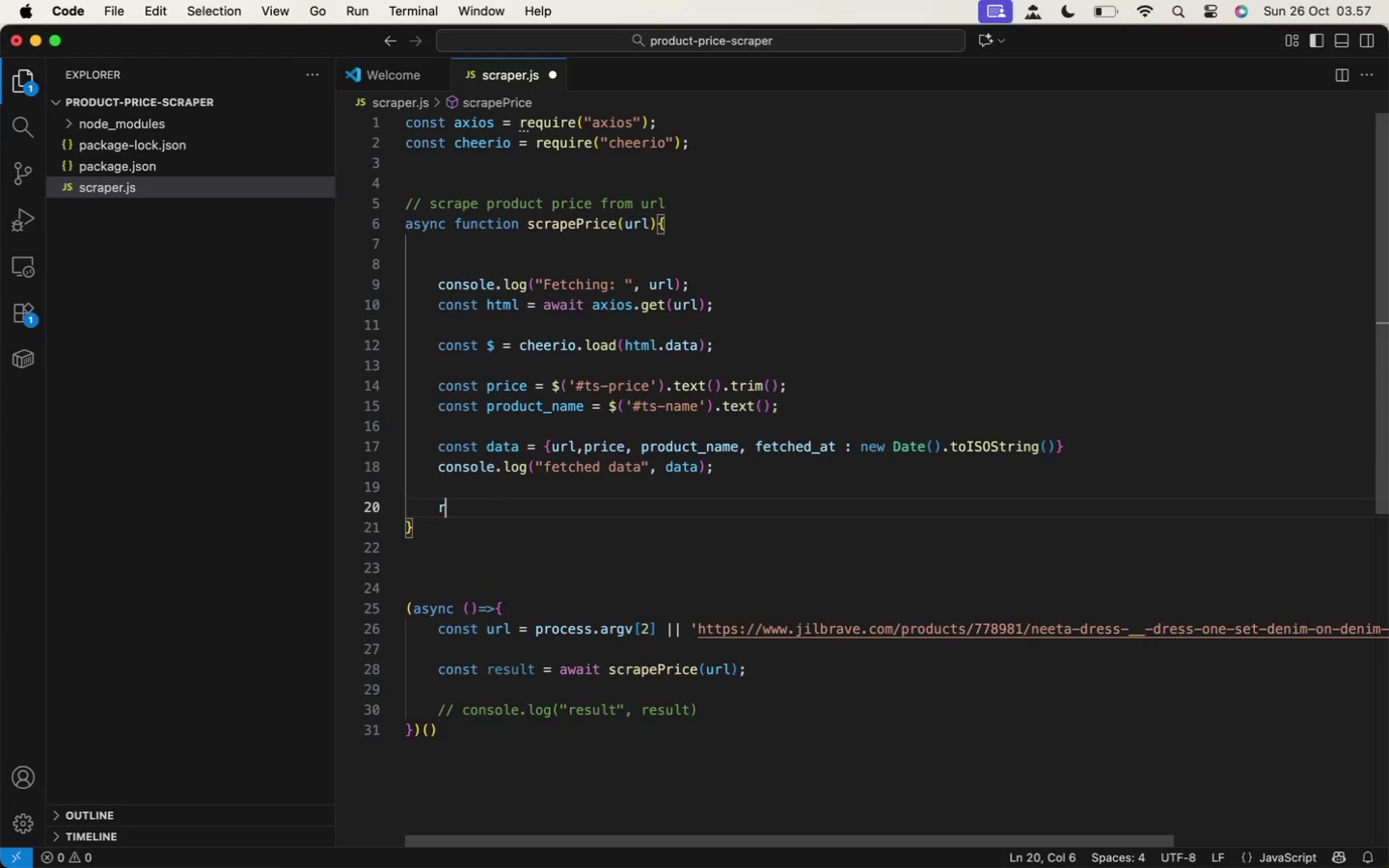 
type(return data;)
 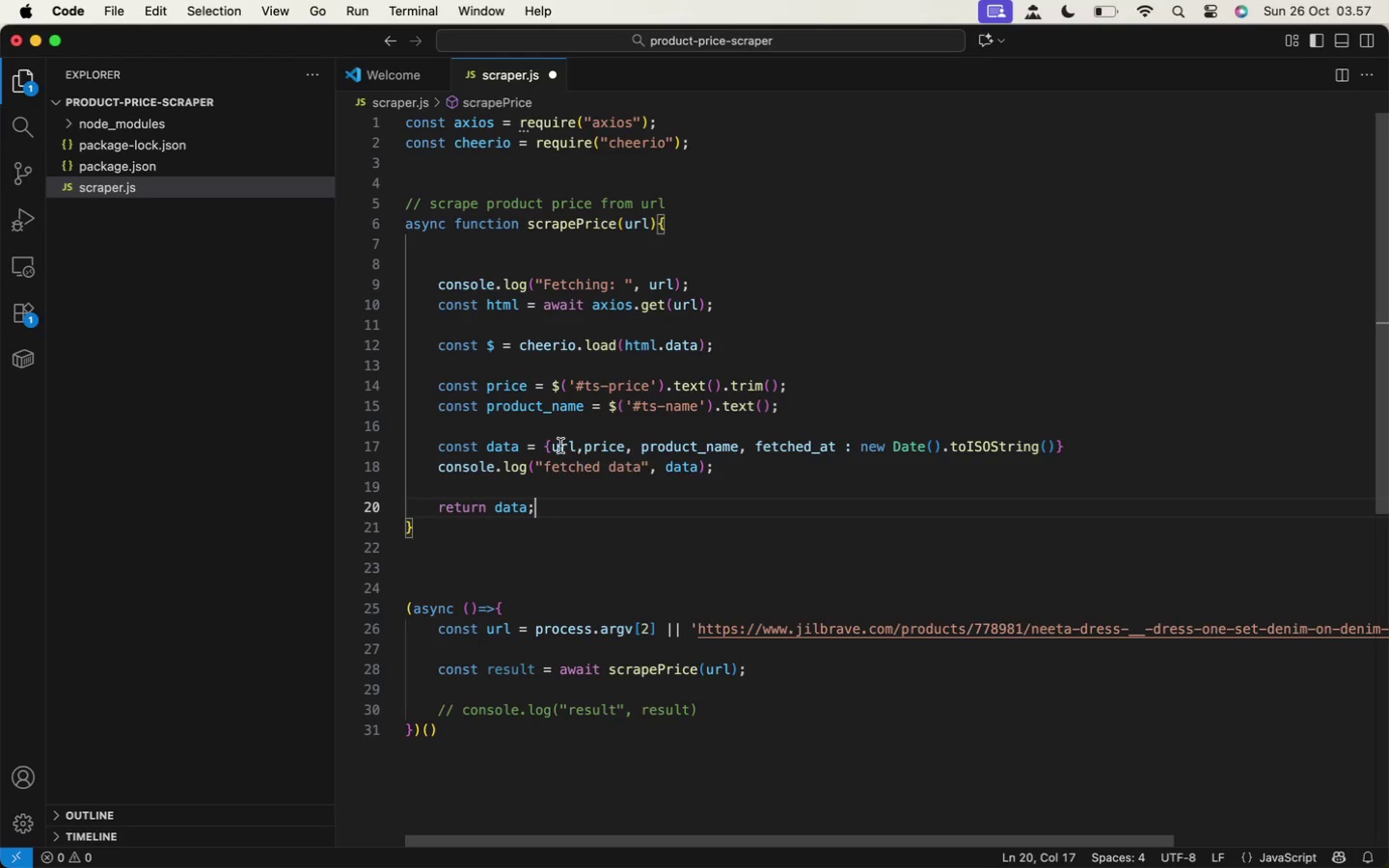 
wait(7.99)
 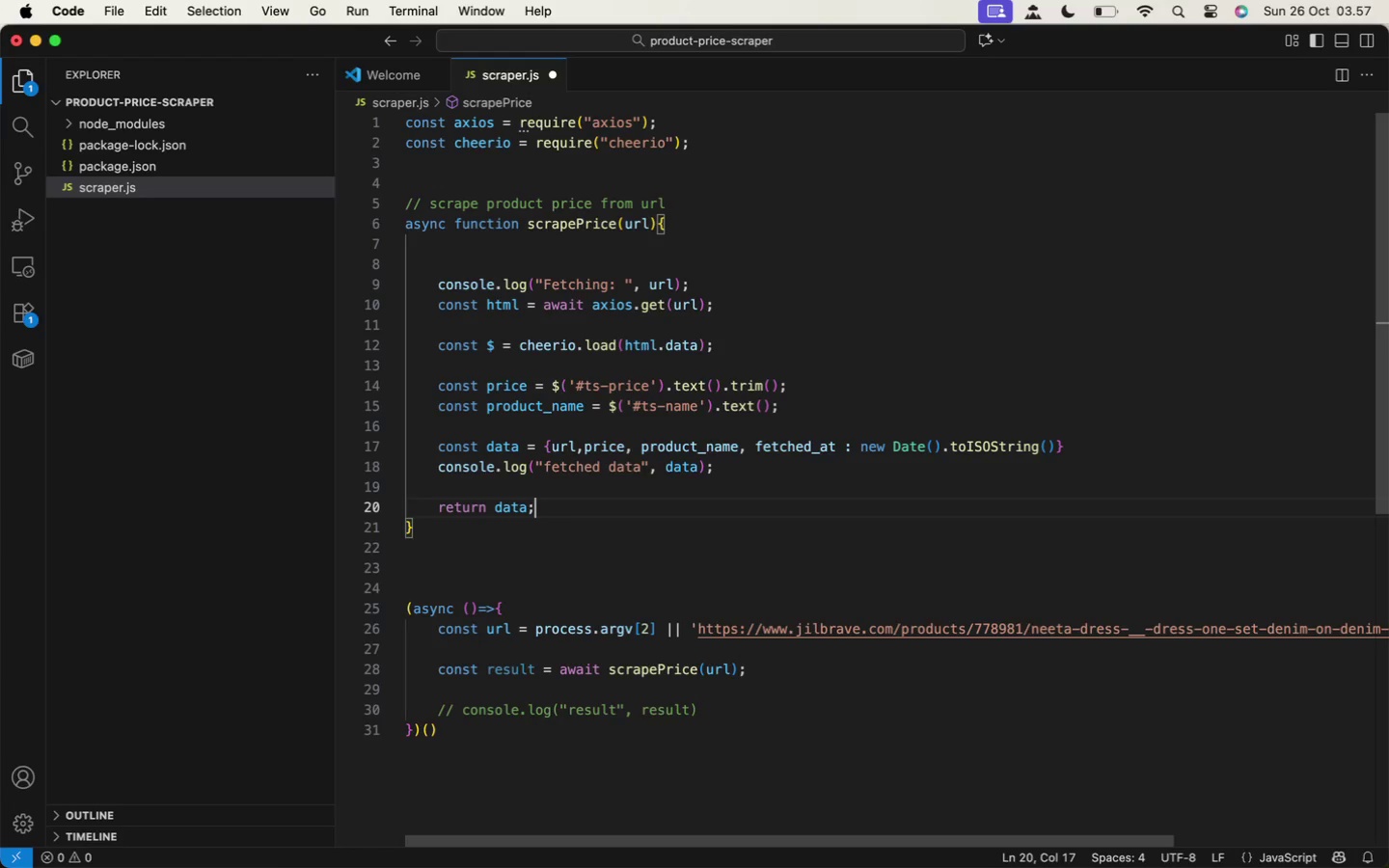 
left_click([721, 709])
 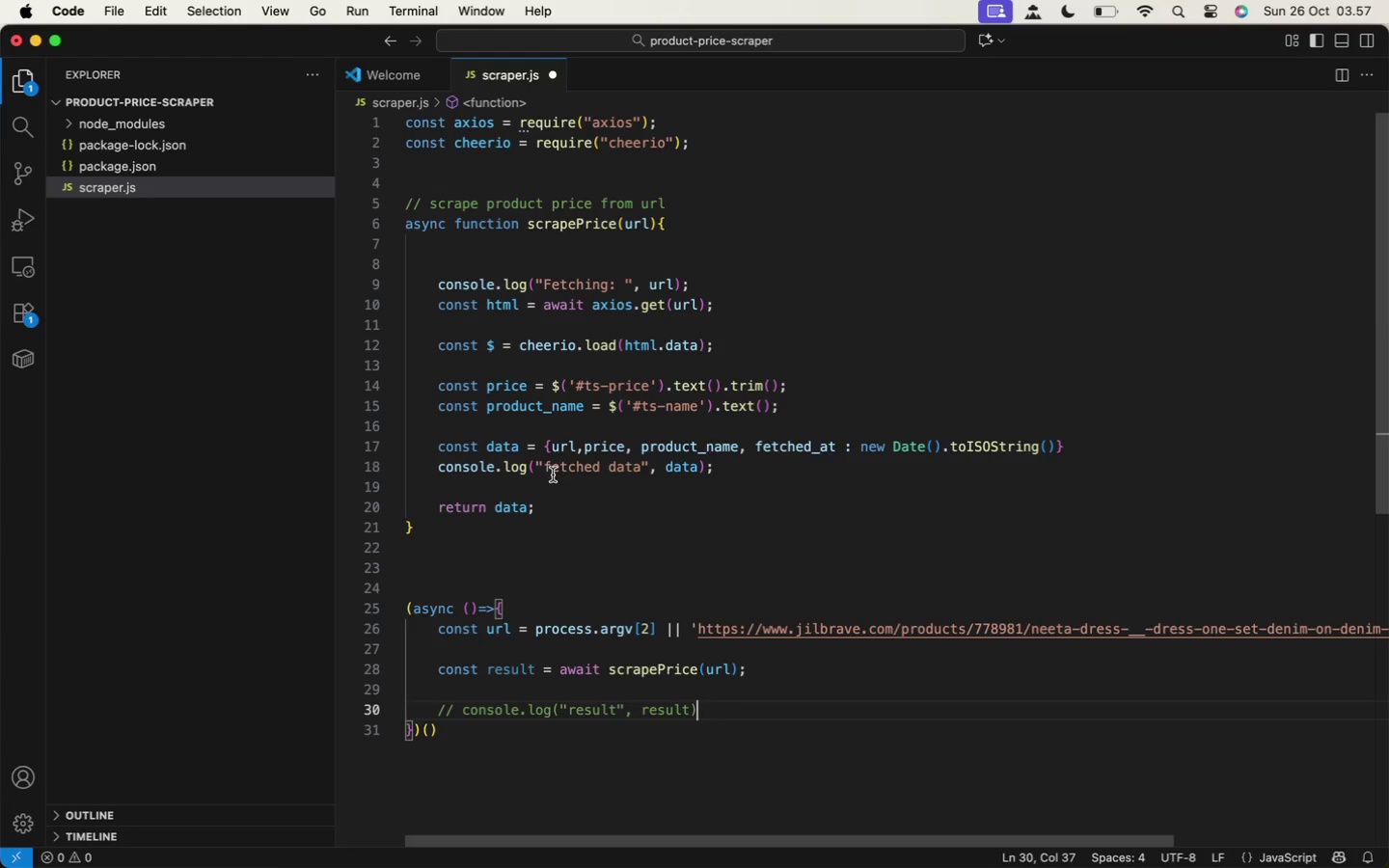 
left_click([425, 470])
 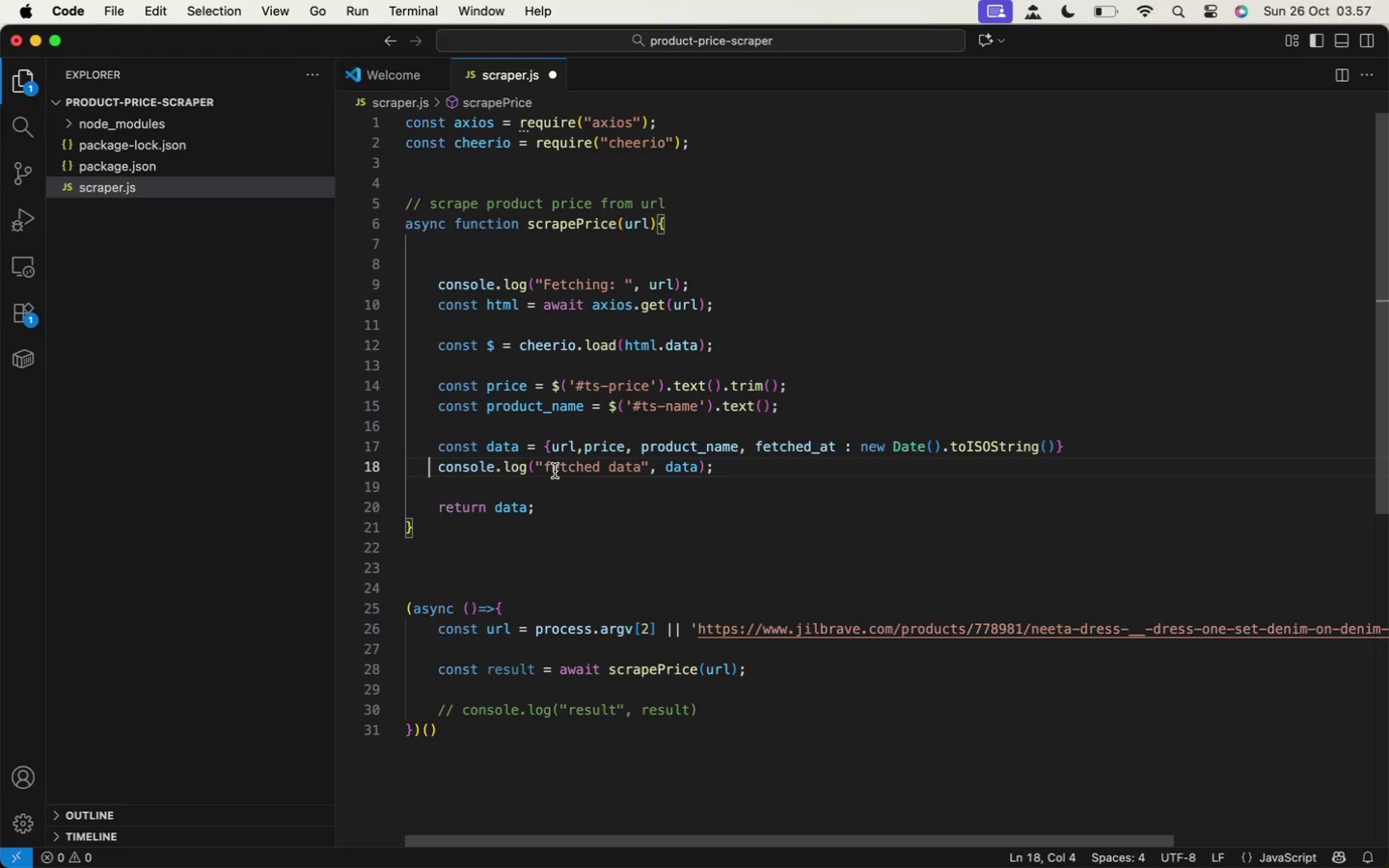 
hold_key(key=ShiftLeft, duration=0.83)
left_click([770, 462])
 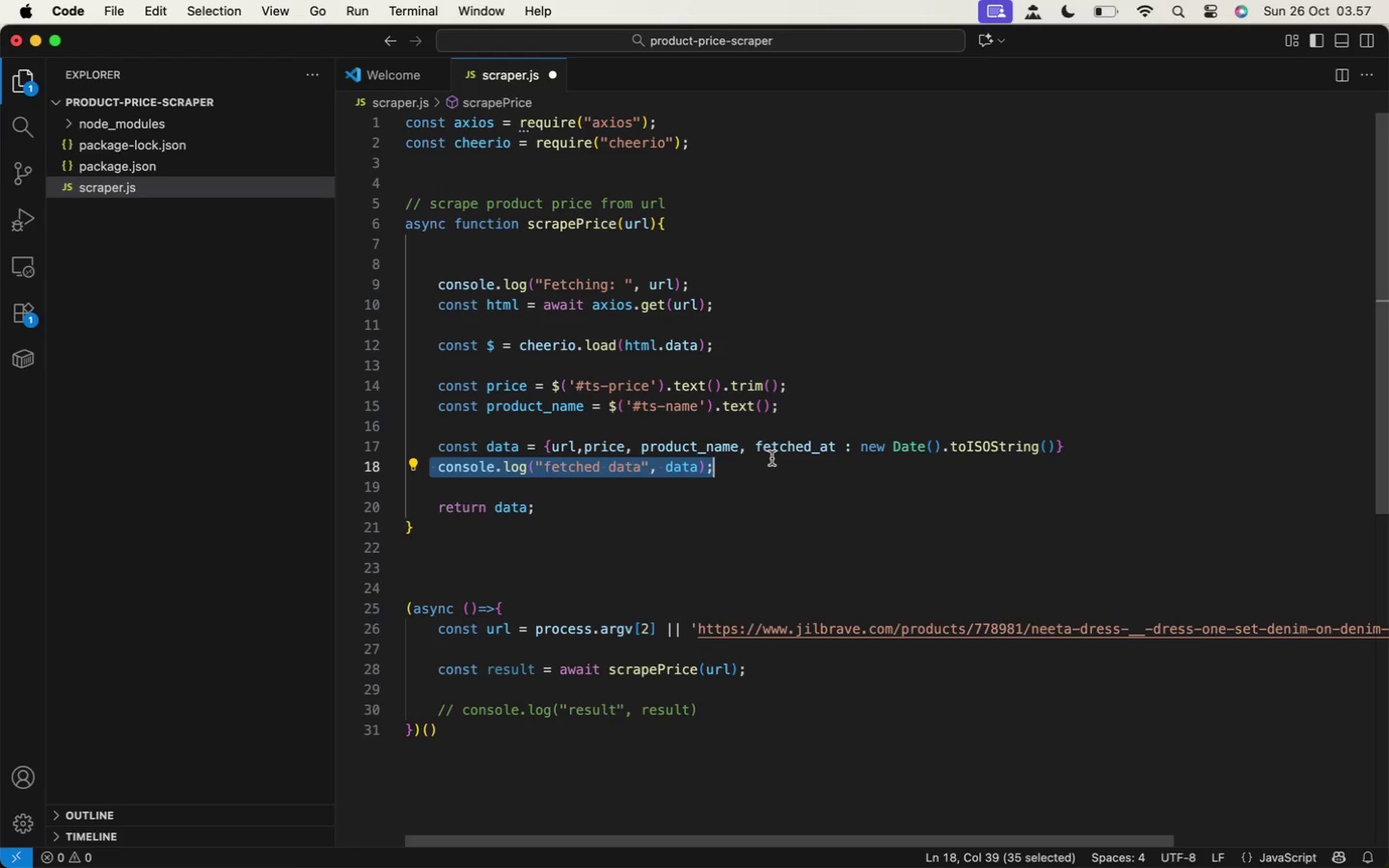 
key(Meta+X)
 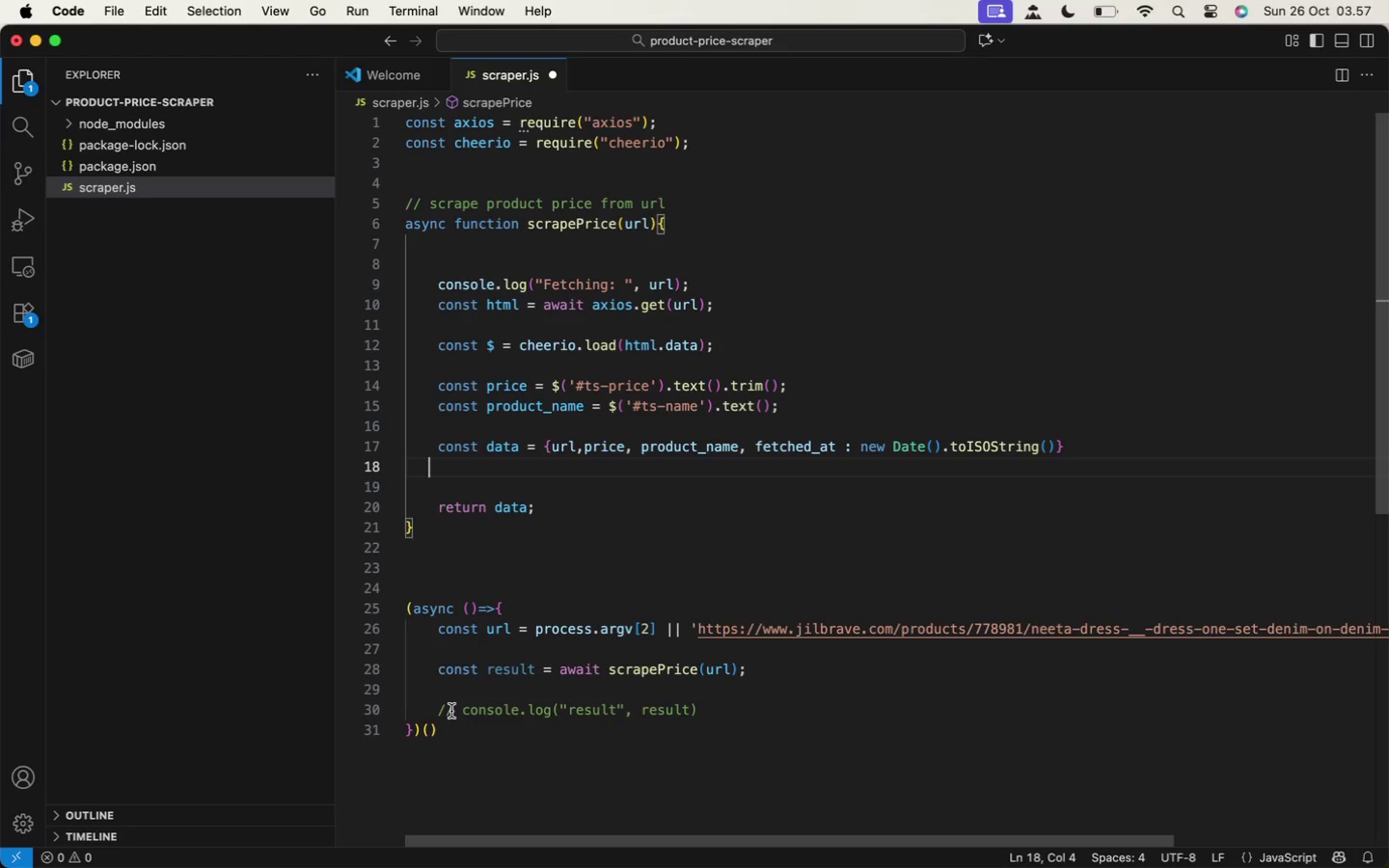 
left_click([459, 707])
 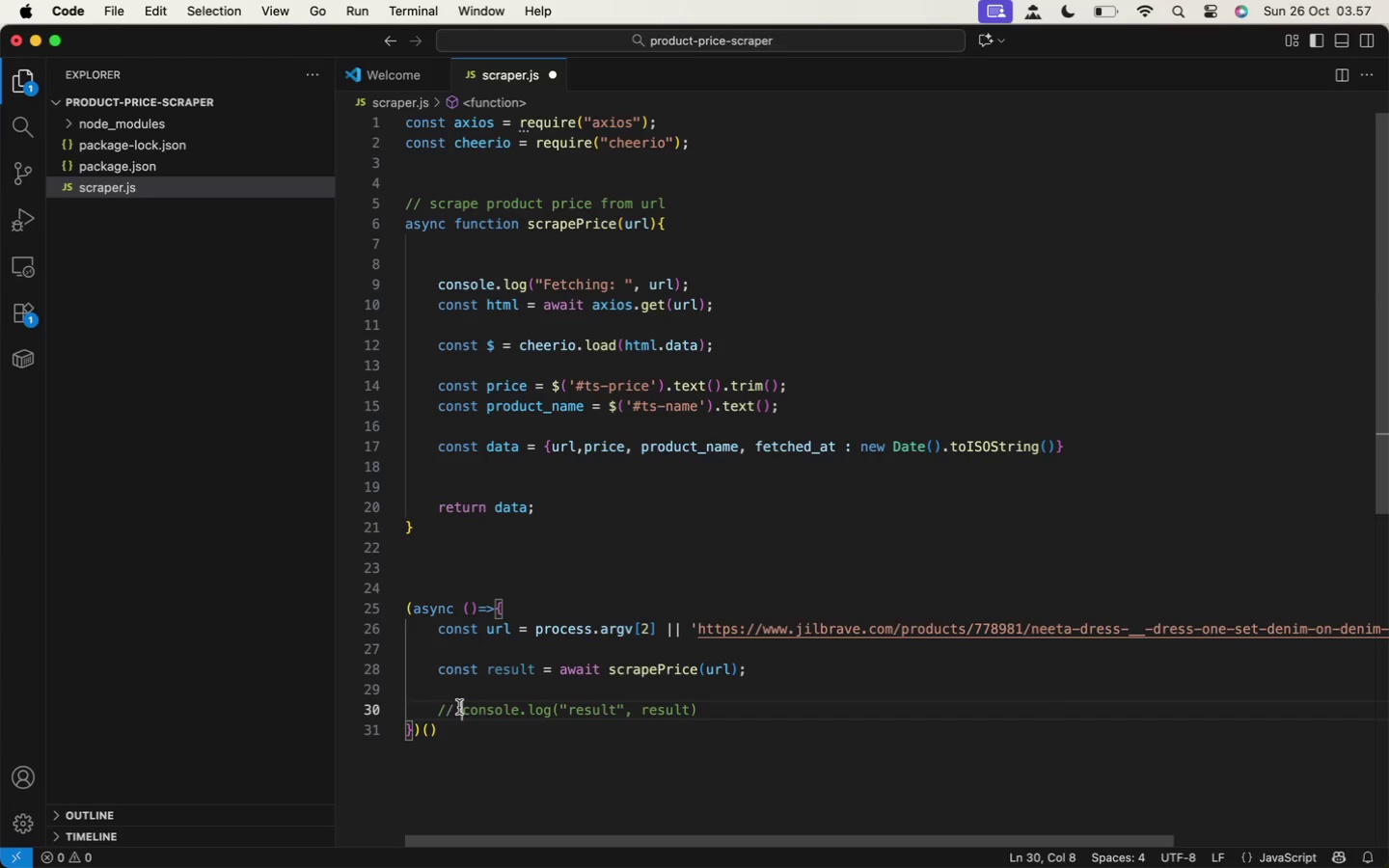 
key(BracketRight)
 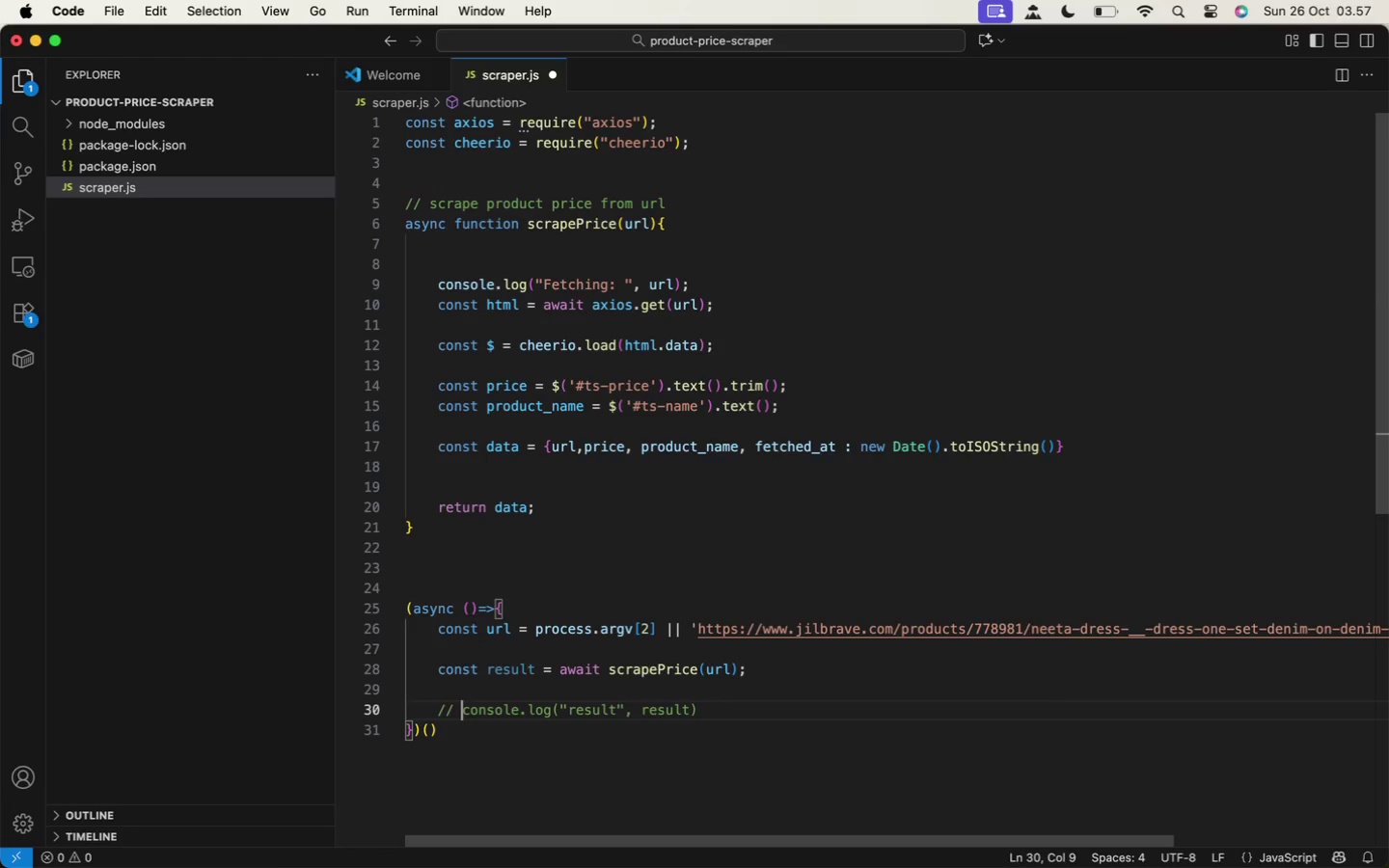 
key(Backspace)
 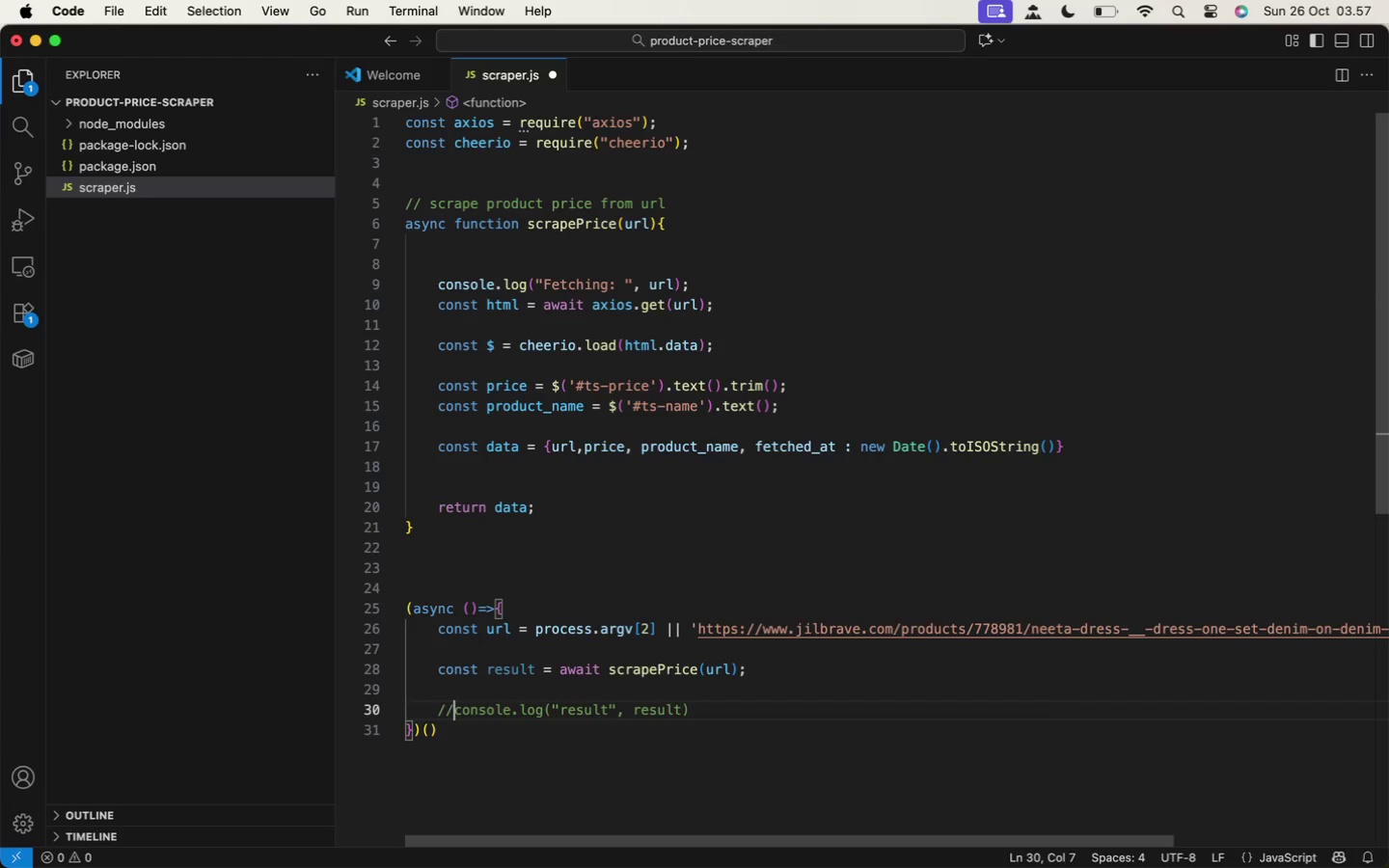 
key(Backspace)
 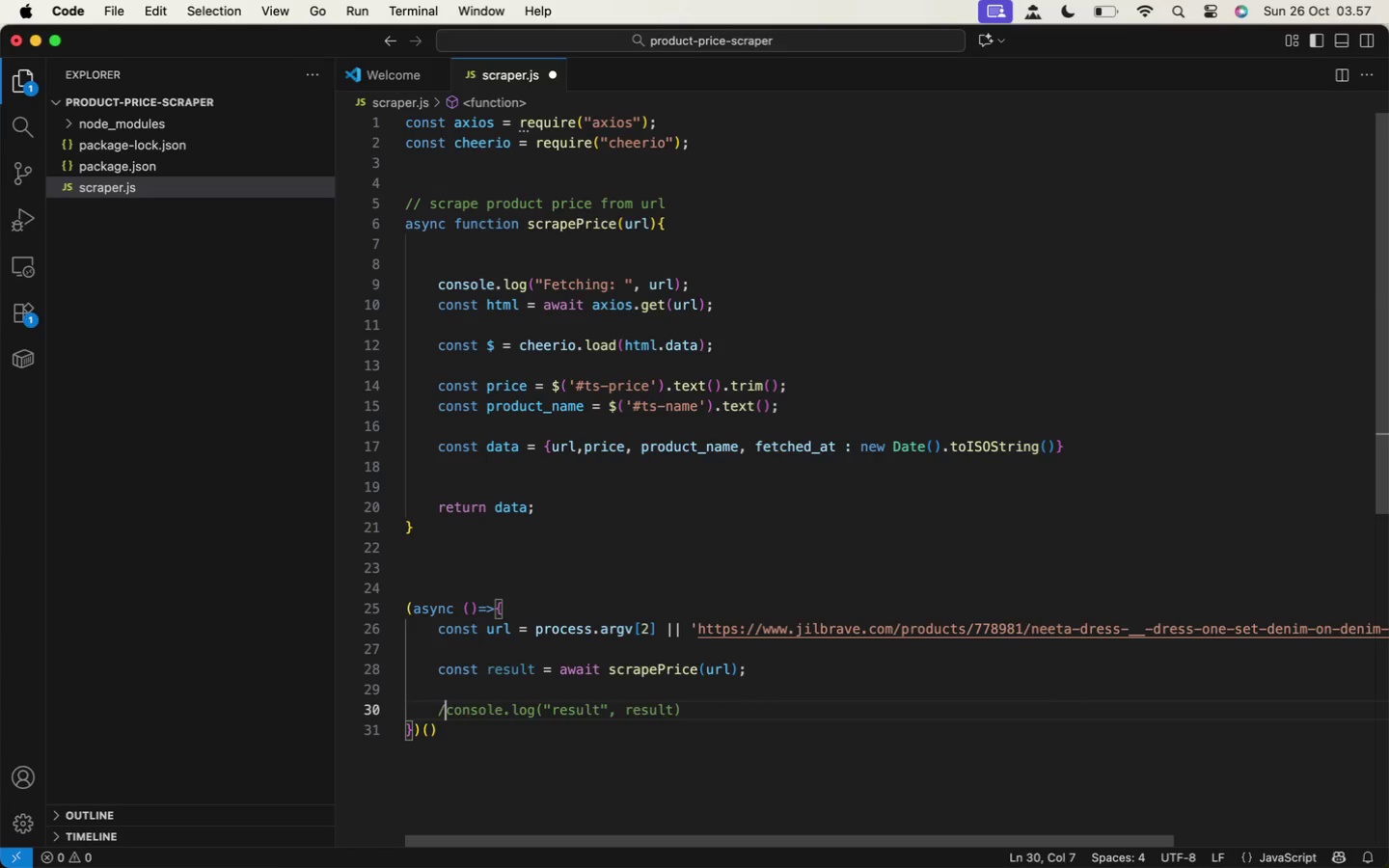 
key(Backspace)
 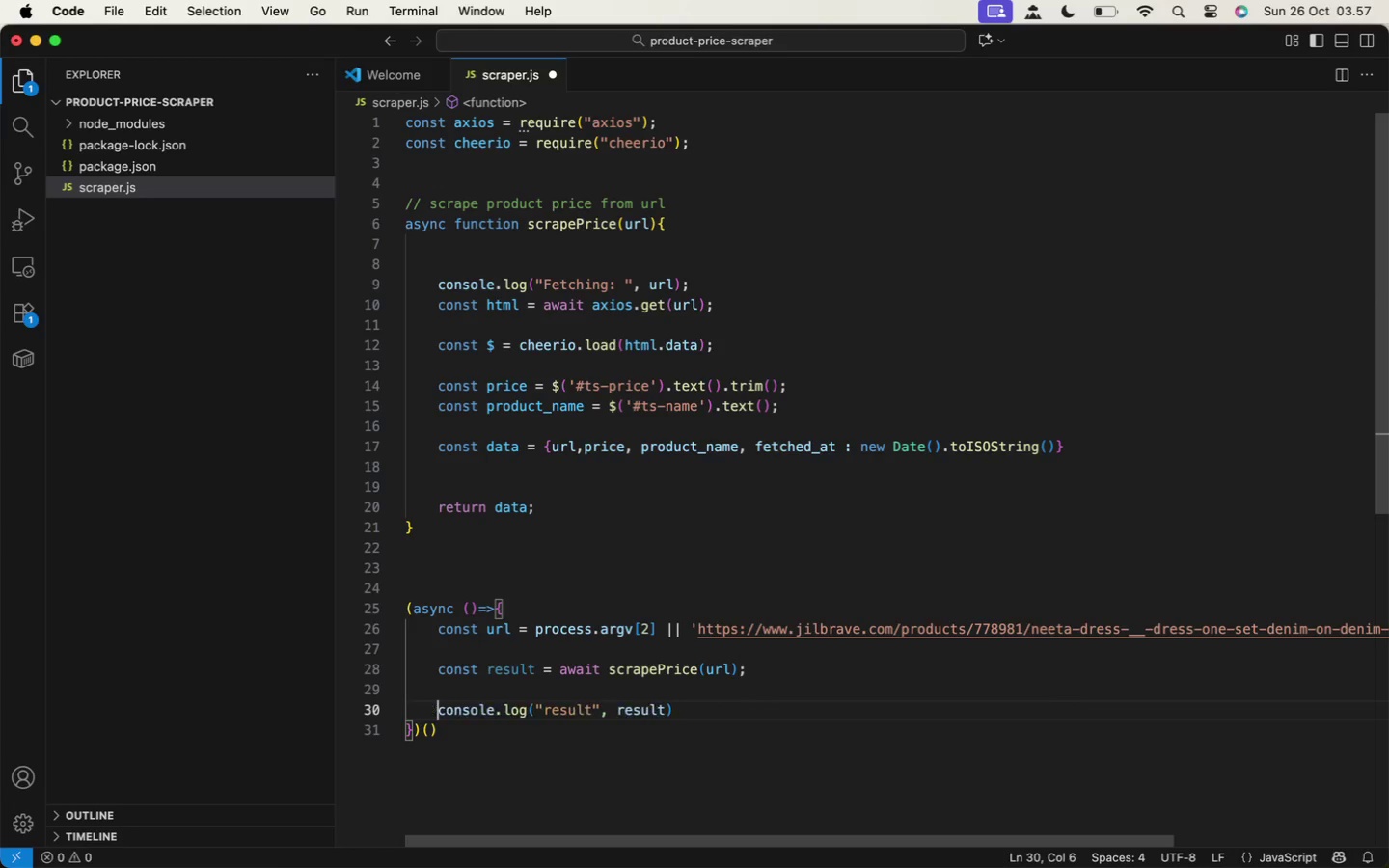 
key(Backspace)
 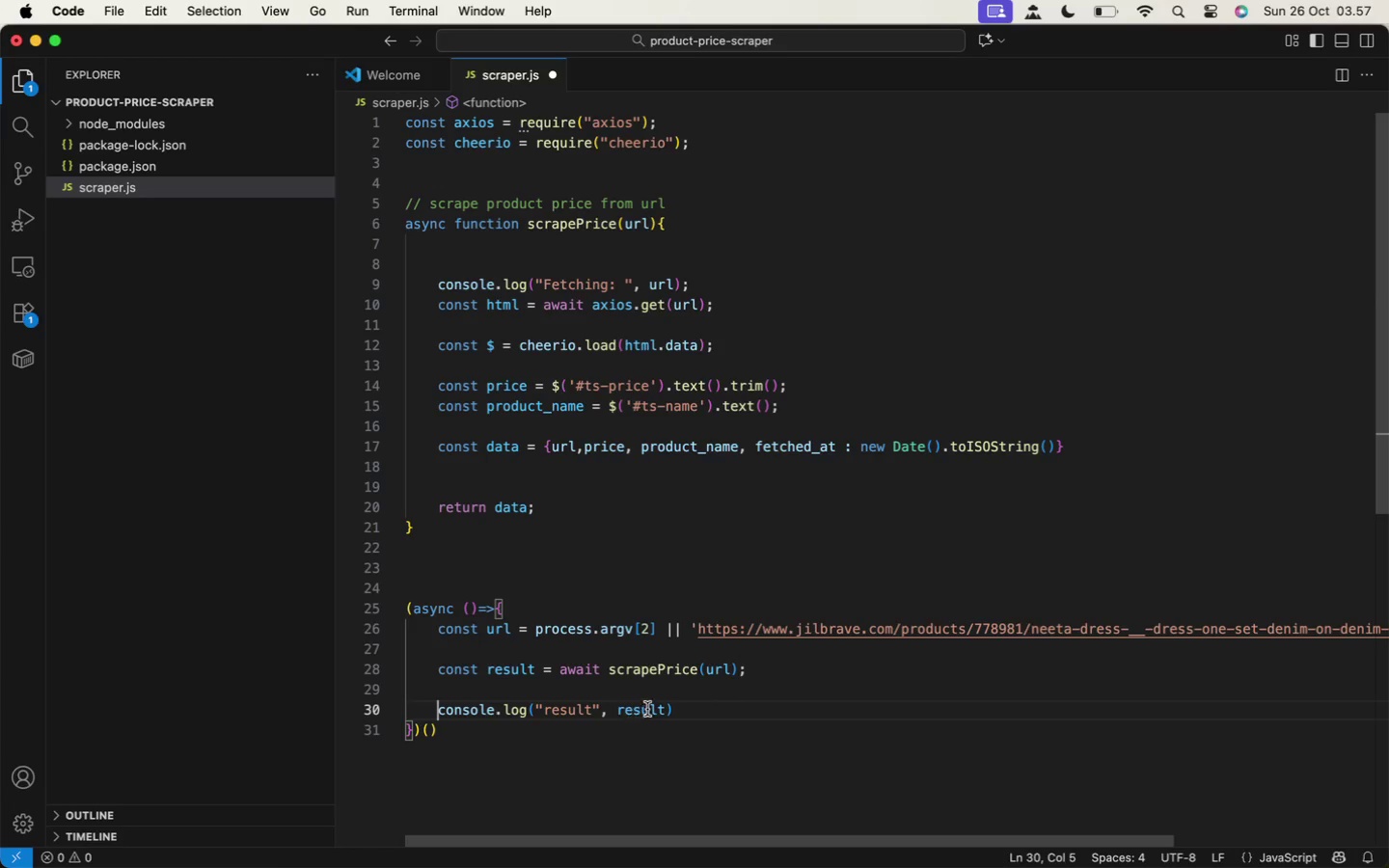 
left_click([675, 708])
 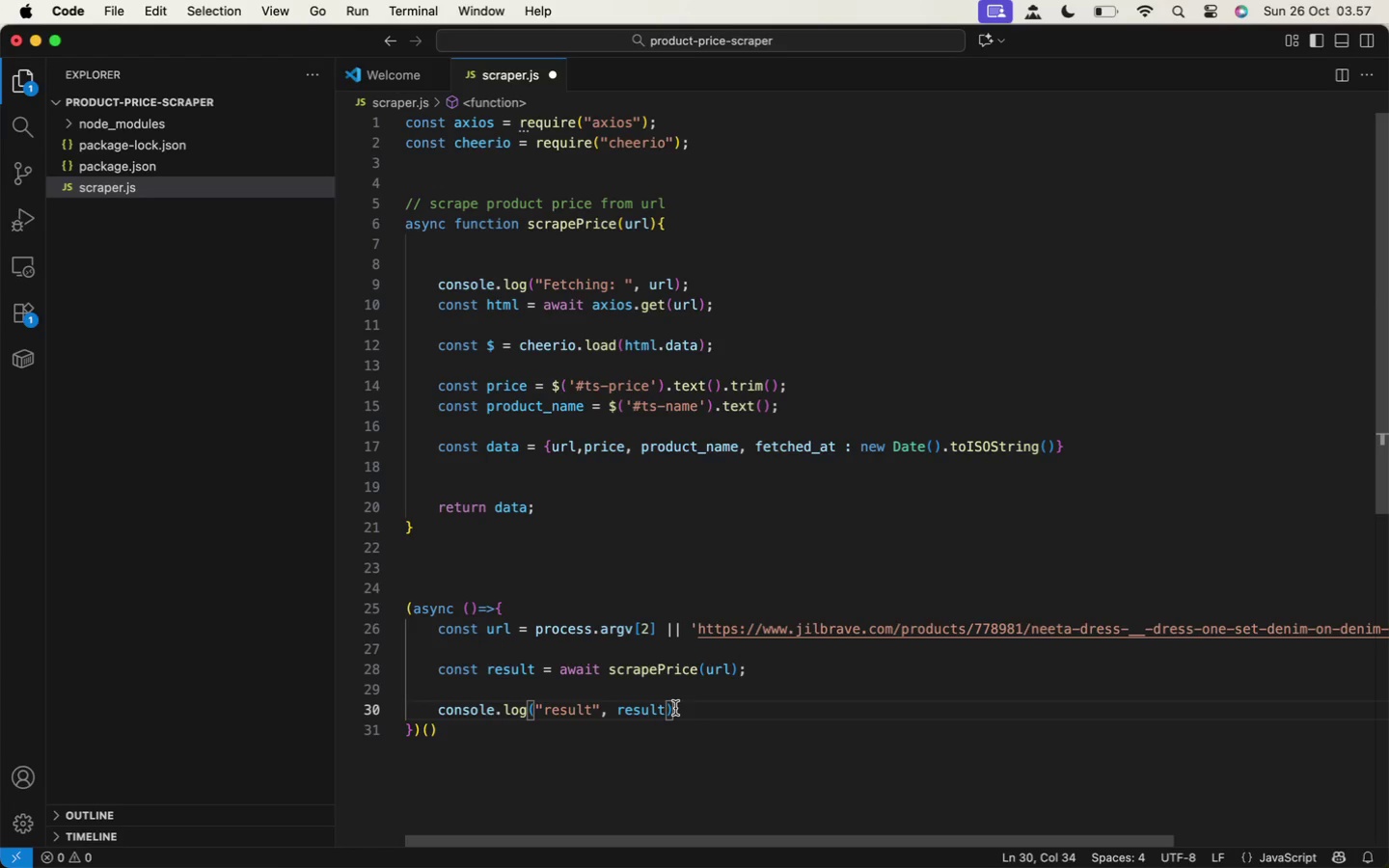 
key(Enter)
 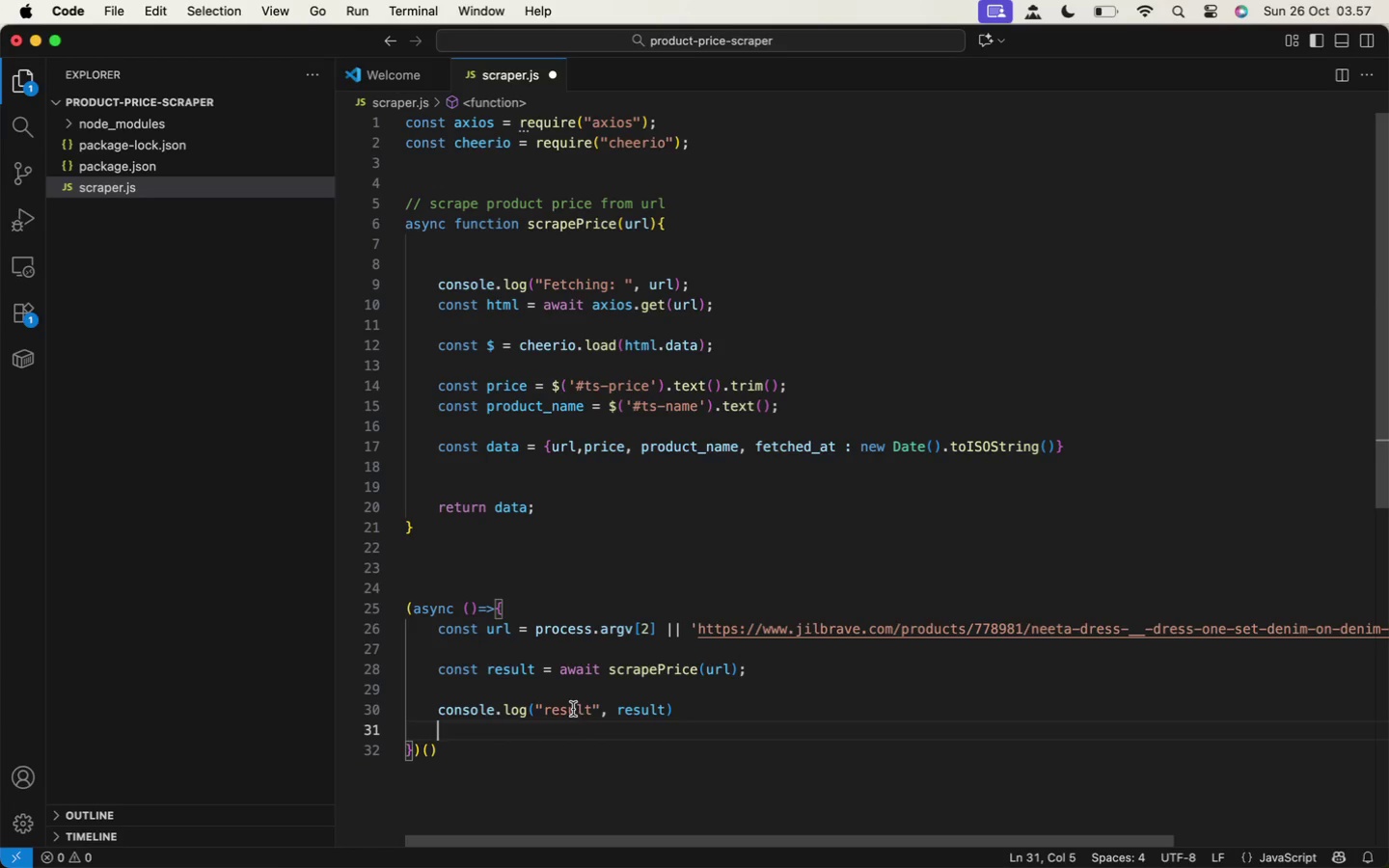 
left_click([556, 708])
 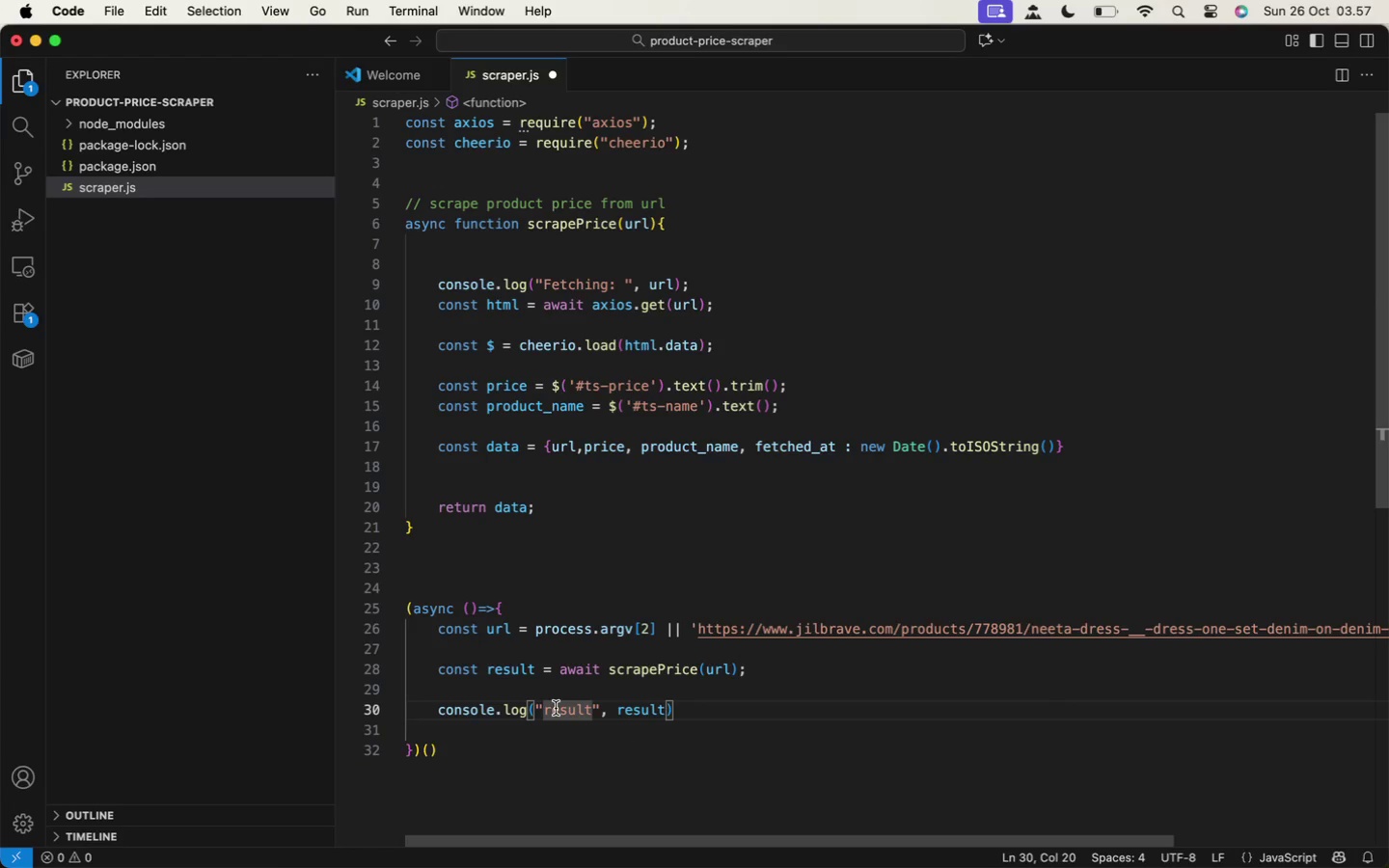 
key(ArrowLeft)
 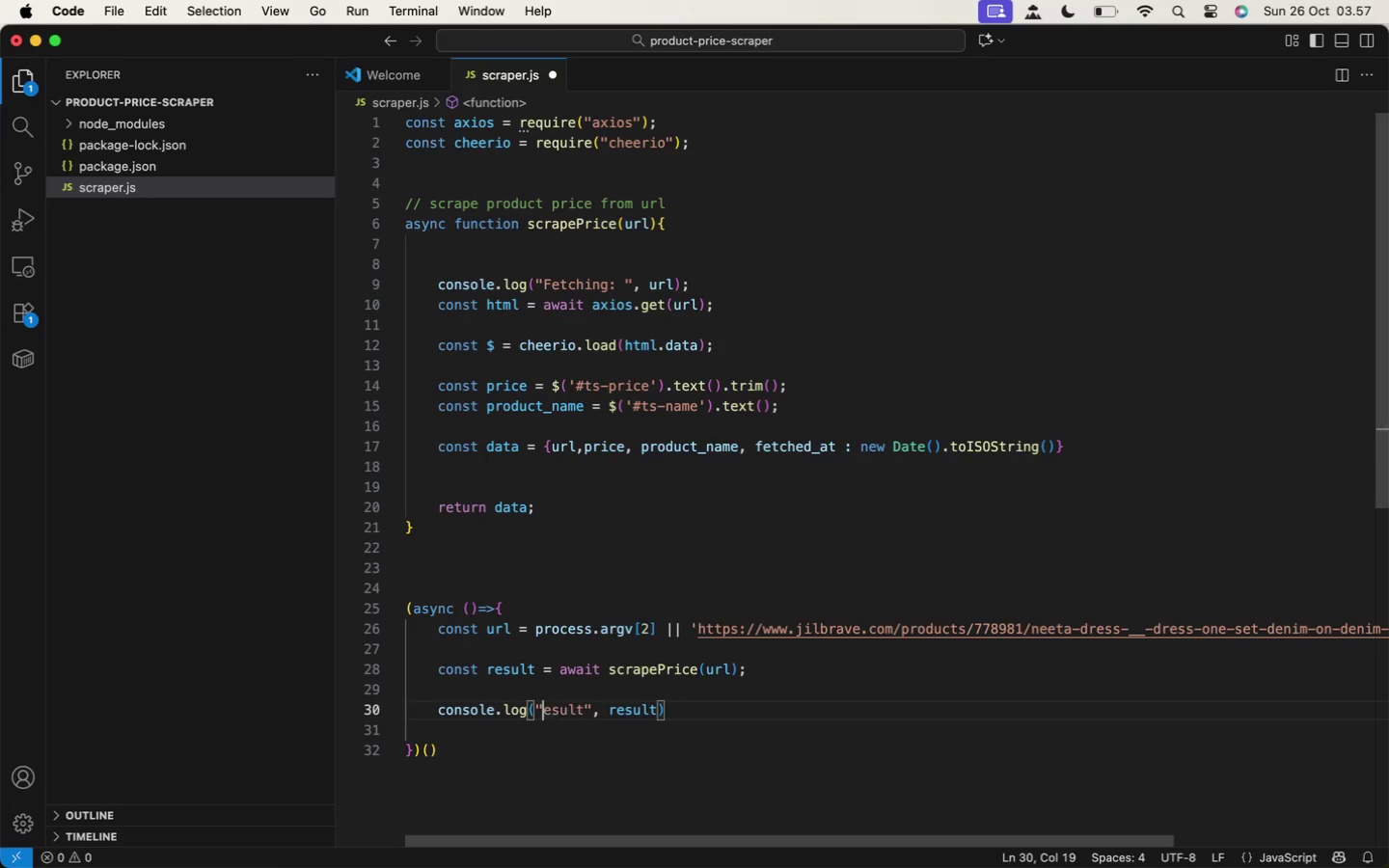 
key(Backspace)
 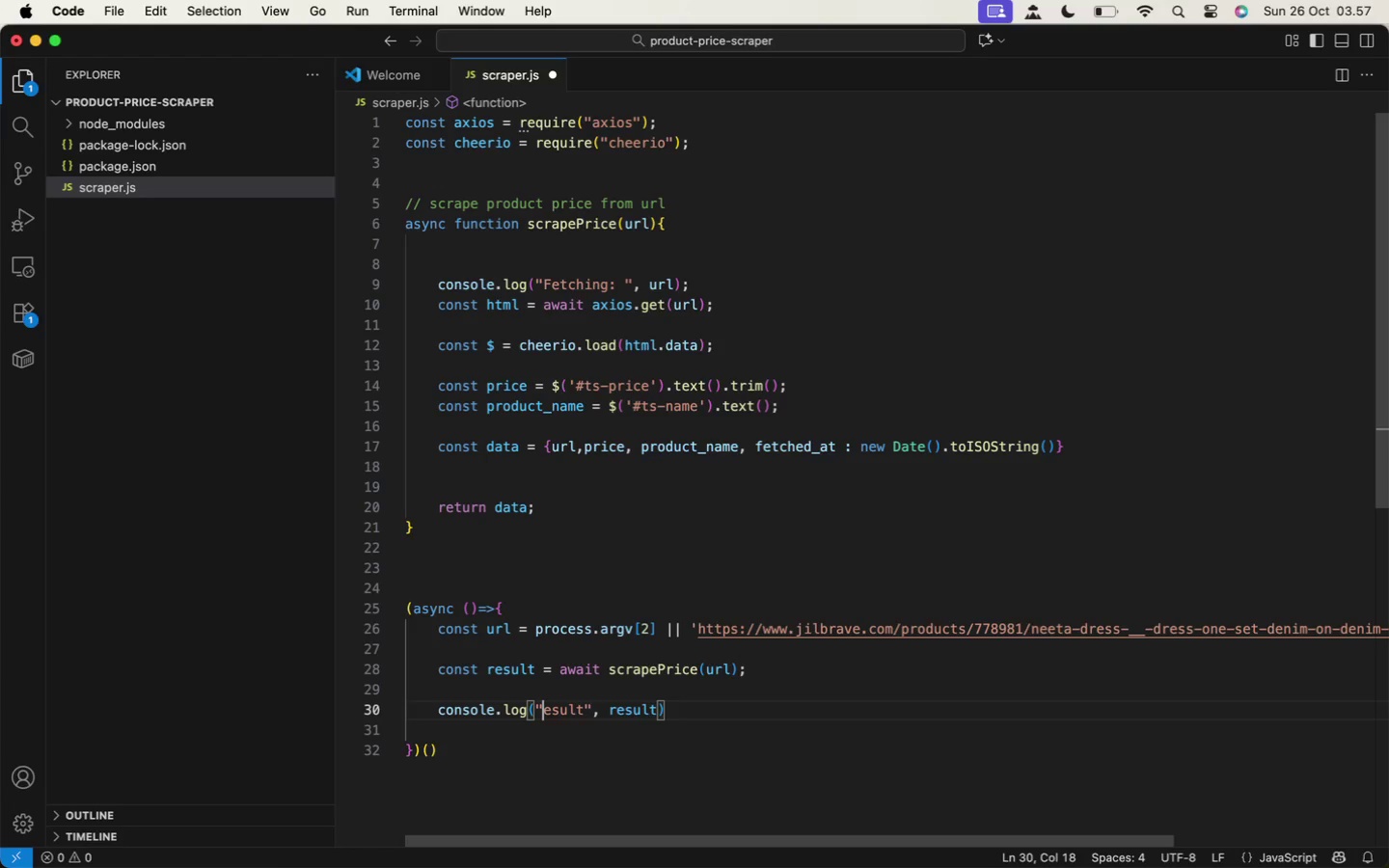 
key(Shift+R)
 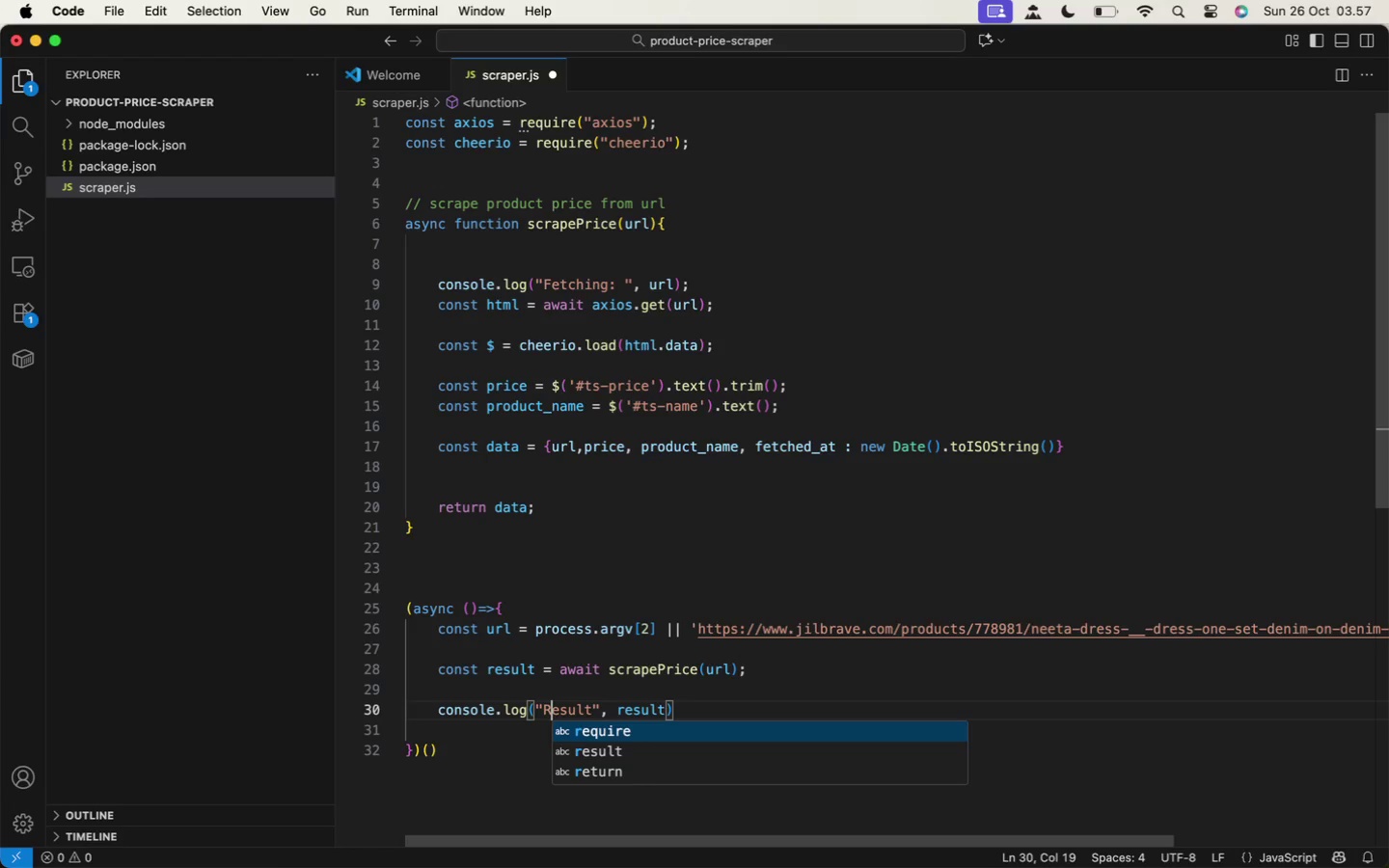 
key(ArrowRight)
 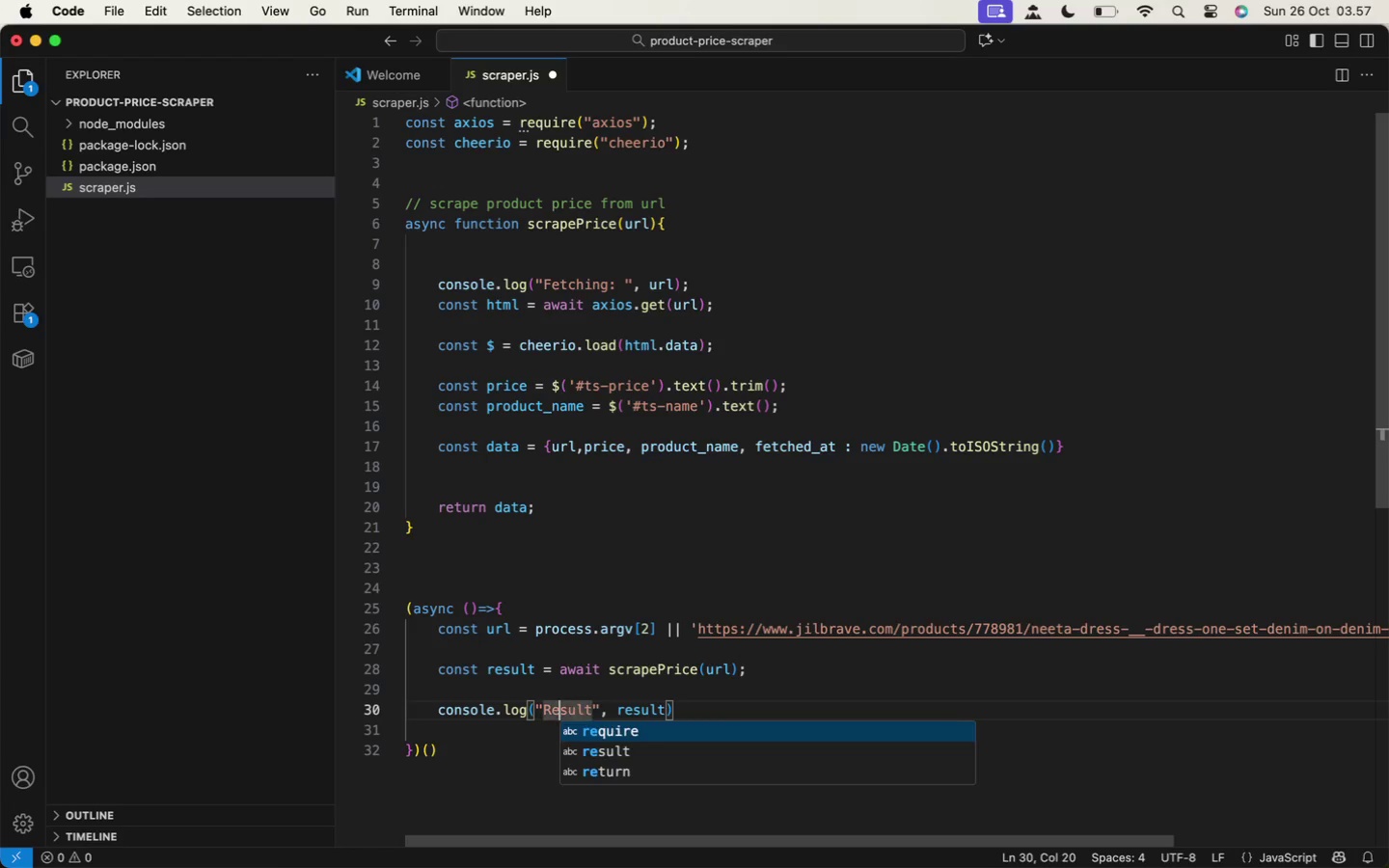 
key(ArrowRight)
 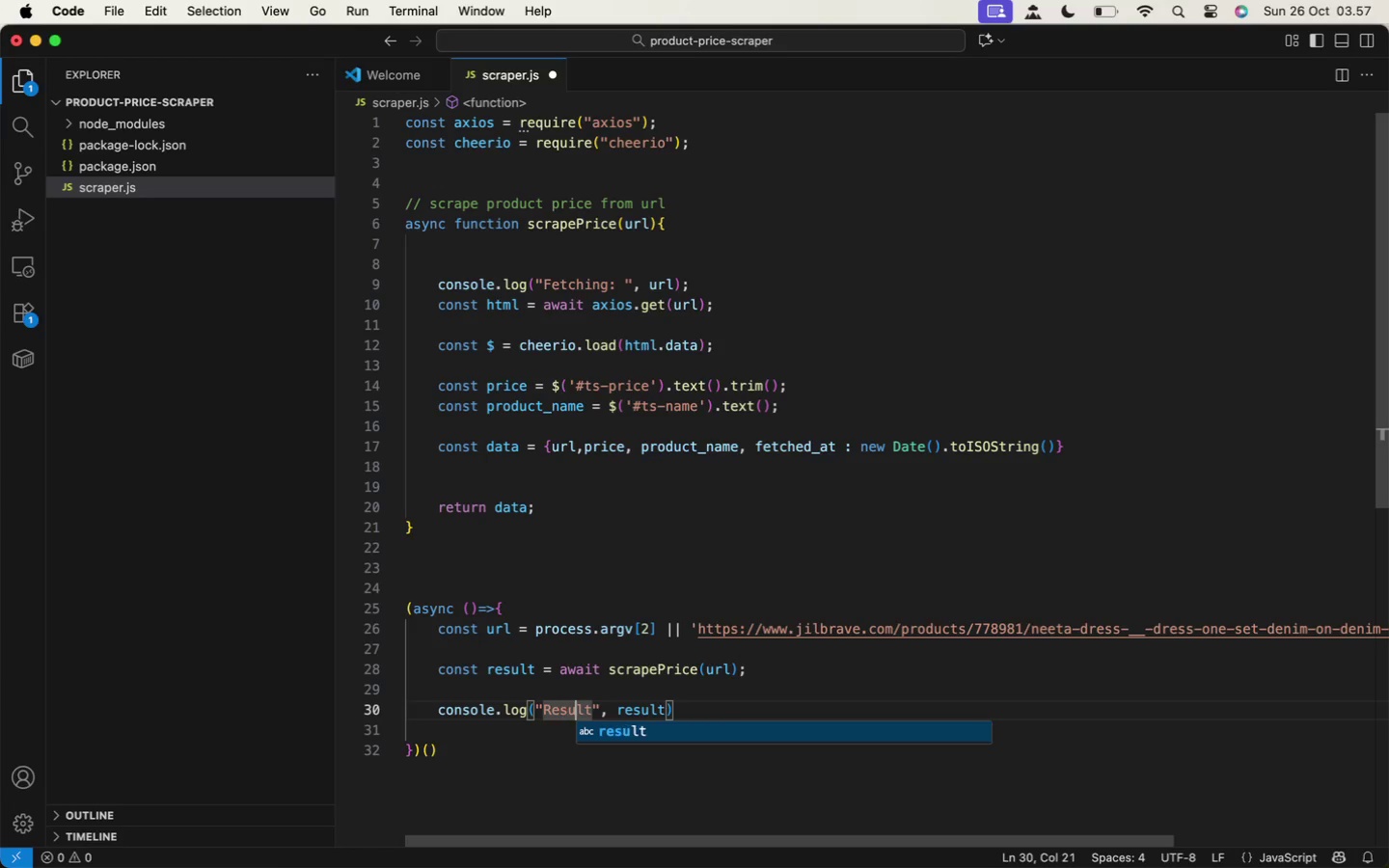 
key(ArrowRight)
 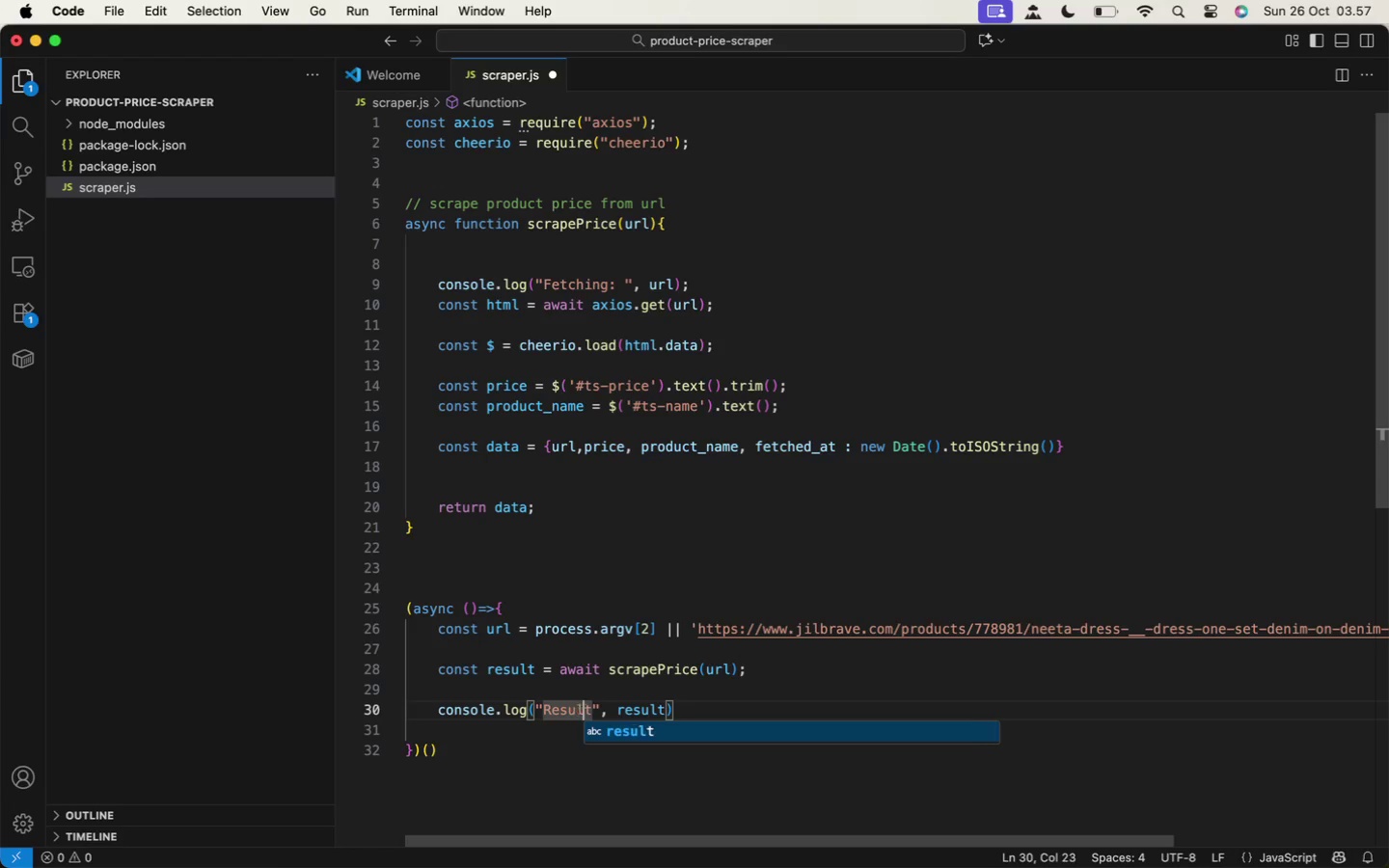 
key(ArrowRight)
 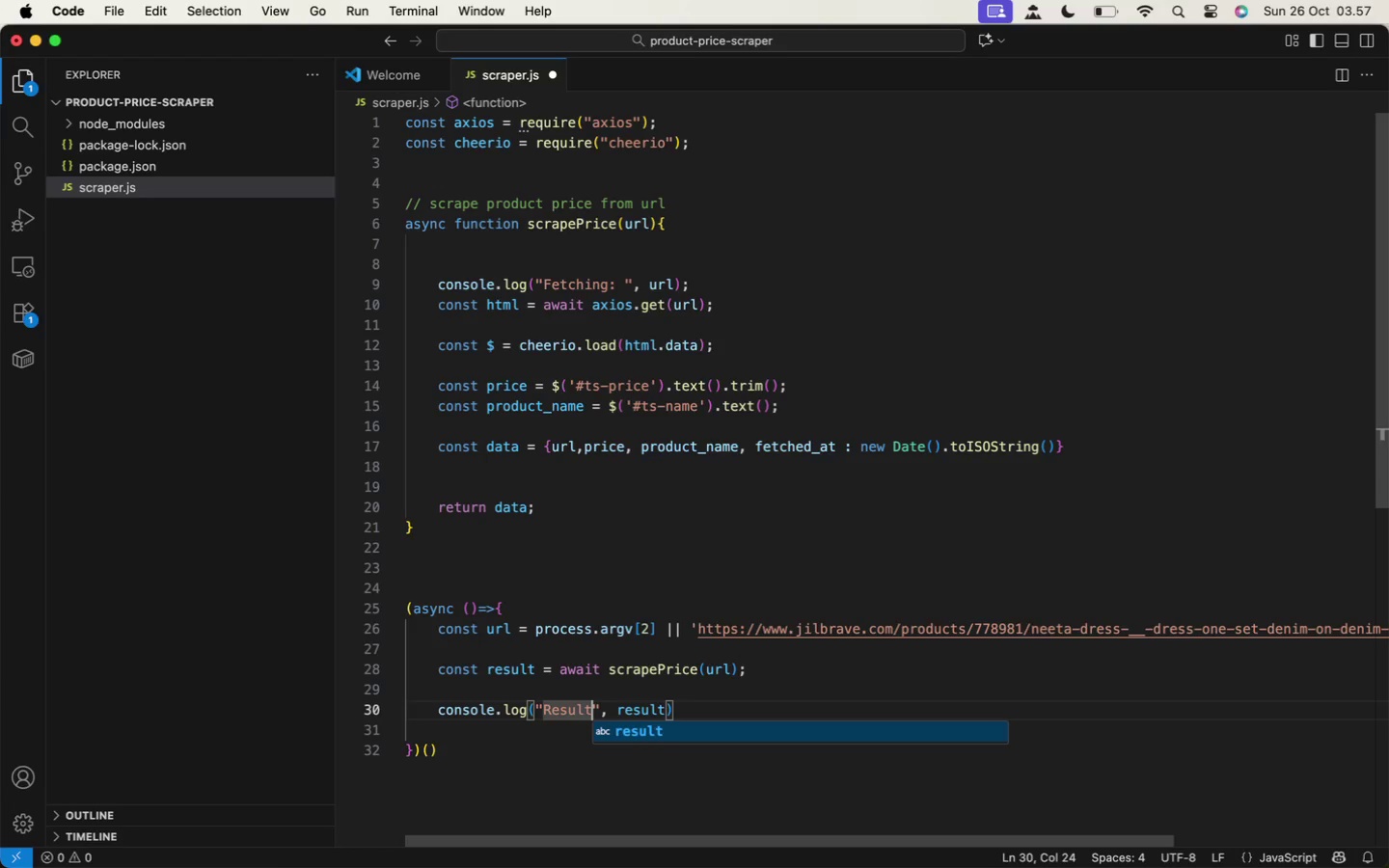 
key(ArrowRight)
 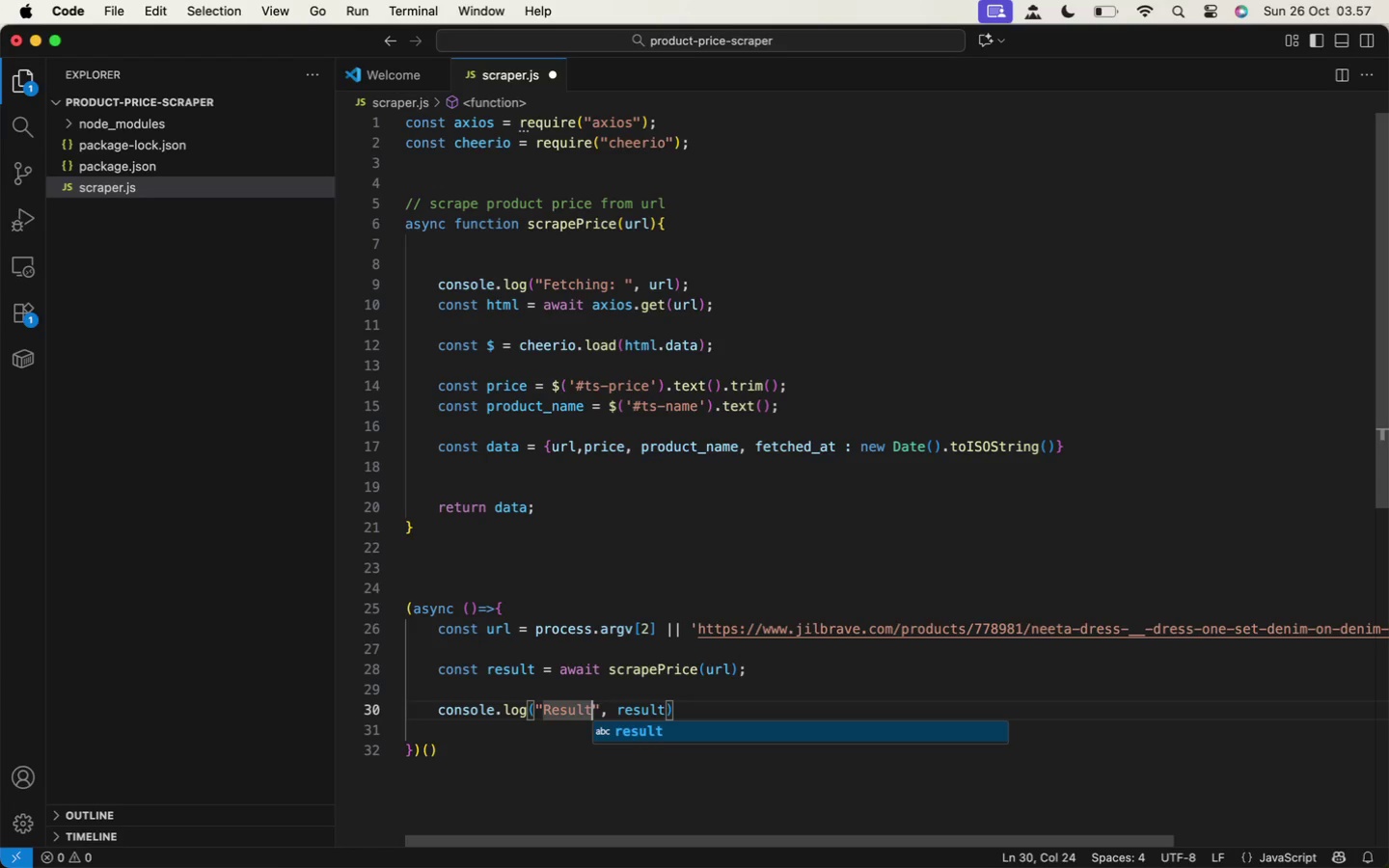 
key(Shift+Semicolon)
 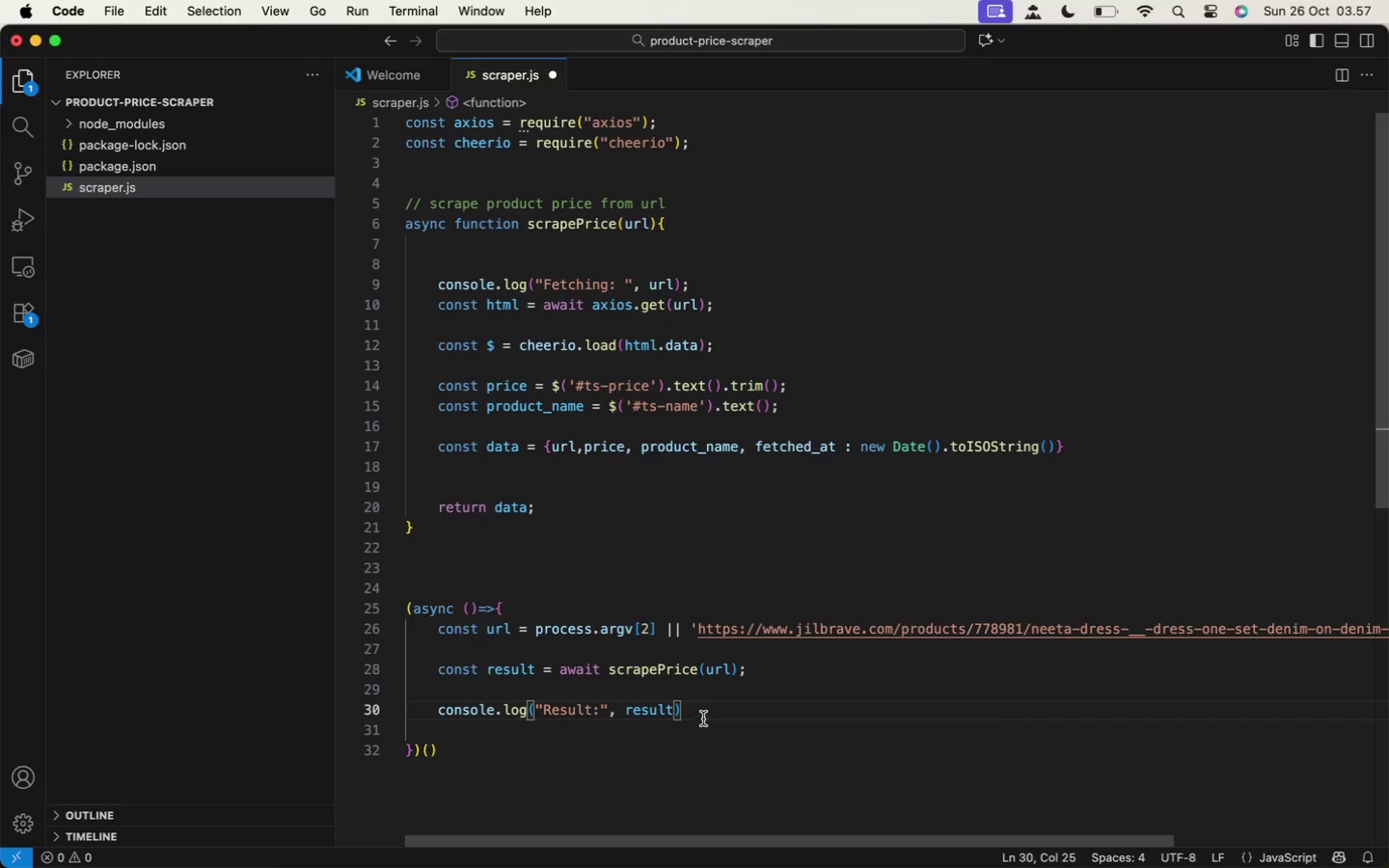 
left_click([706, 716])
 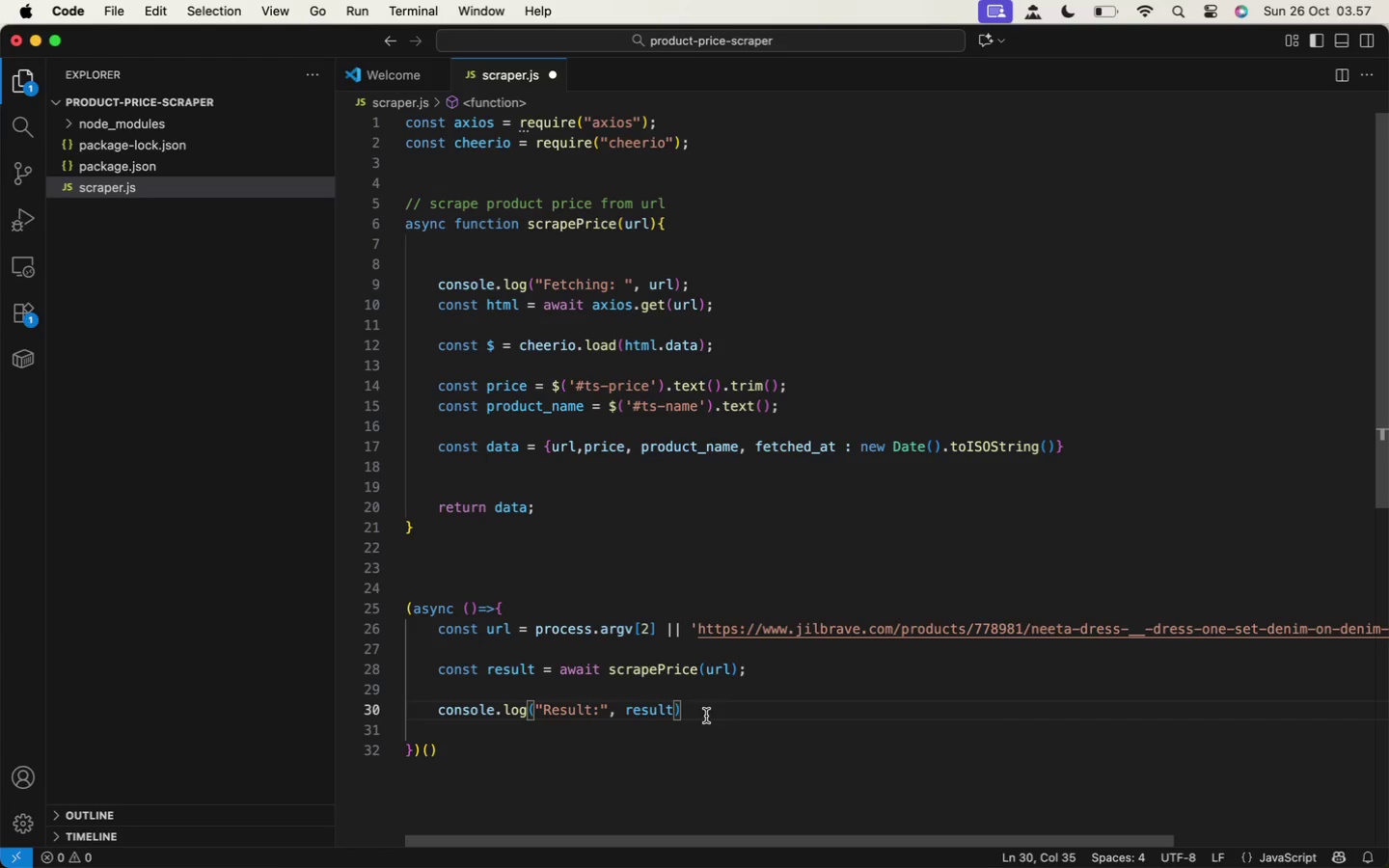 
key(Semicolon)
 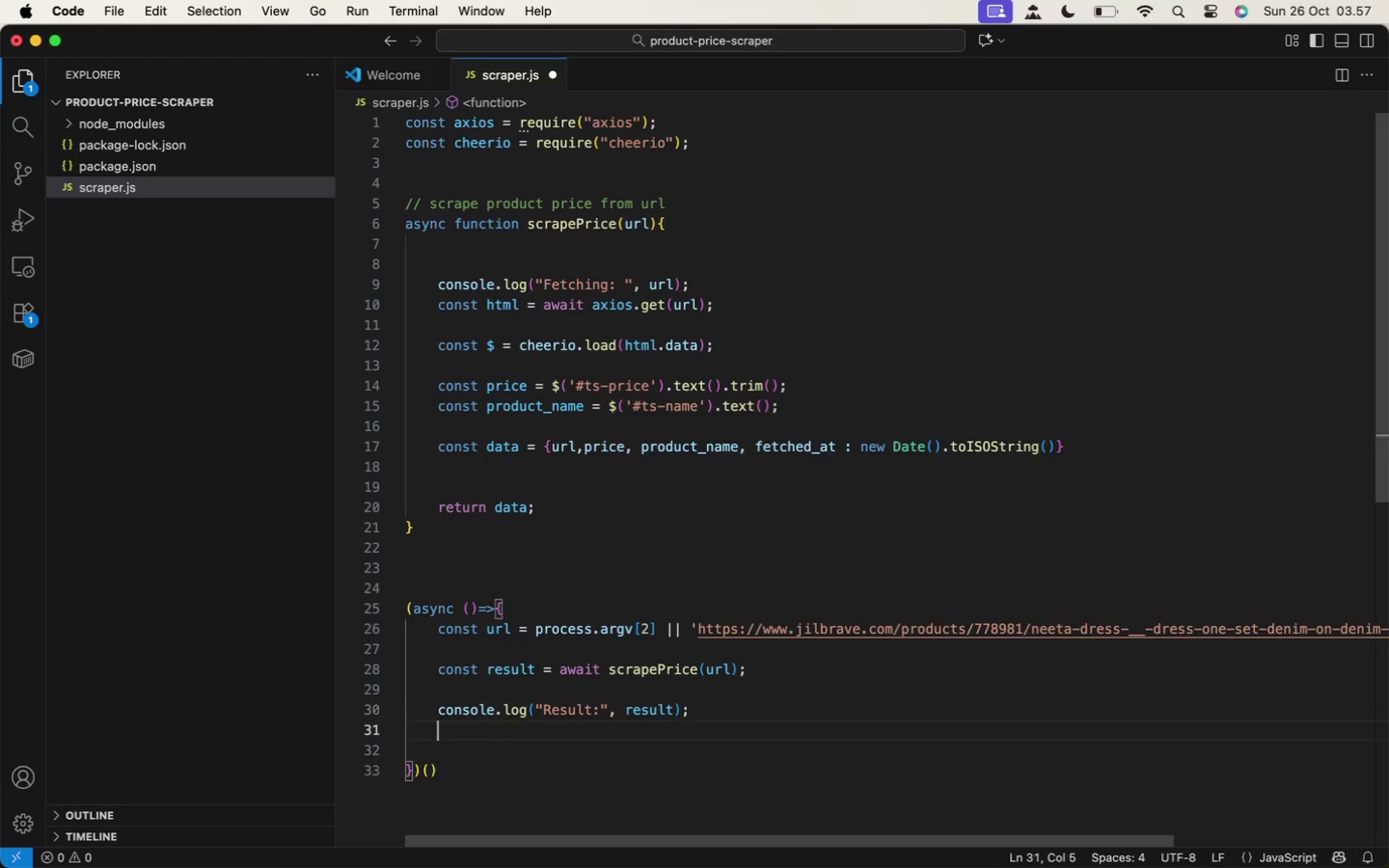 
key(Enter)
 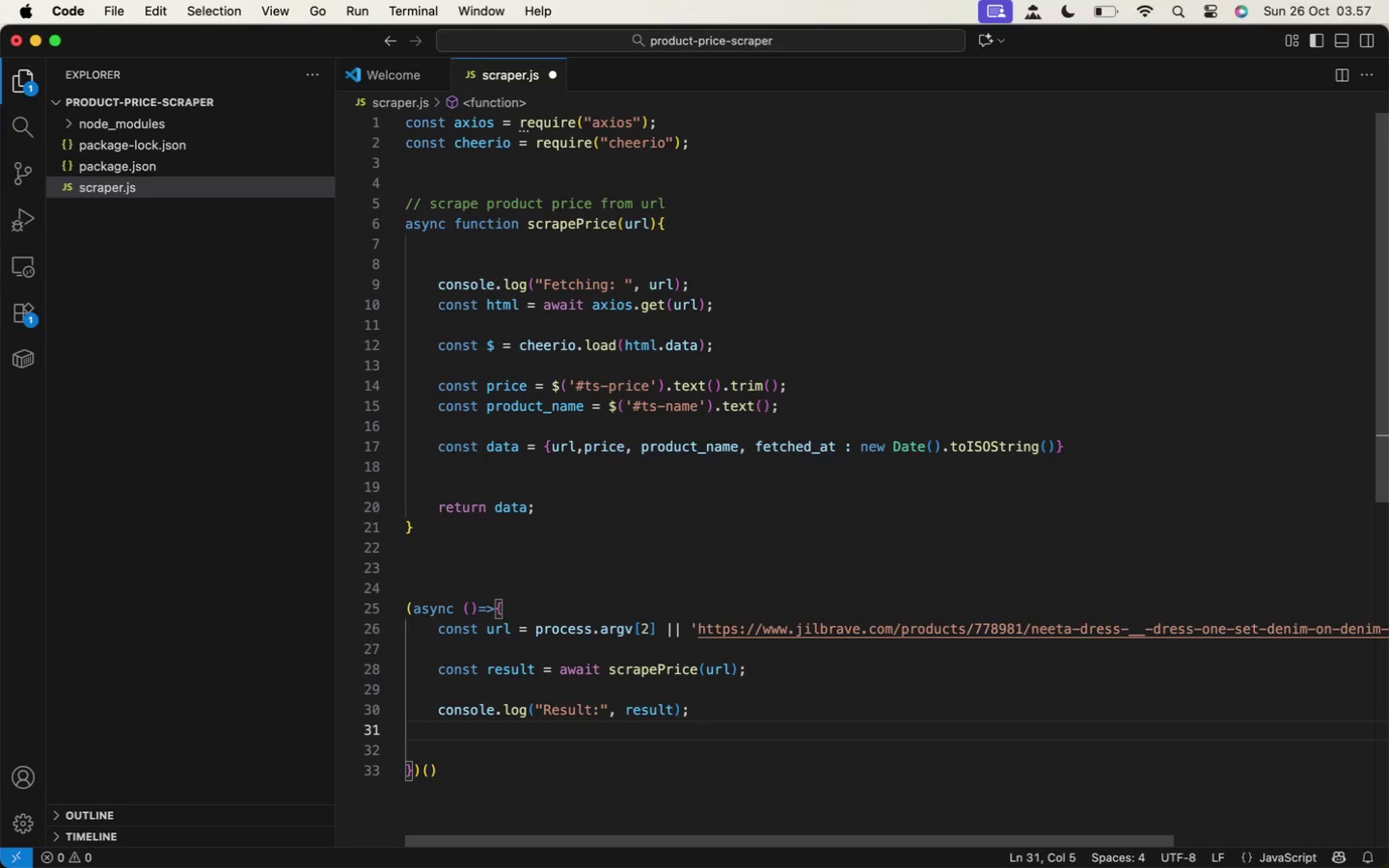 
type(fs)
 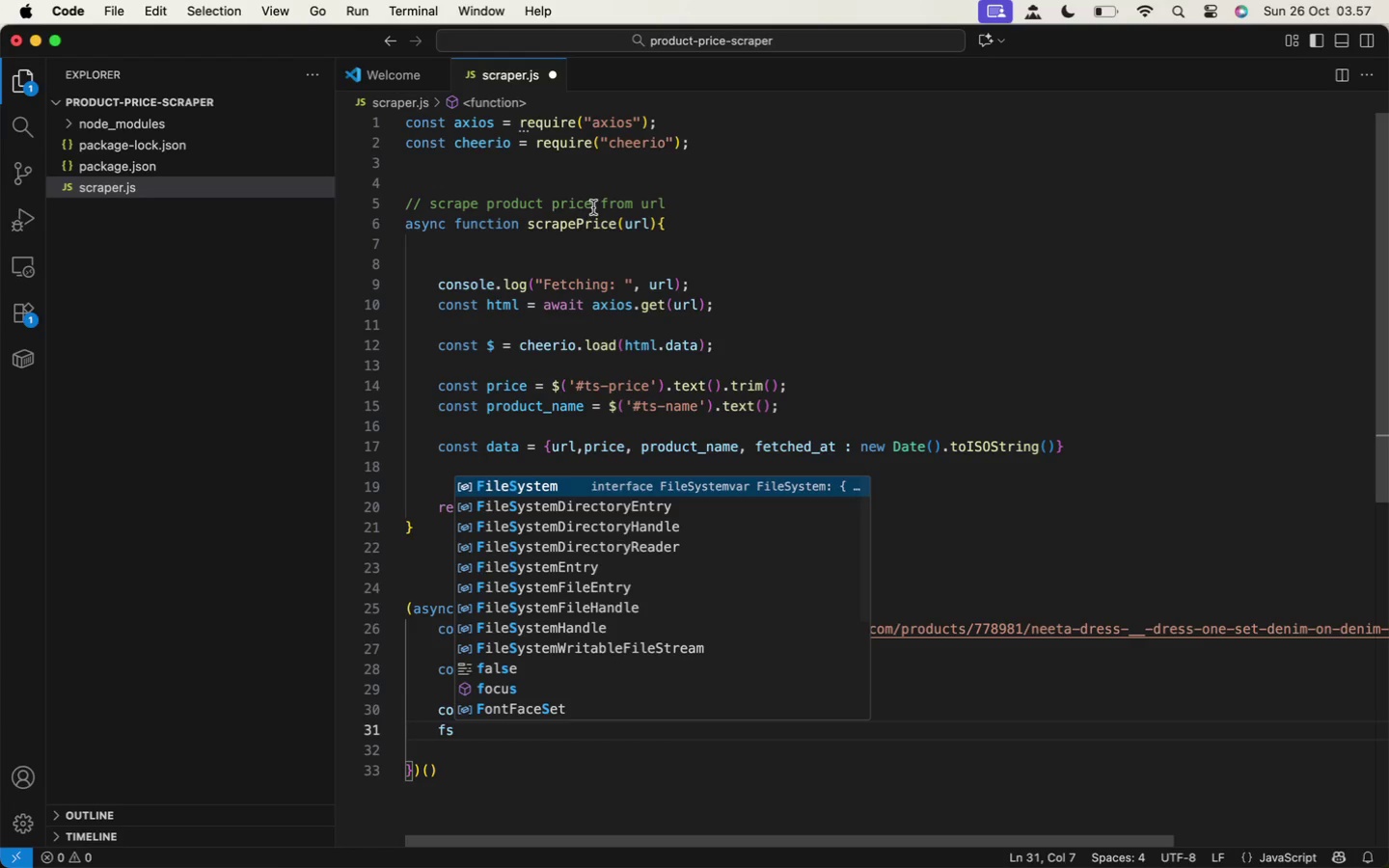 
left_click([590, 189])
 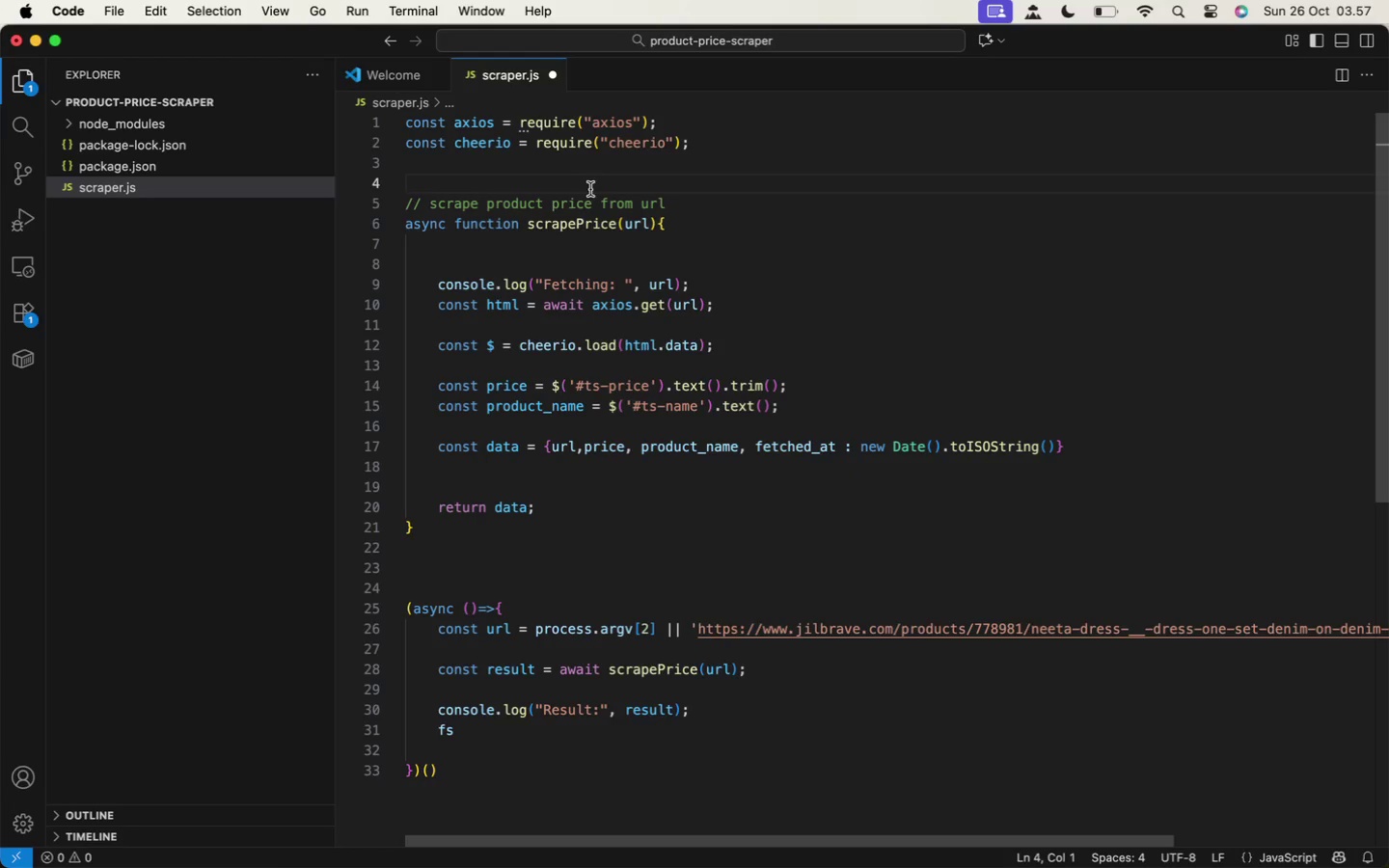 
wait(7.4)
 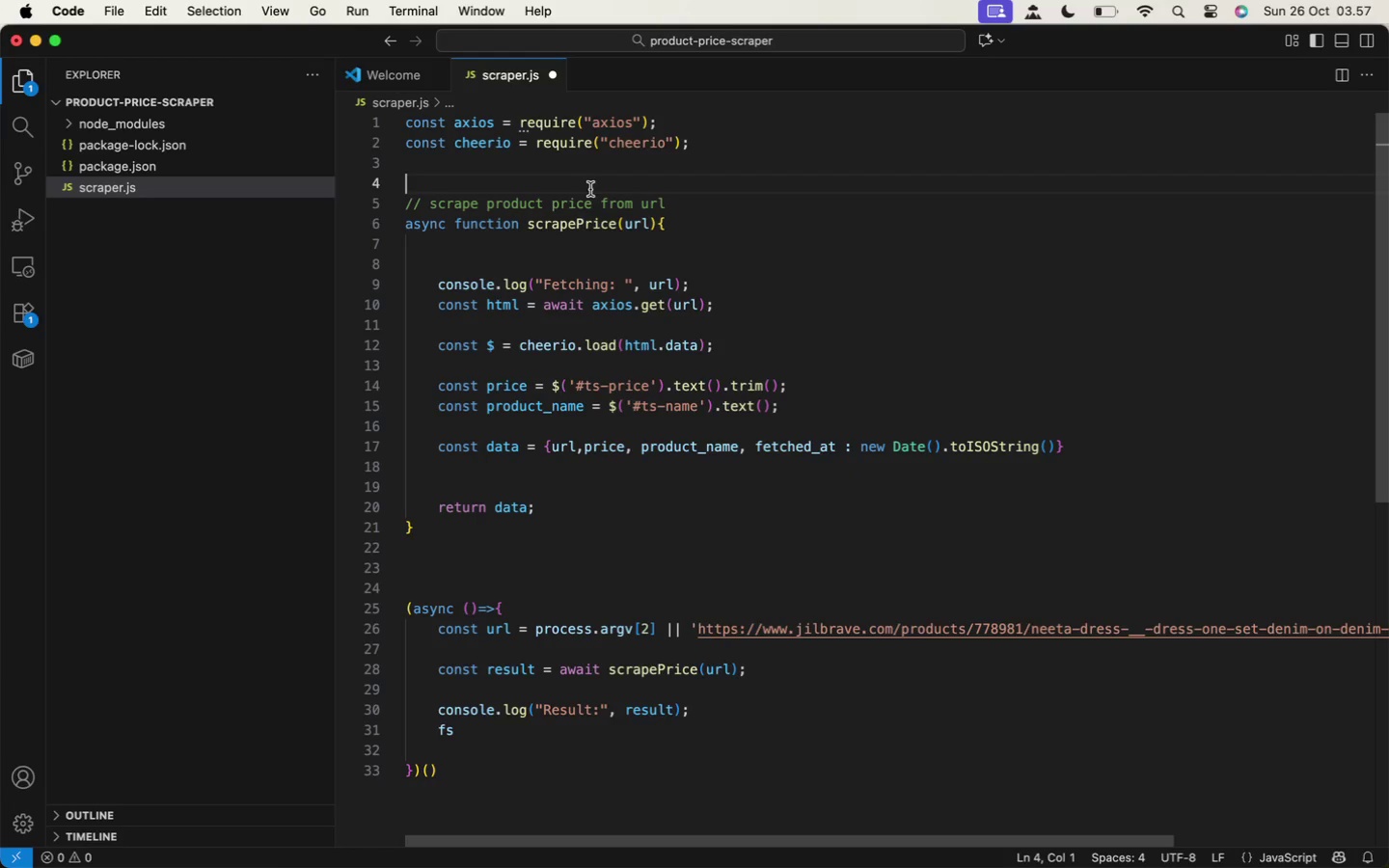 
key(ArrowUp)
 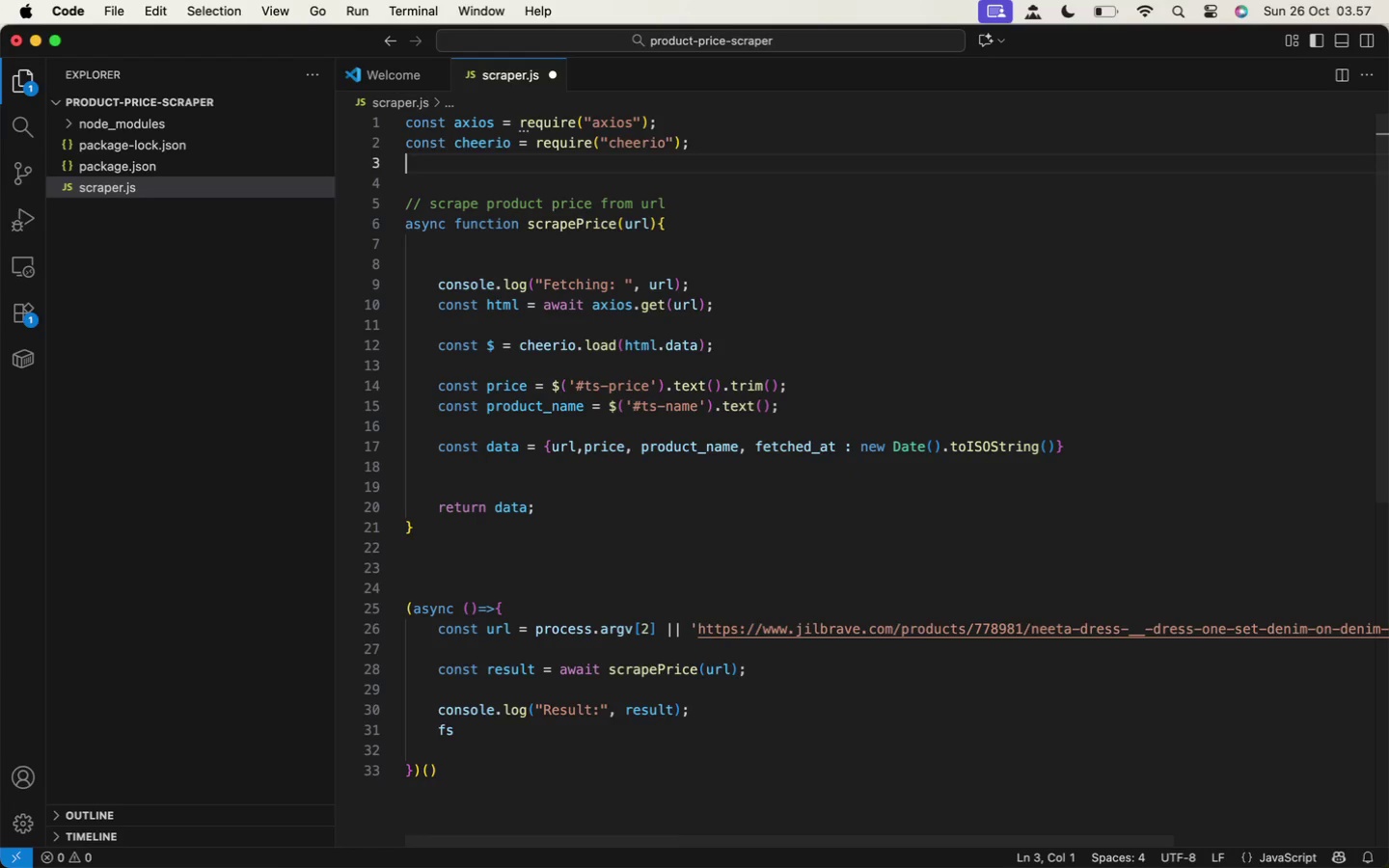 
type(const fs =)
 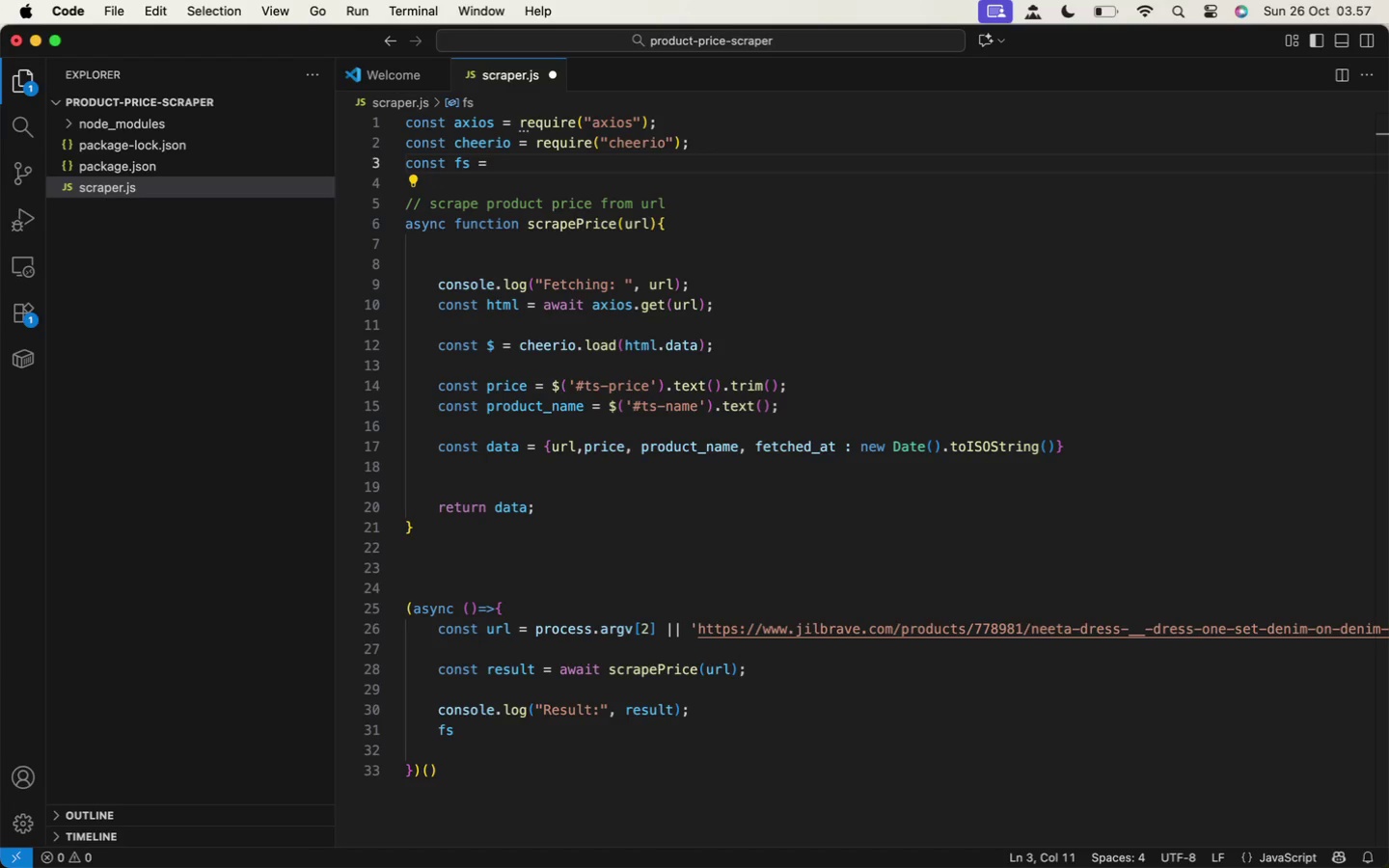 
type( require)
 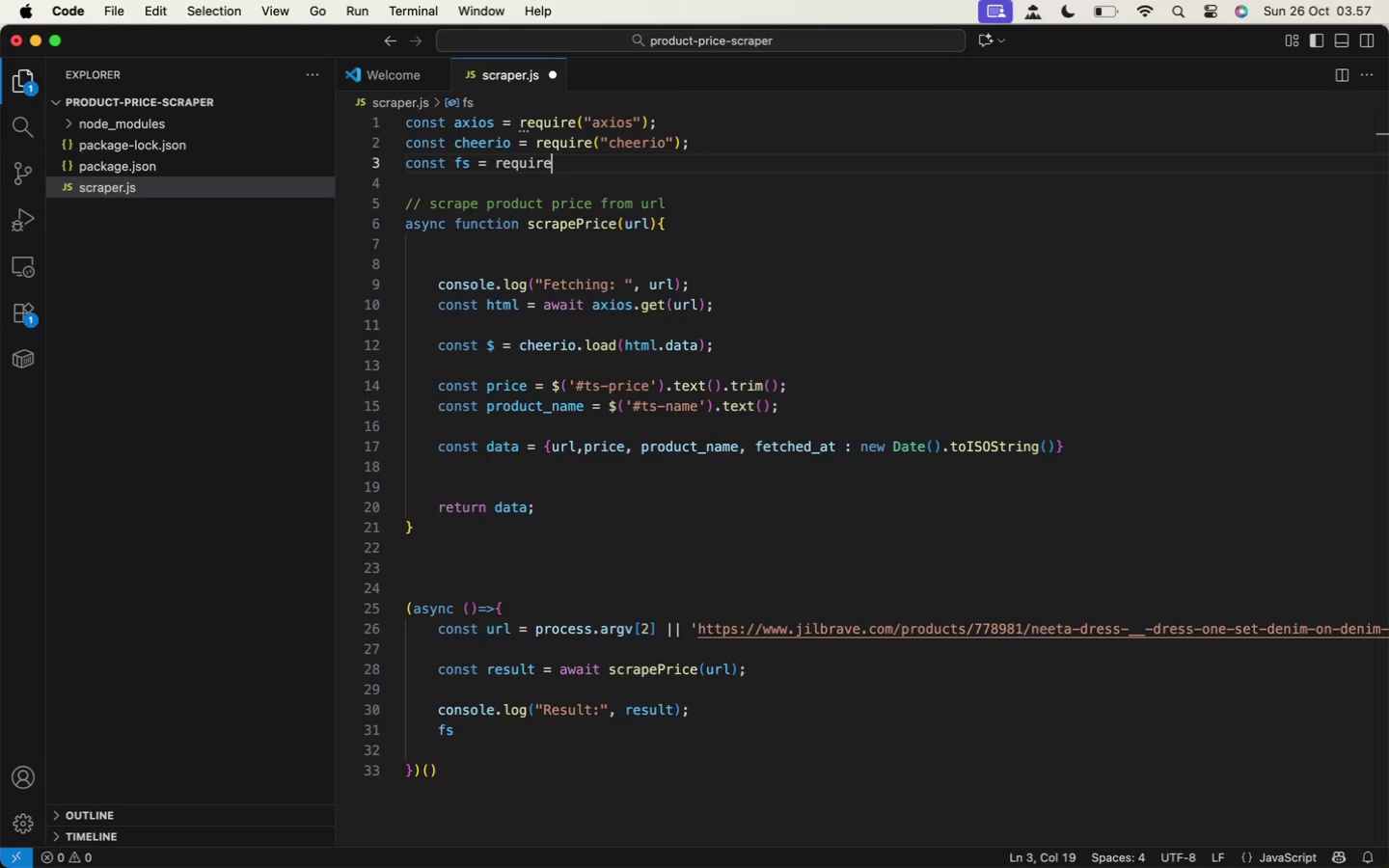 
key(Enter)
 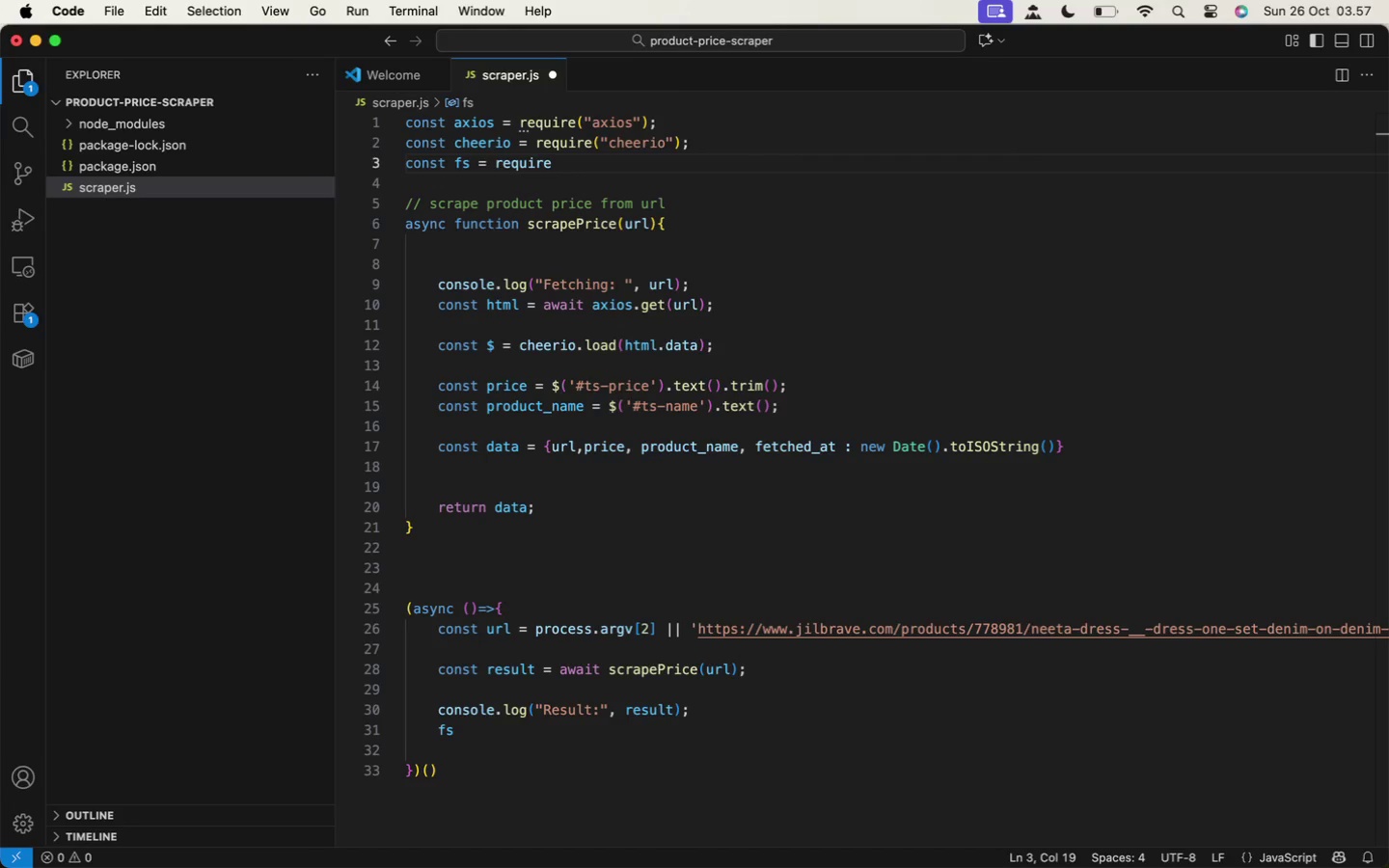 
key(Shift+9)
 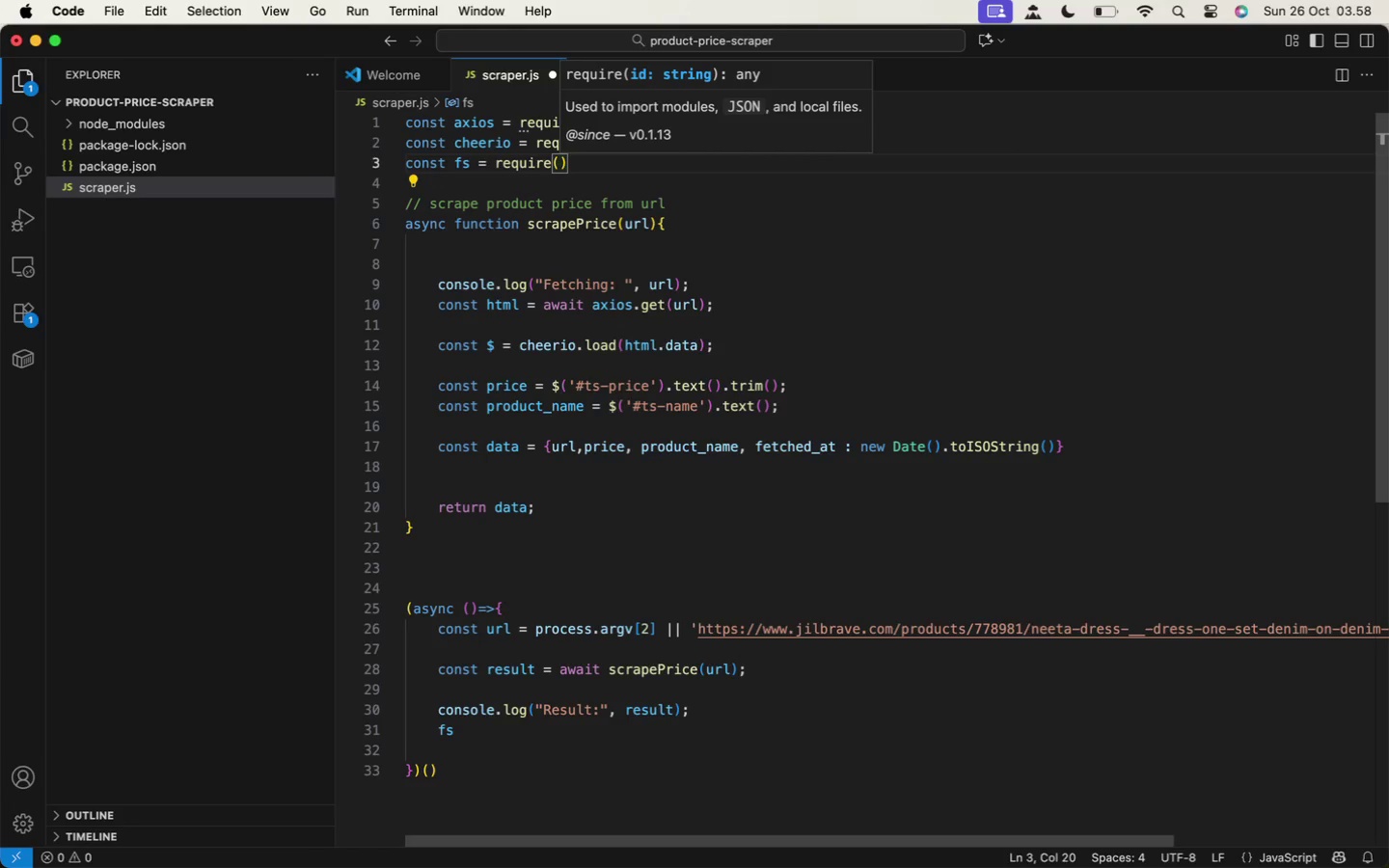 
key(Quote)
 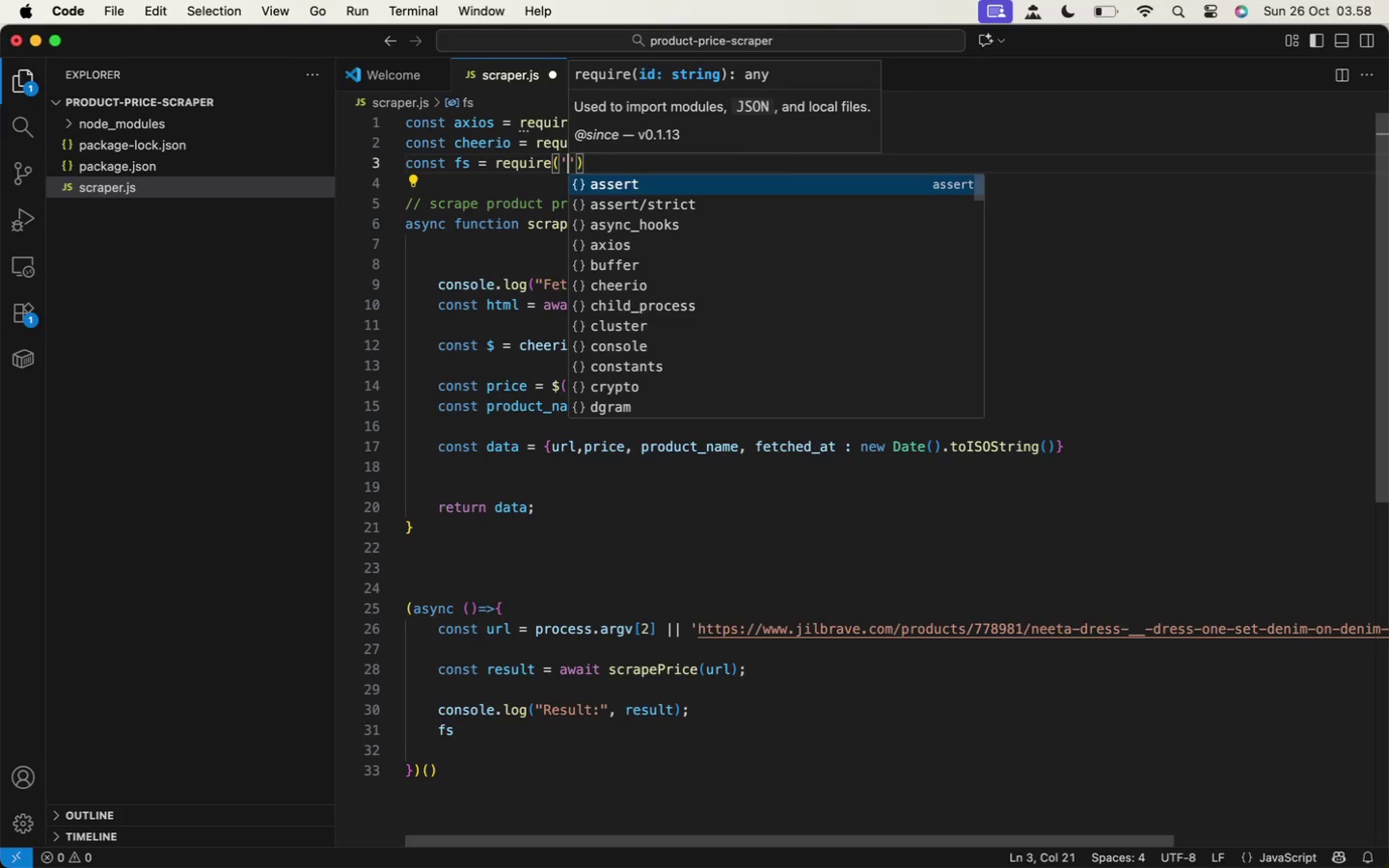 
key(F)
 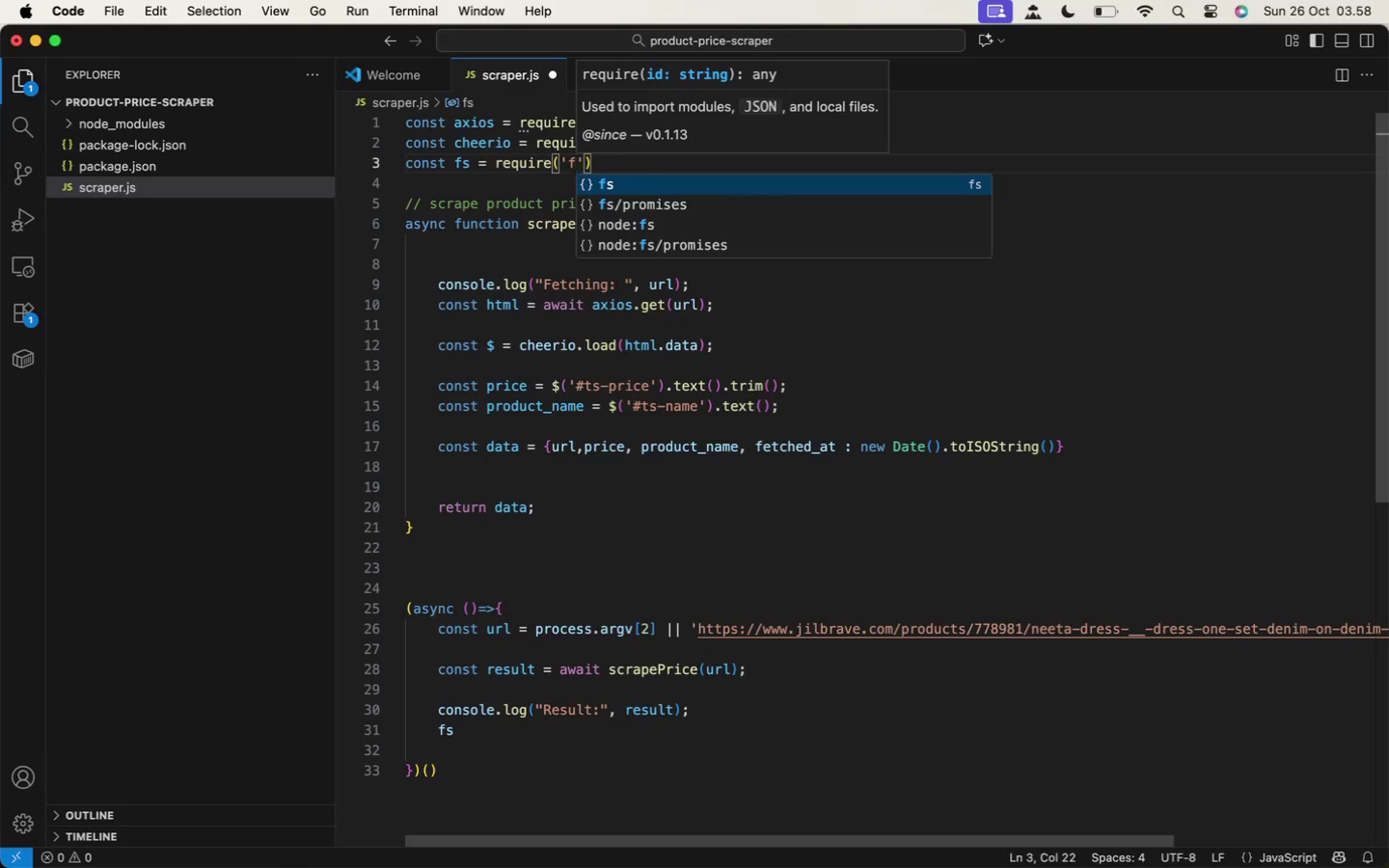 
key(Enter)
 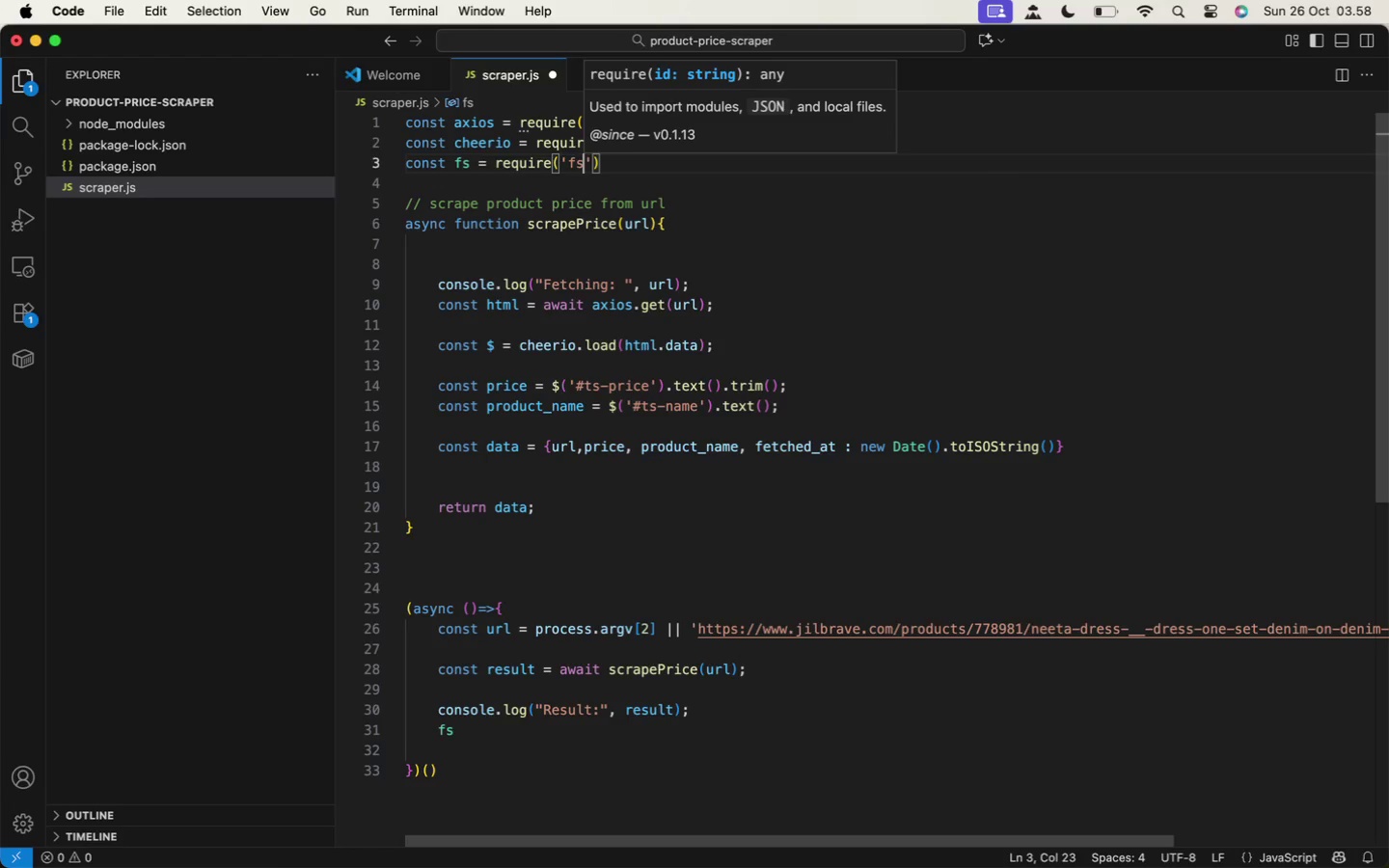 
key(ArrowRight)
 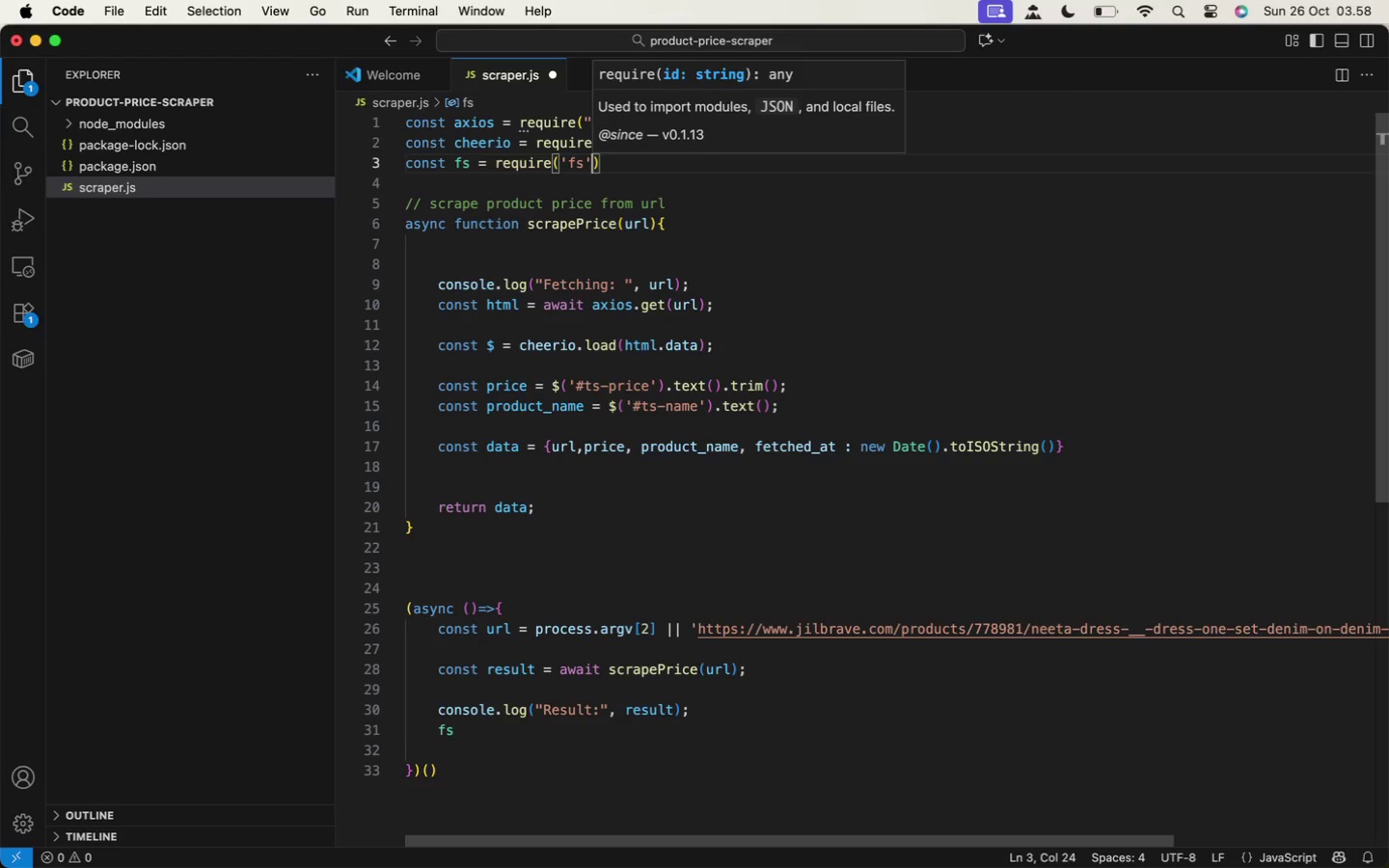 
key(ArrowRight)
 